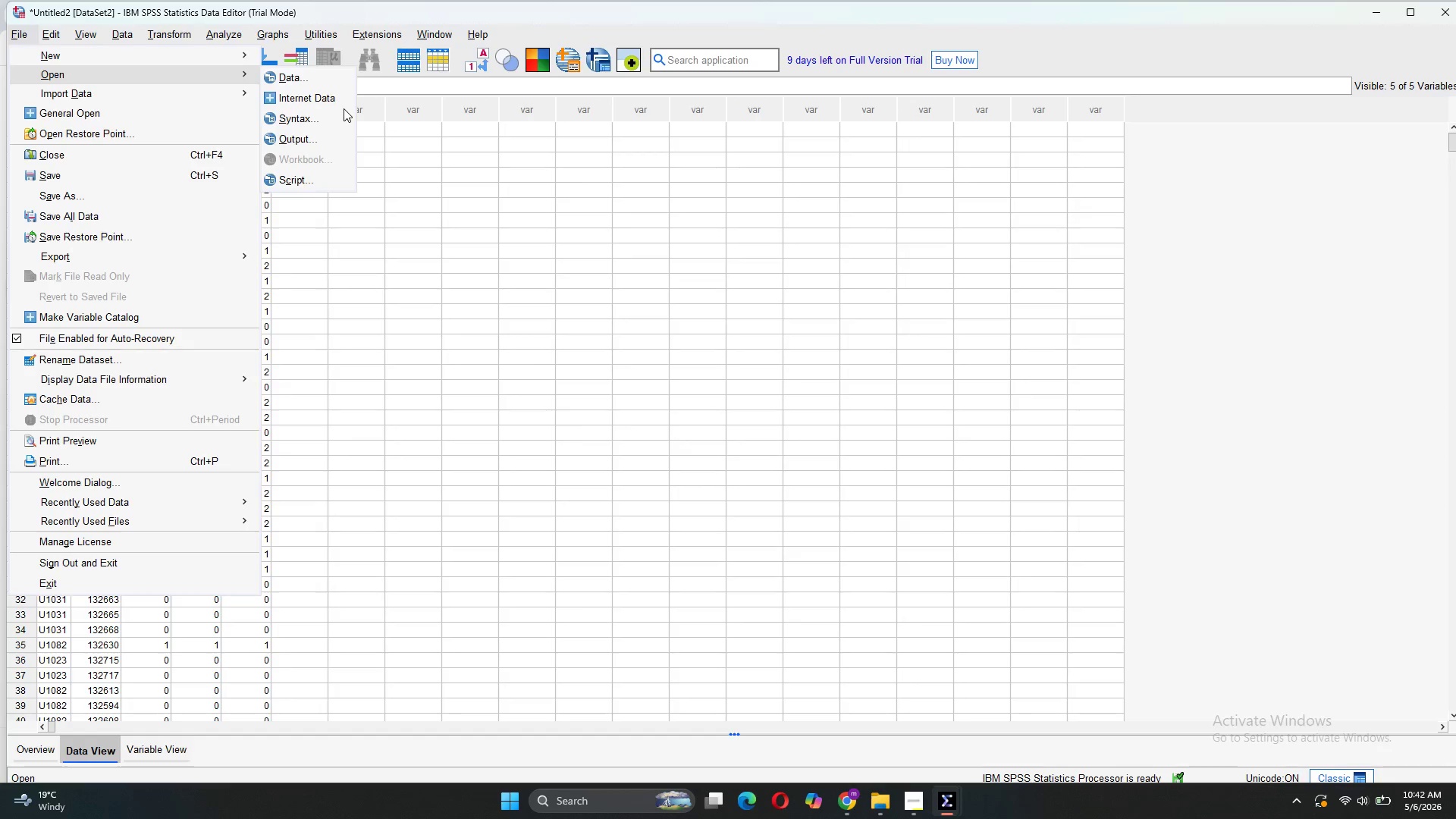 
left_click([305, 72])
 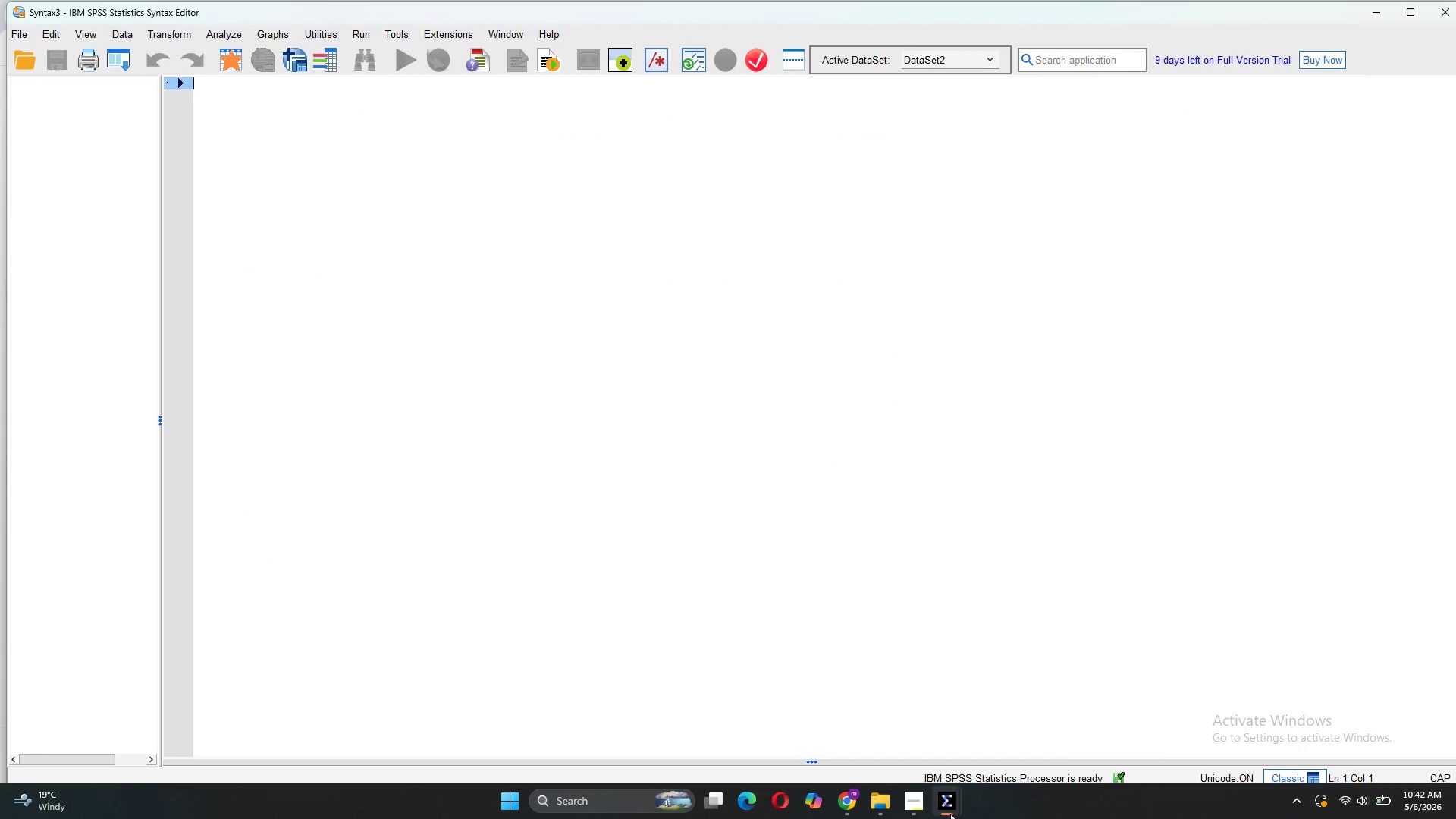 
left_click([1012, 742])
 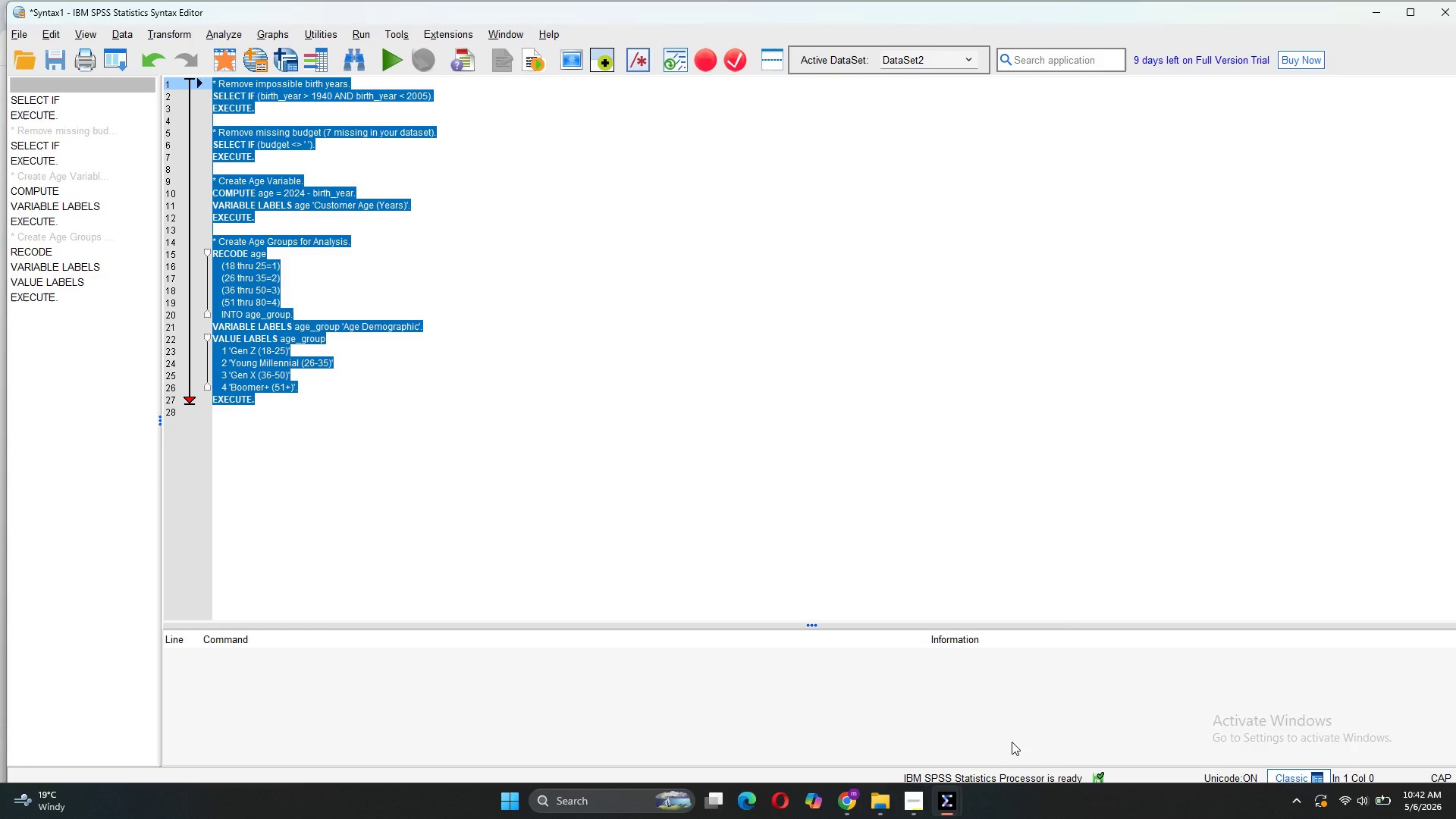 
key(Control+C)
 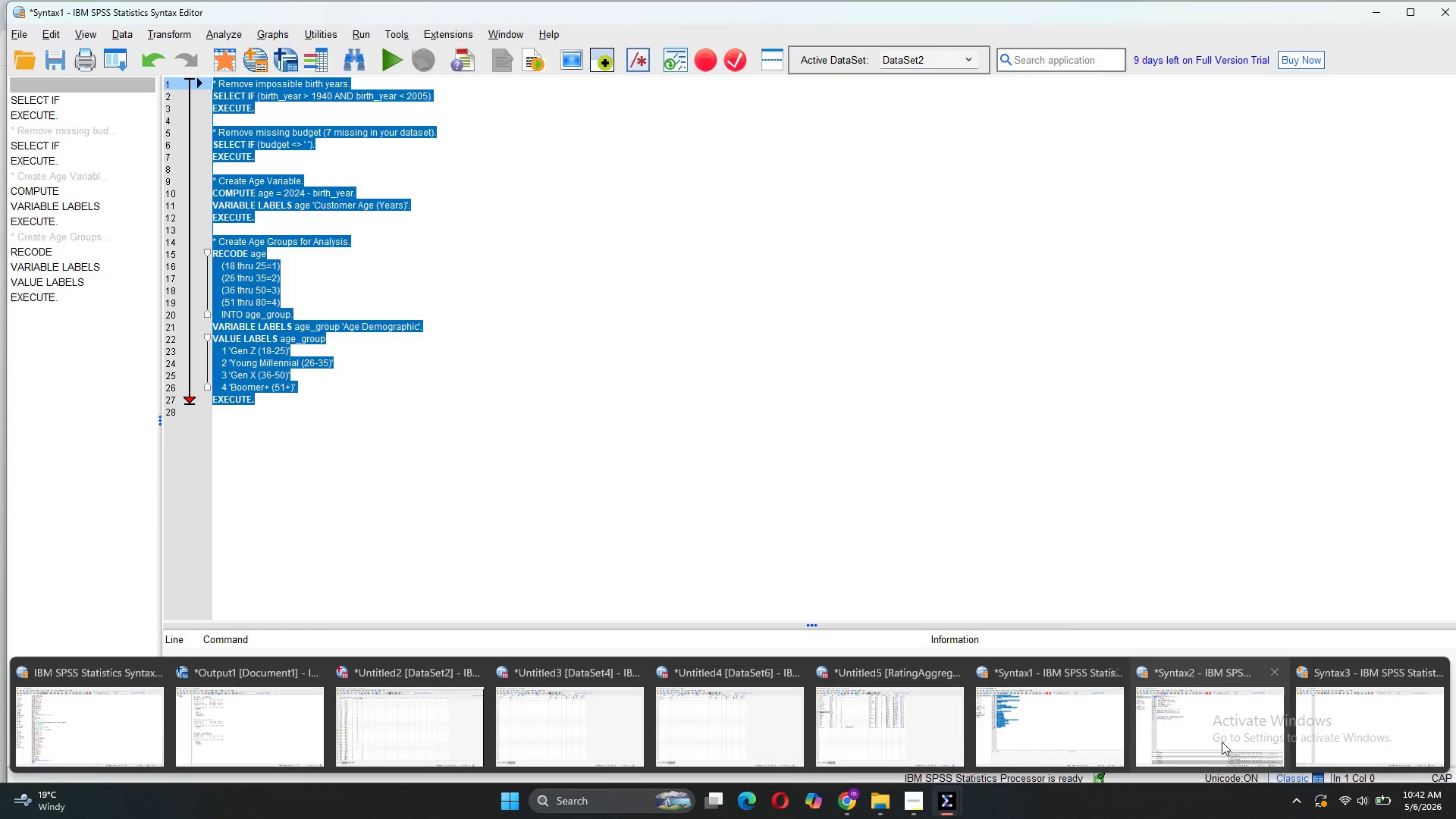 
left_click([1355, 712])
 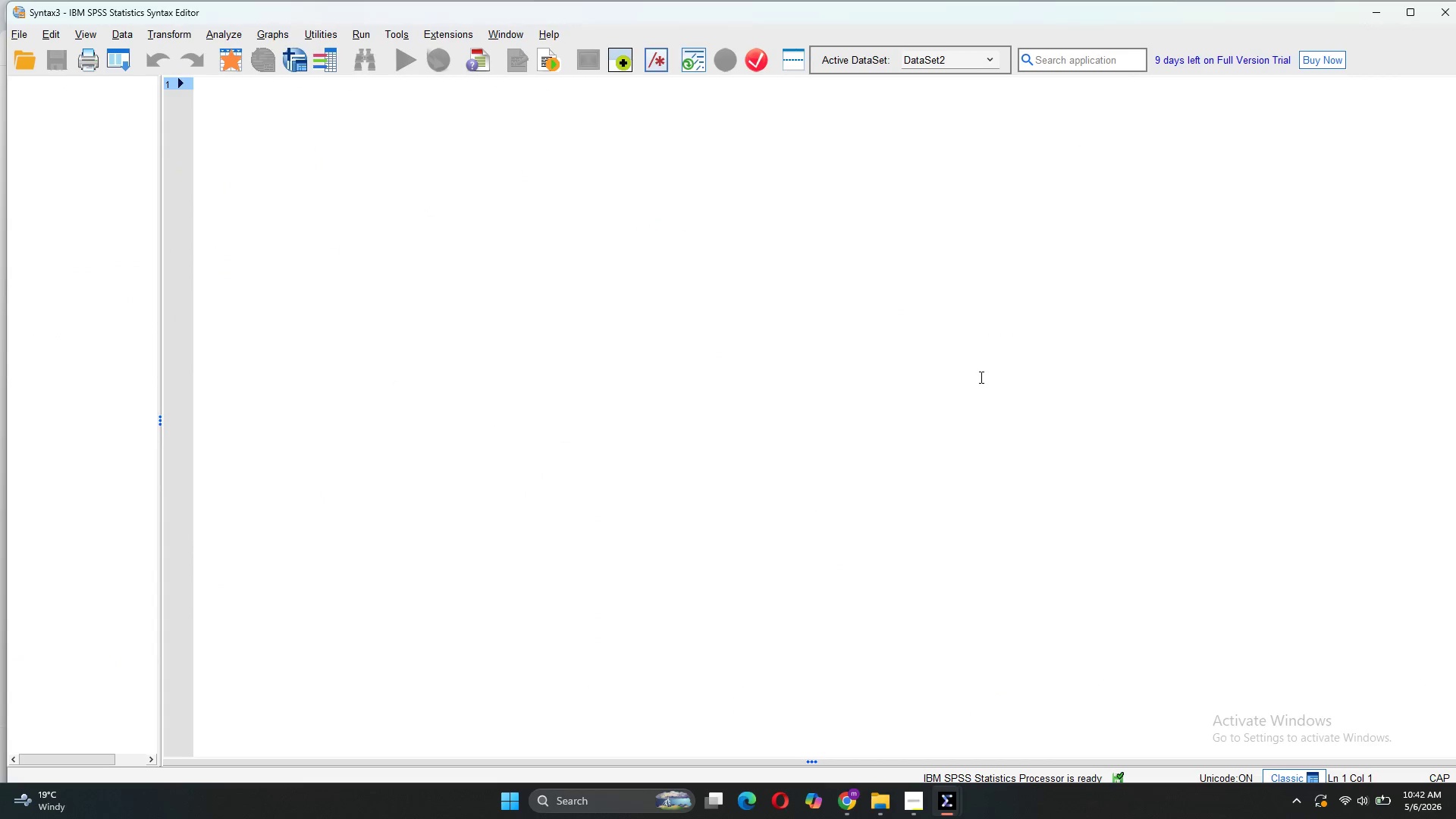 
key(Control+V)
 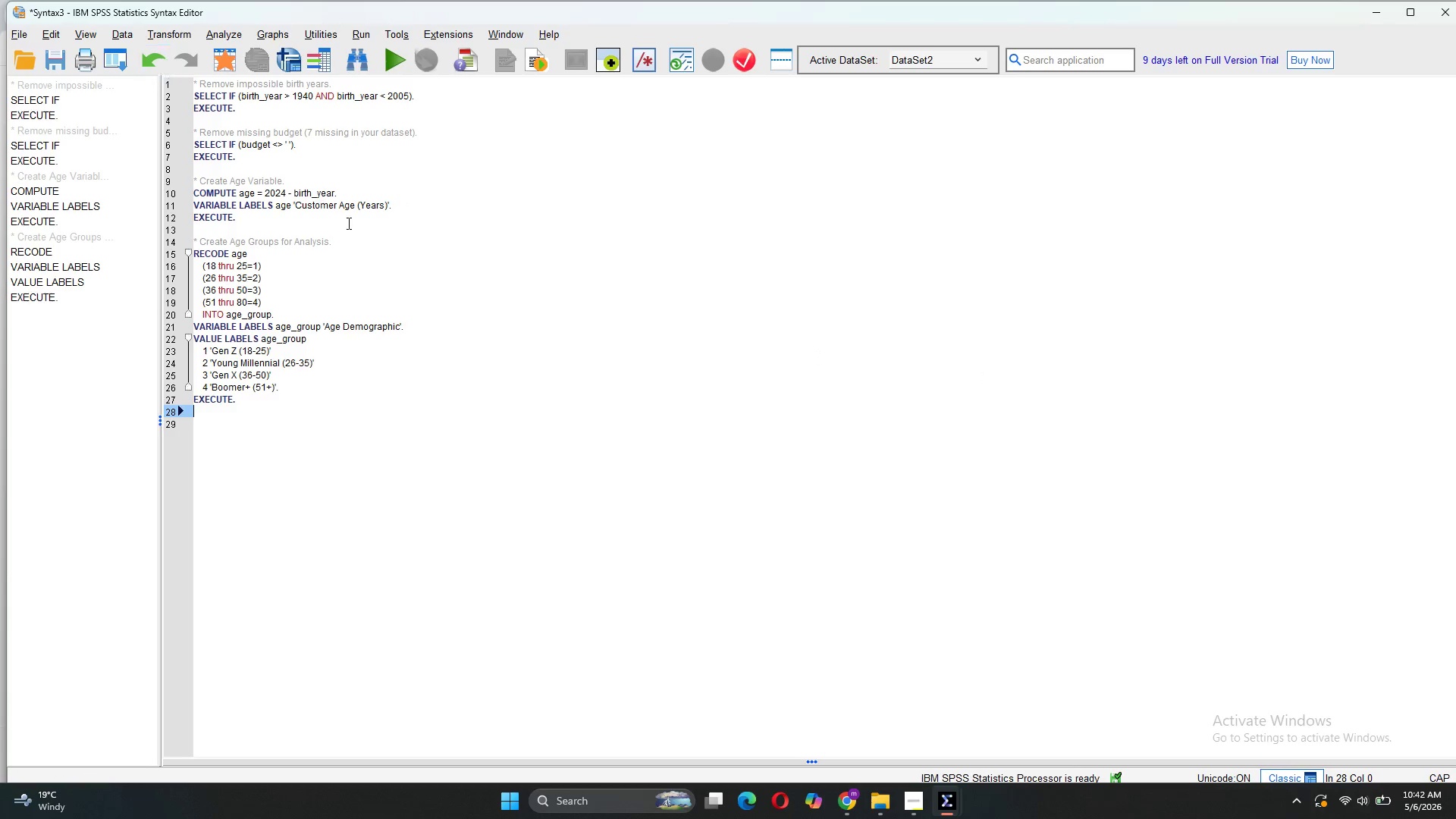 
key(Control+ControlLeft)
 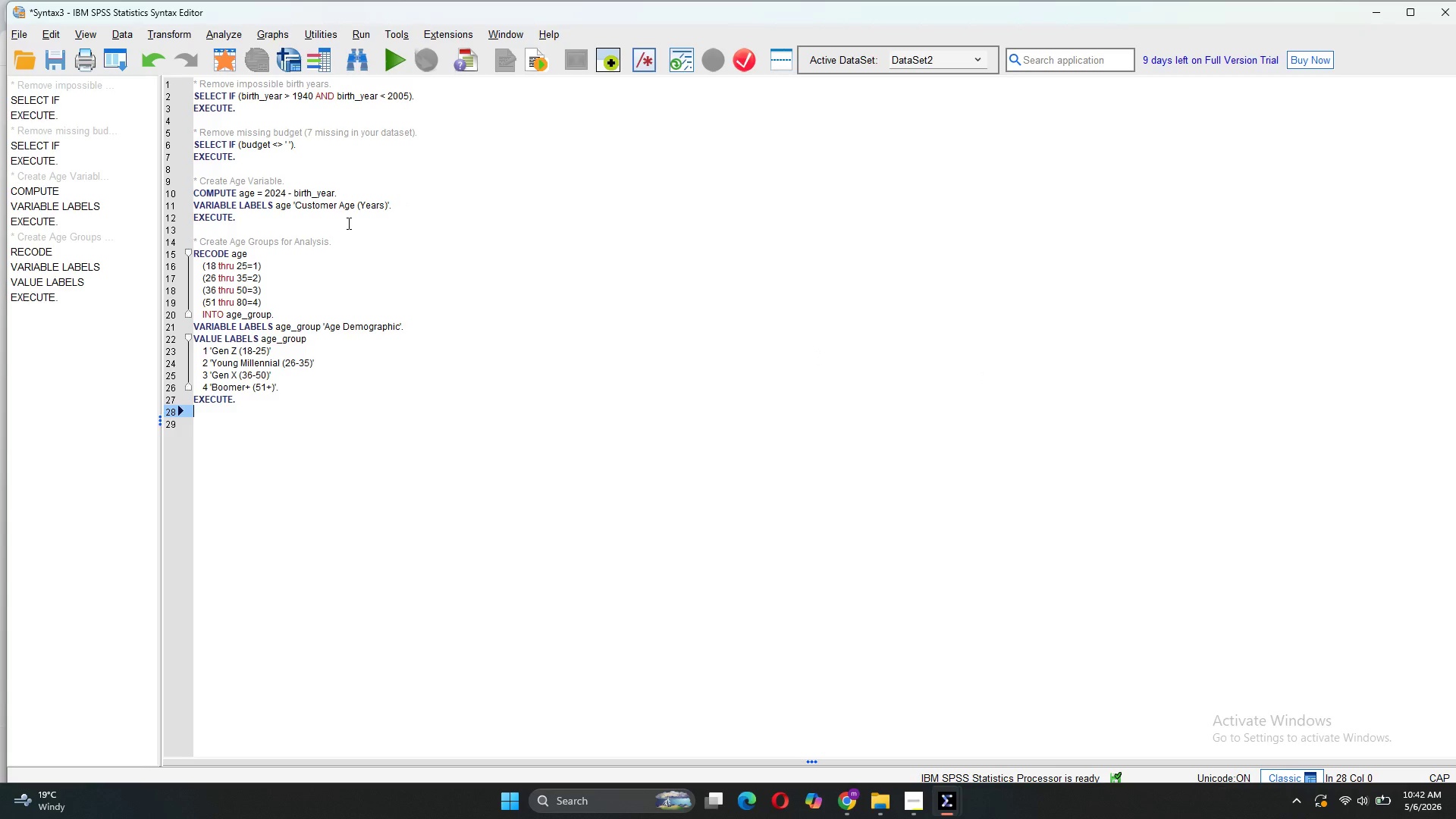 
key(Control+Z)
 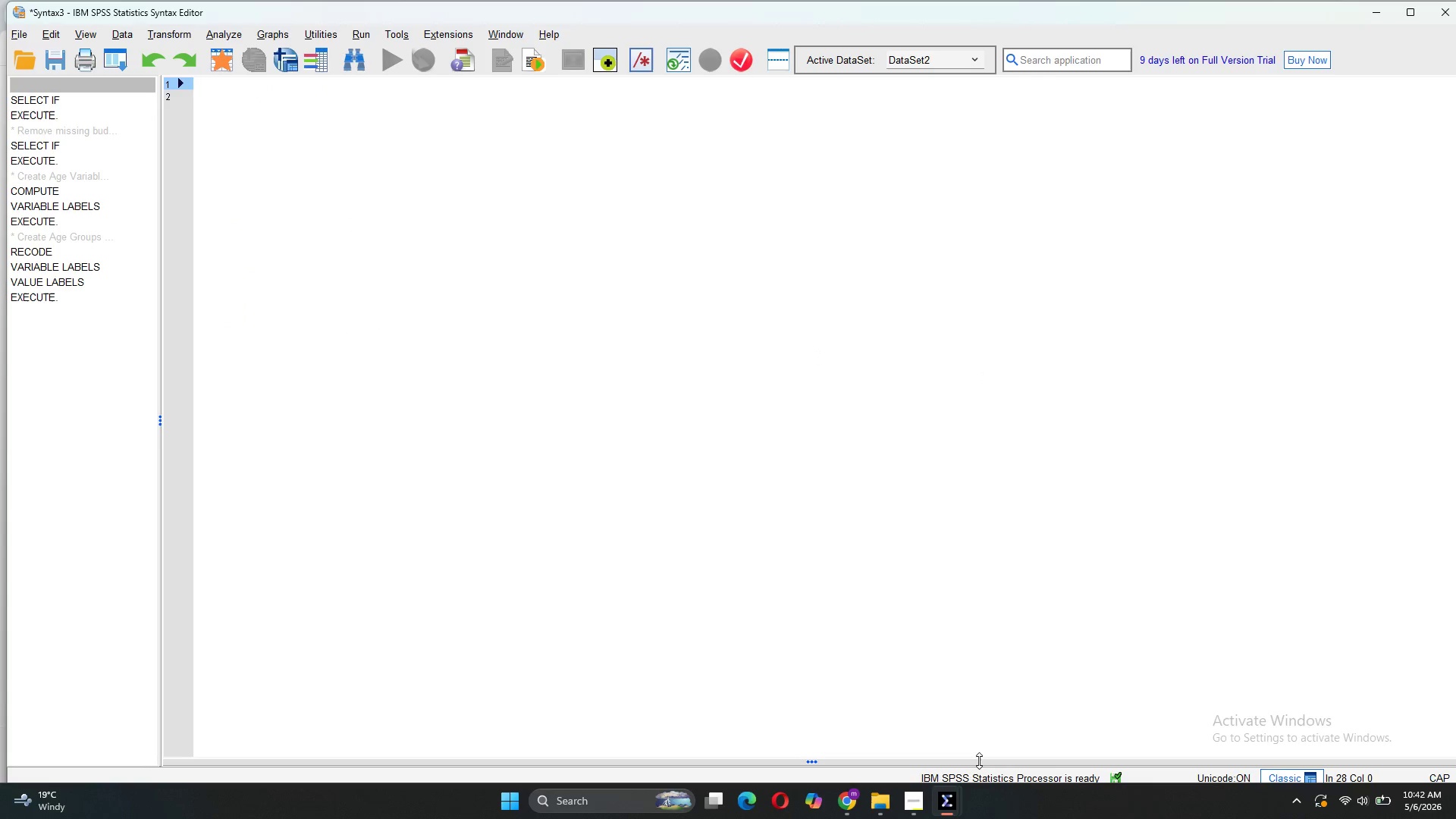 
mouse_move([964, 790])
 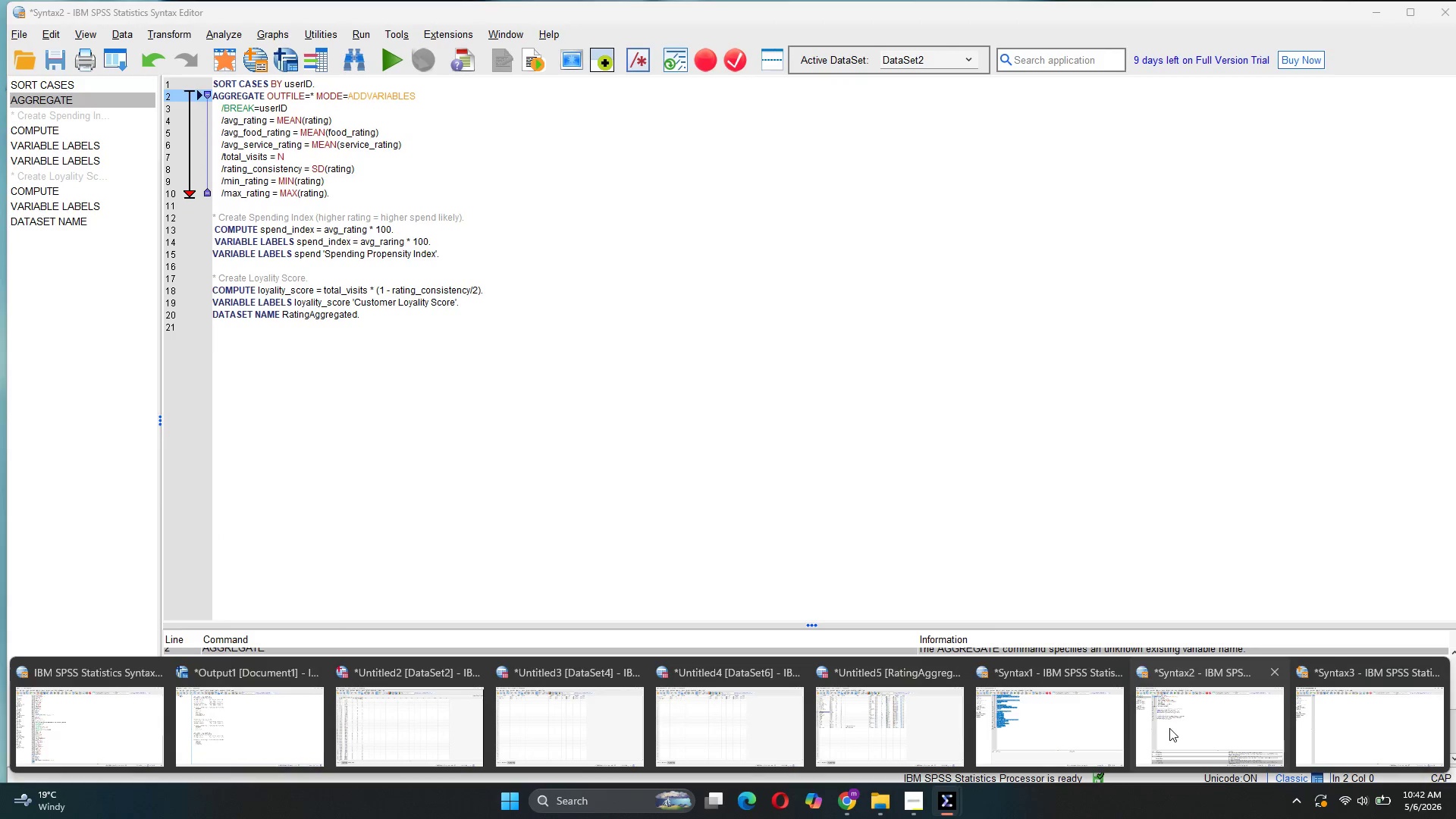 
left_click([1169, 728])
 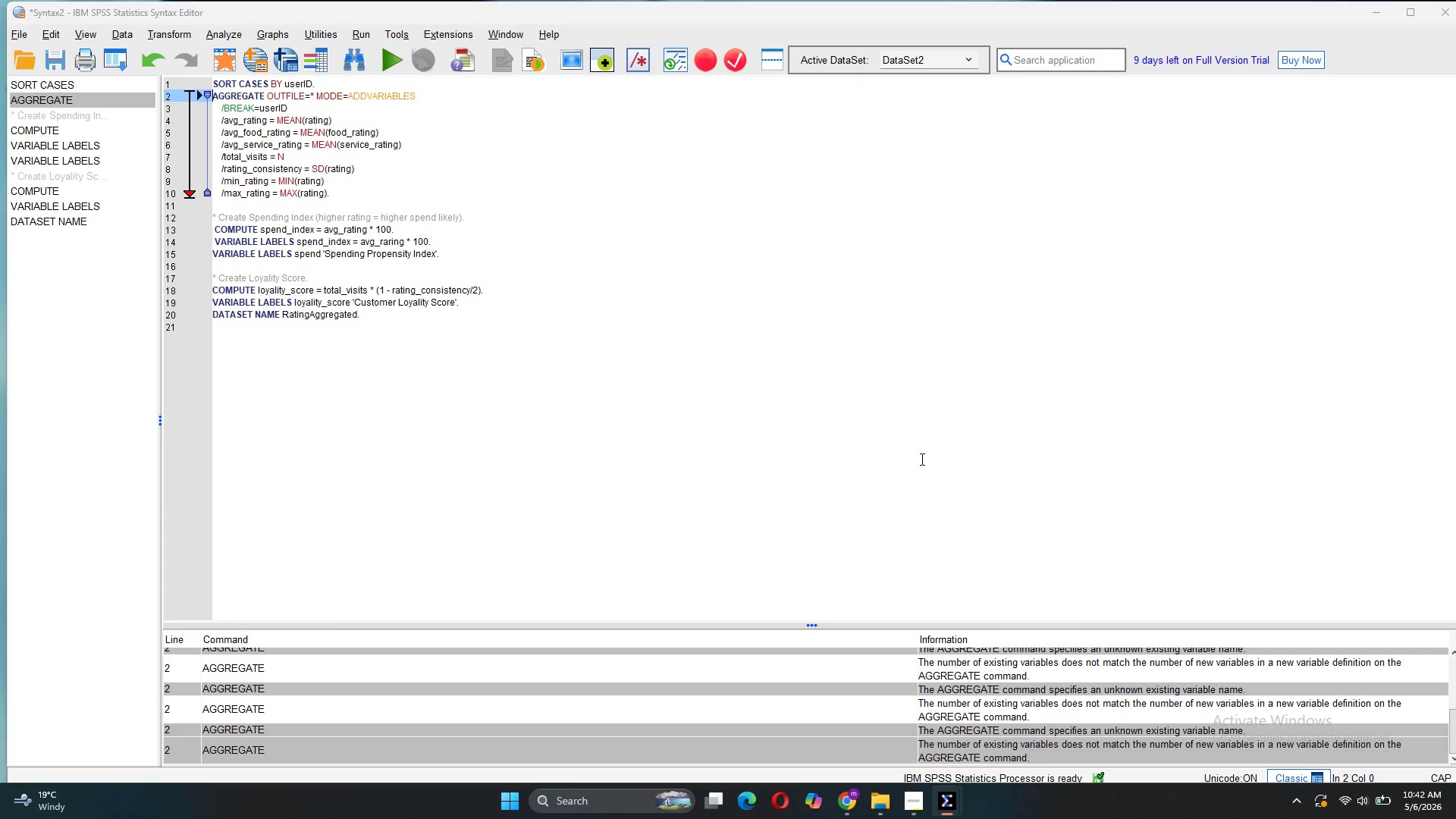 
left_click([921, 459])
 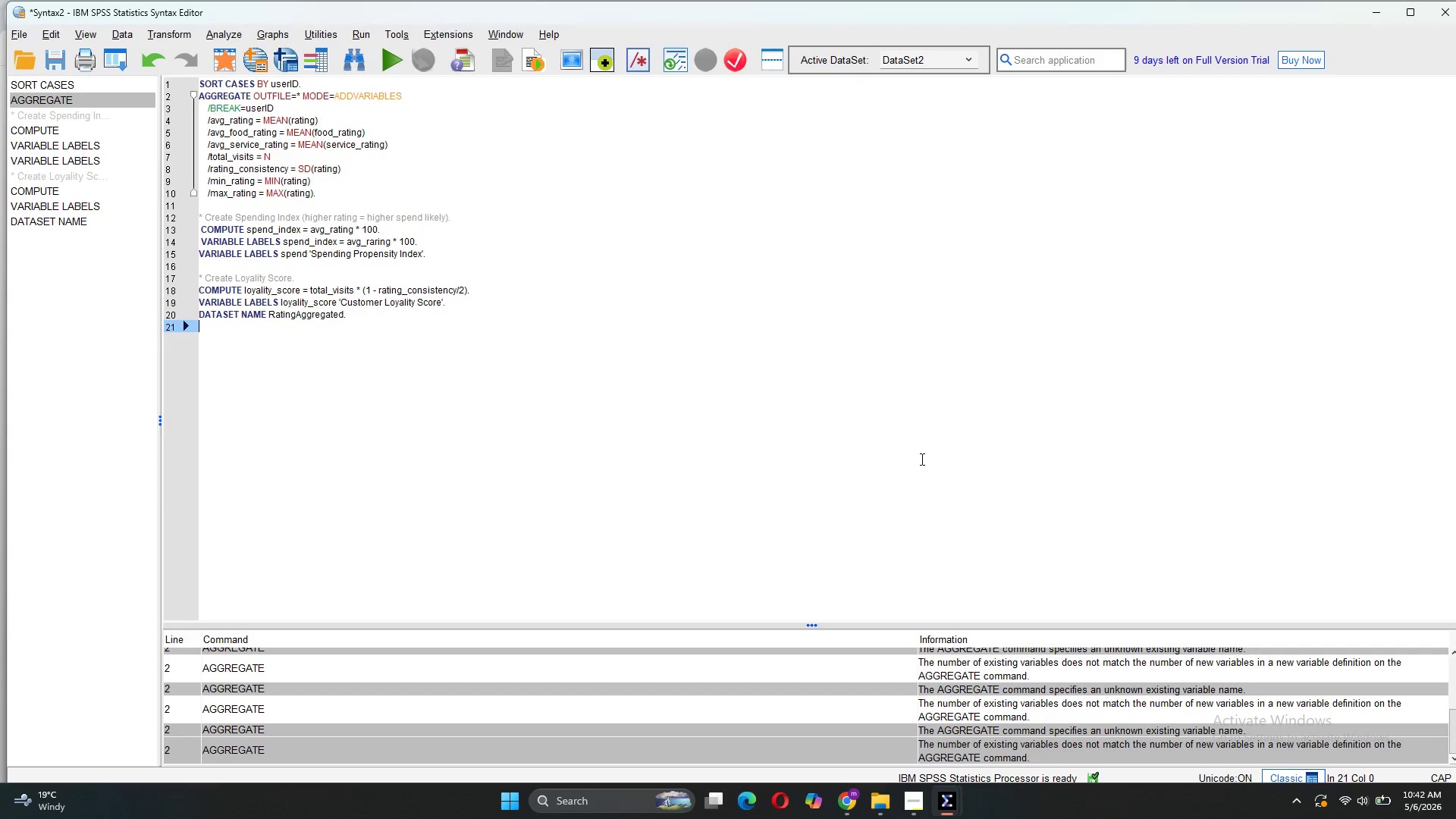 
key(Control+A)
 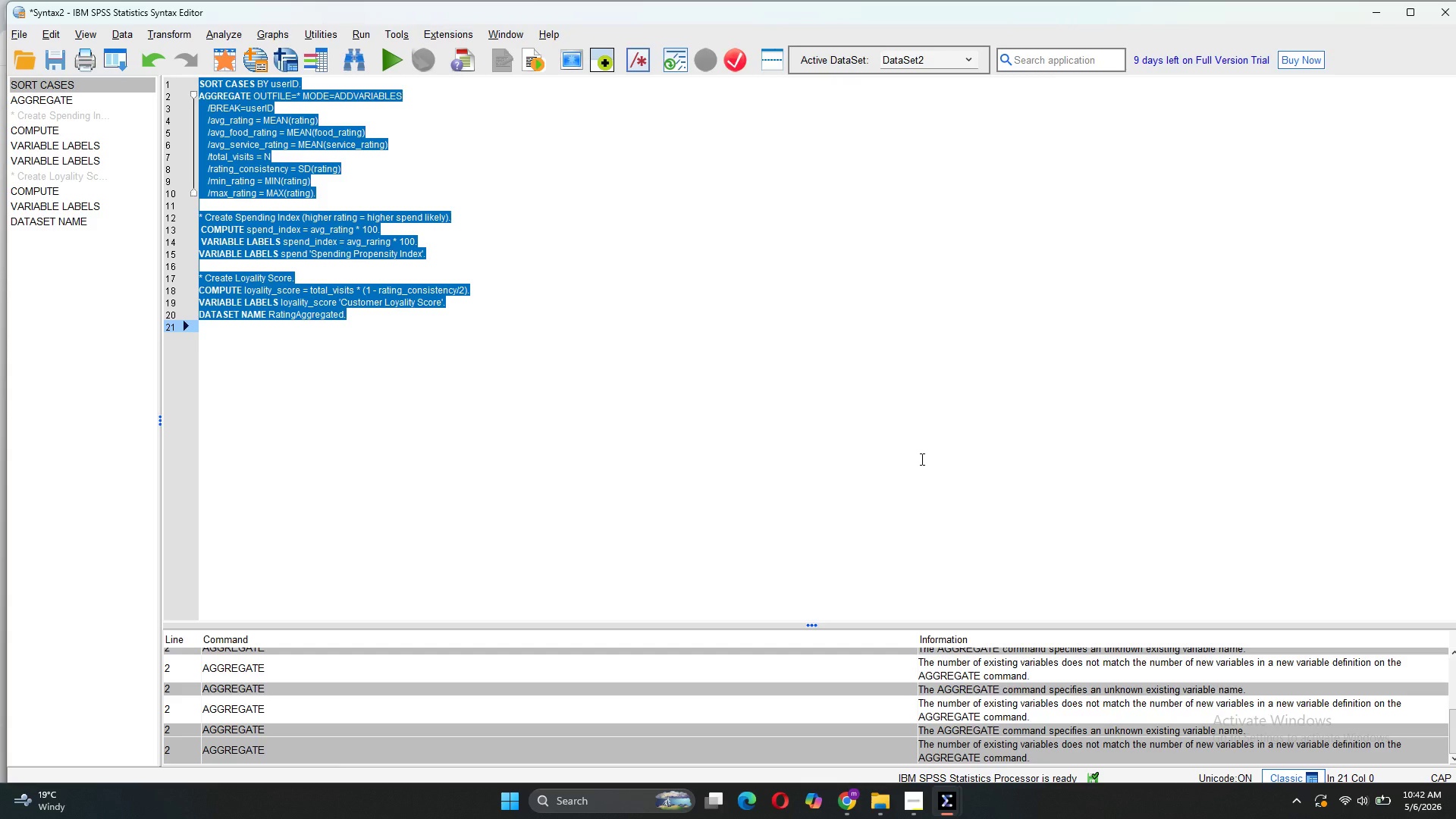 
key(Control+C)
 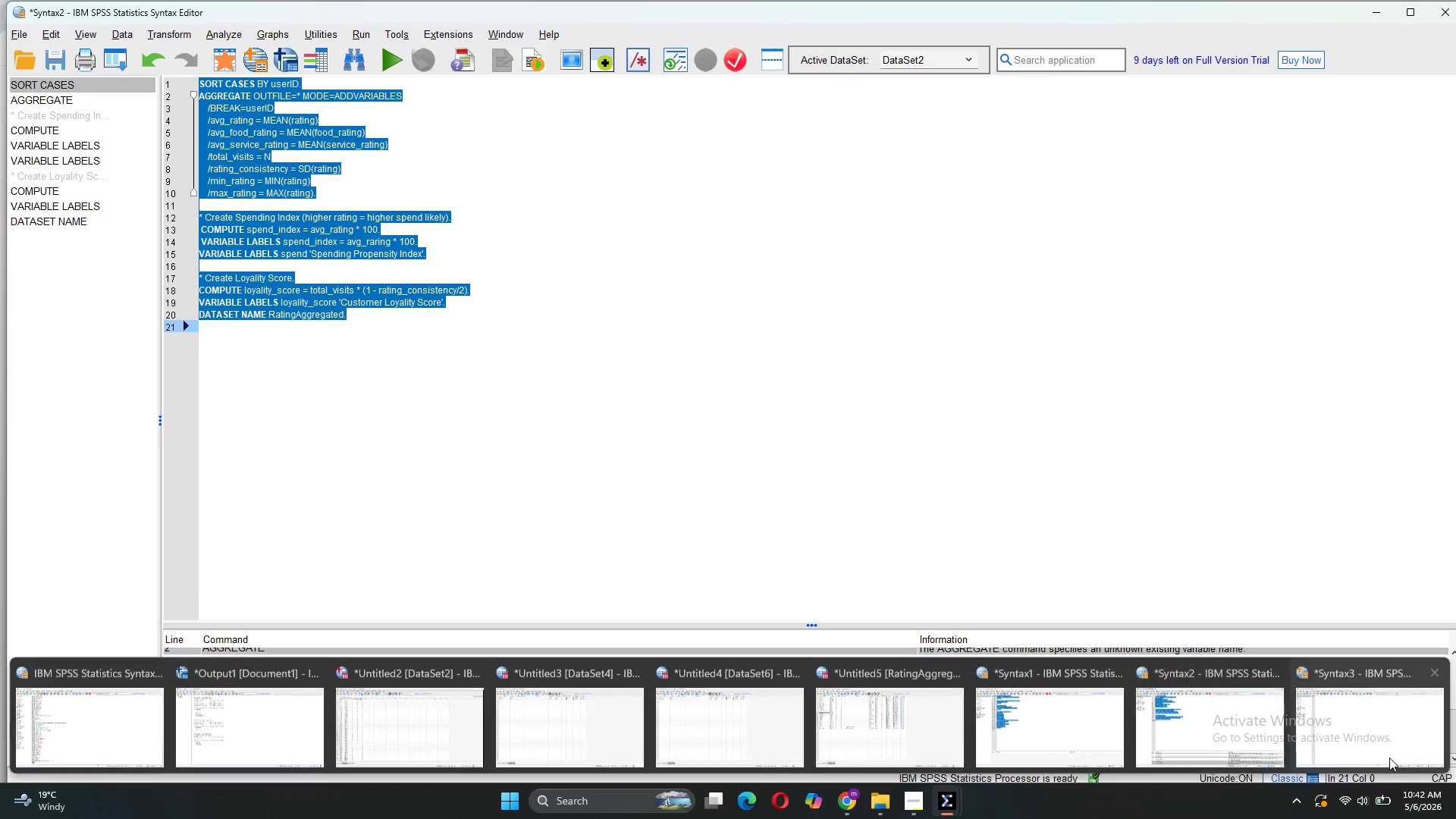 
left_click([1363, 726])
 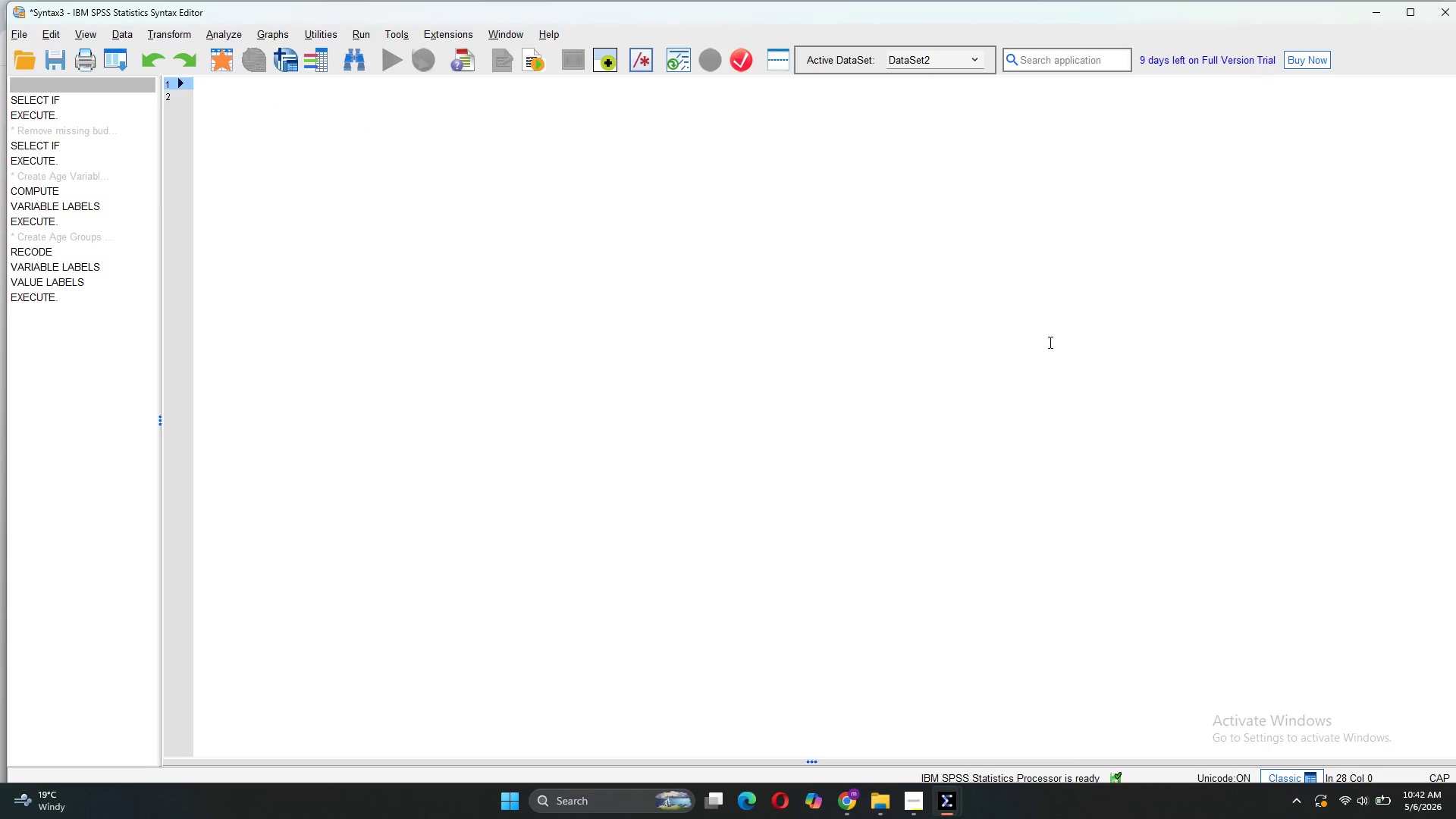 
key(Control+V)
 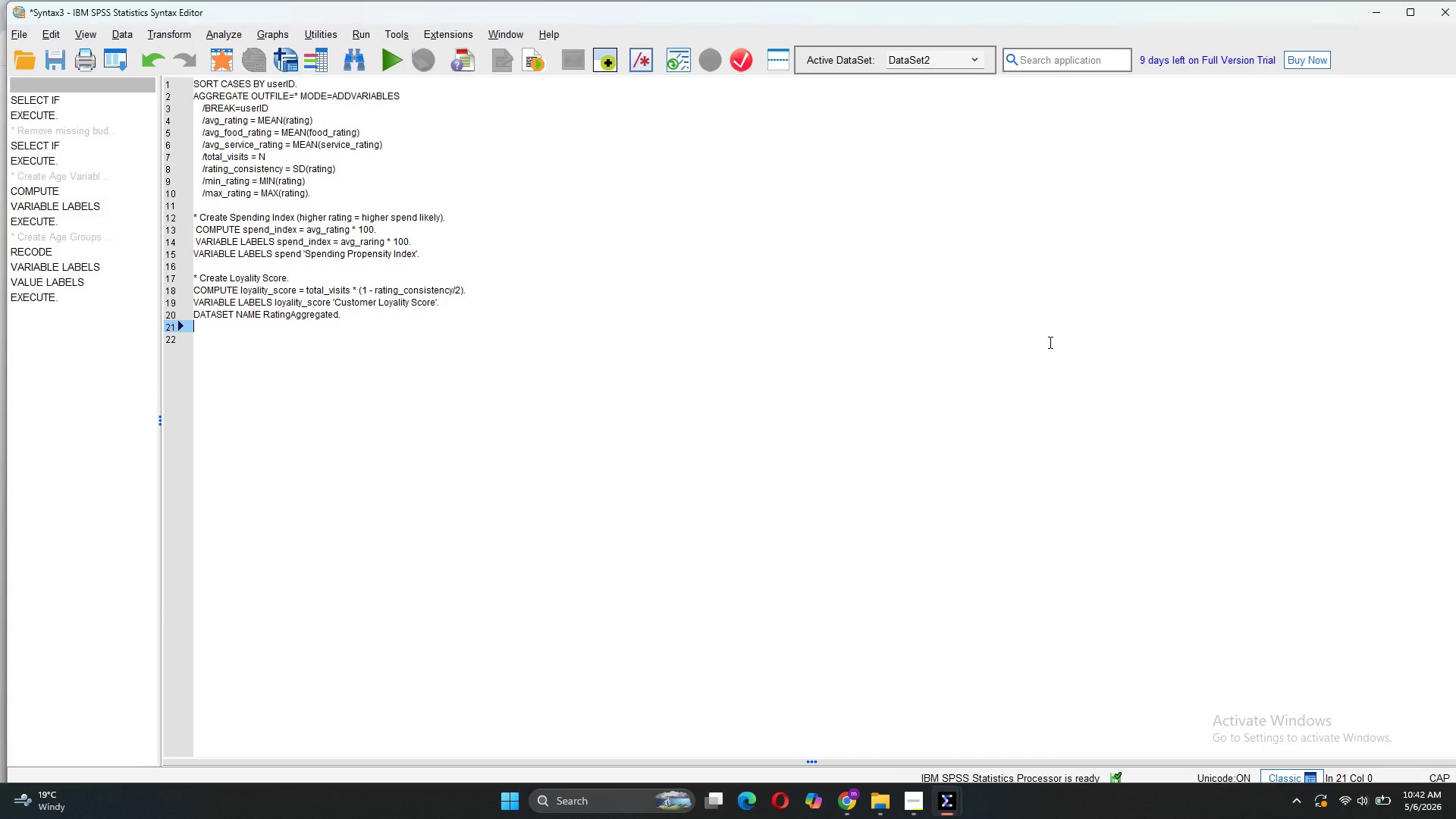 
left_click([1049, 342])
 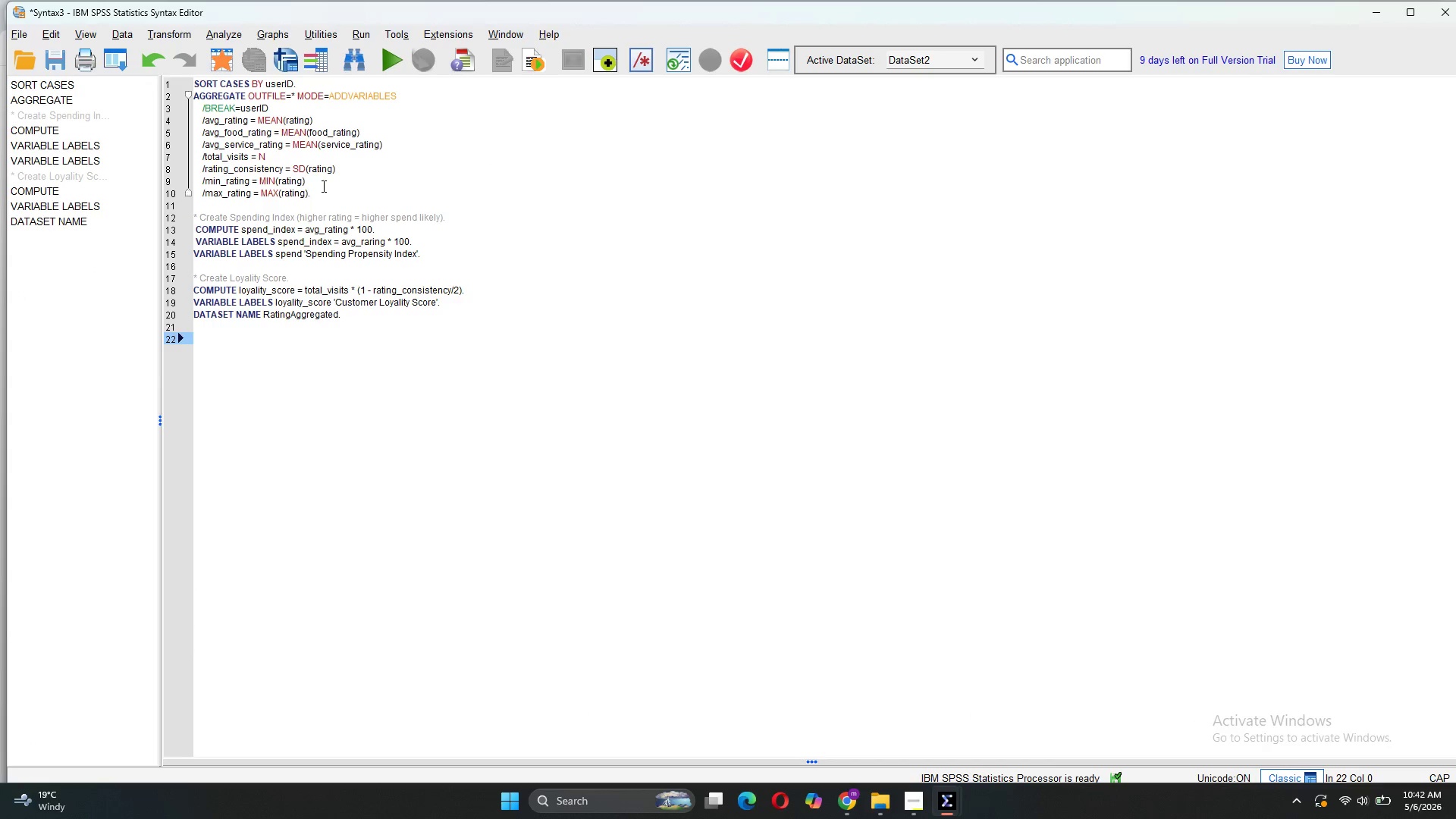 
left_click_drag(start_coordinate=[328, 193], to_coordinate=[190, 85])
 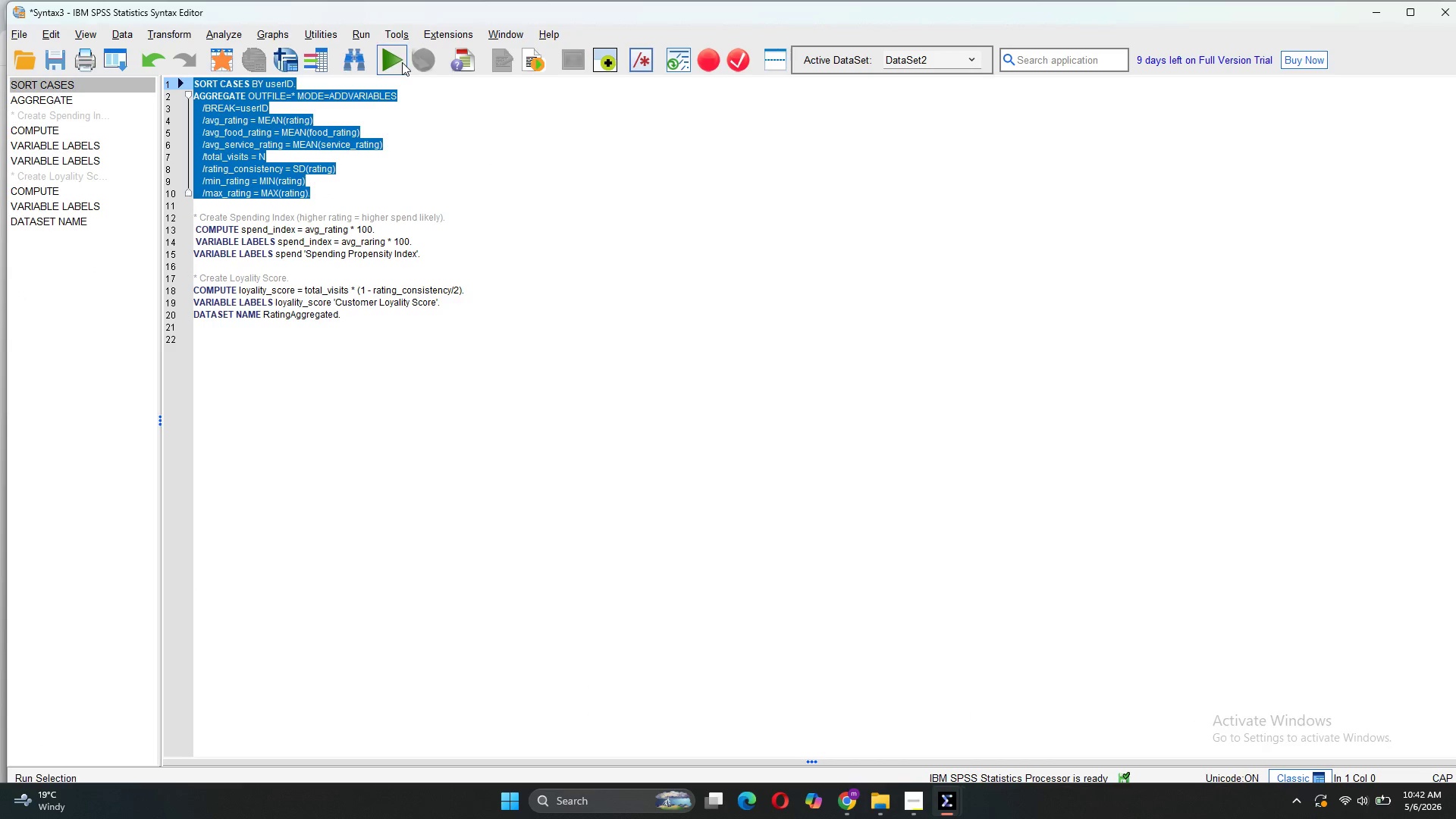 
left_click([401, 62])
 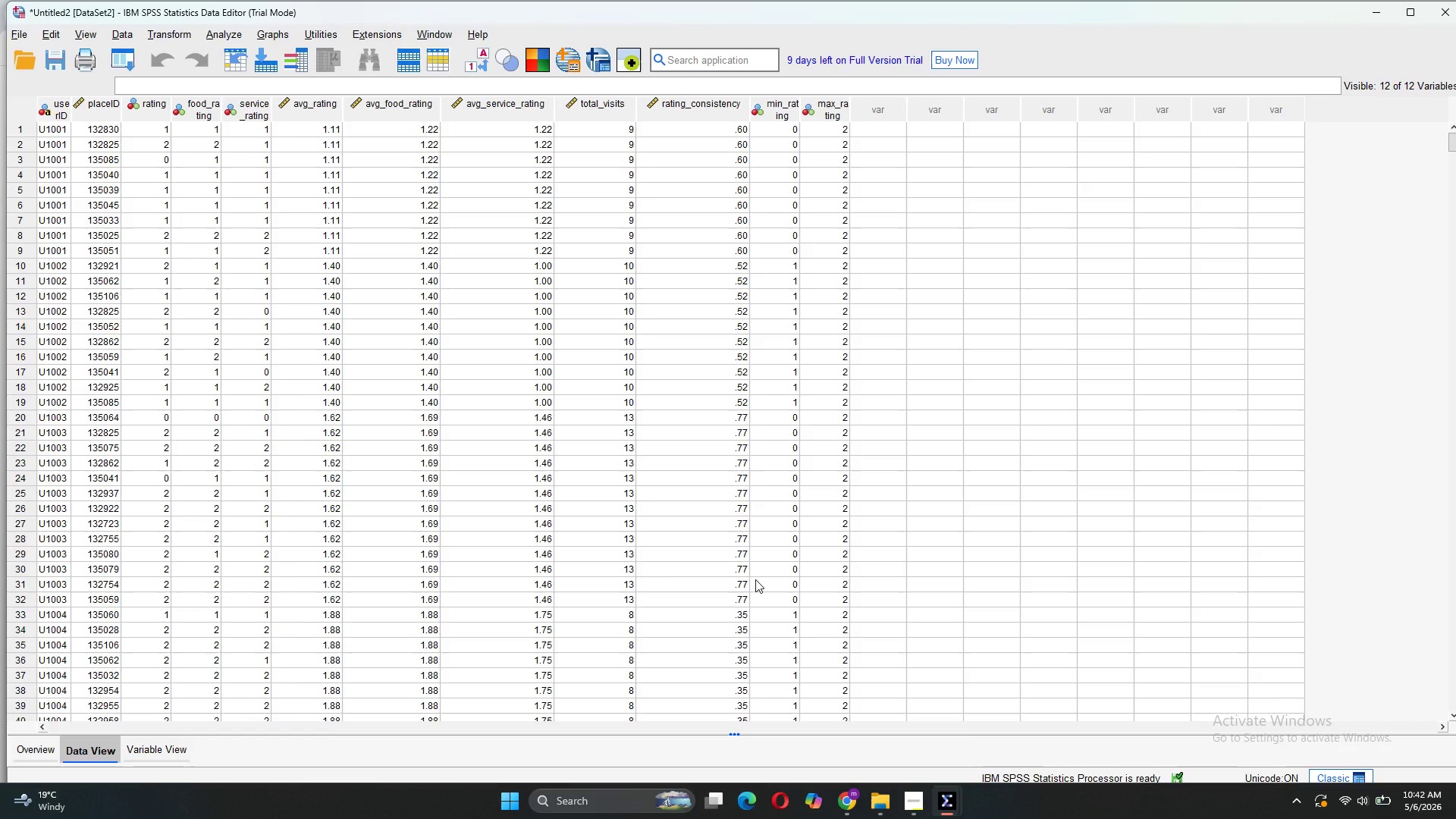 
wait(7.53)
 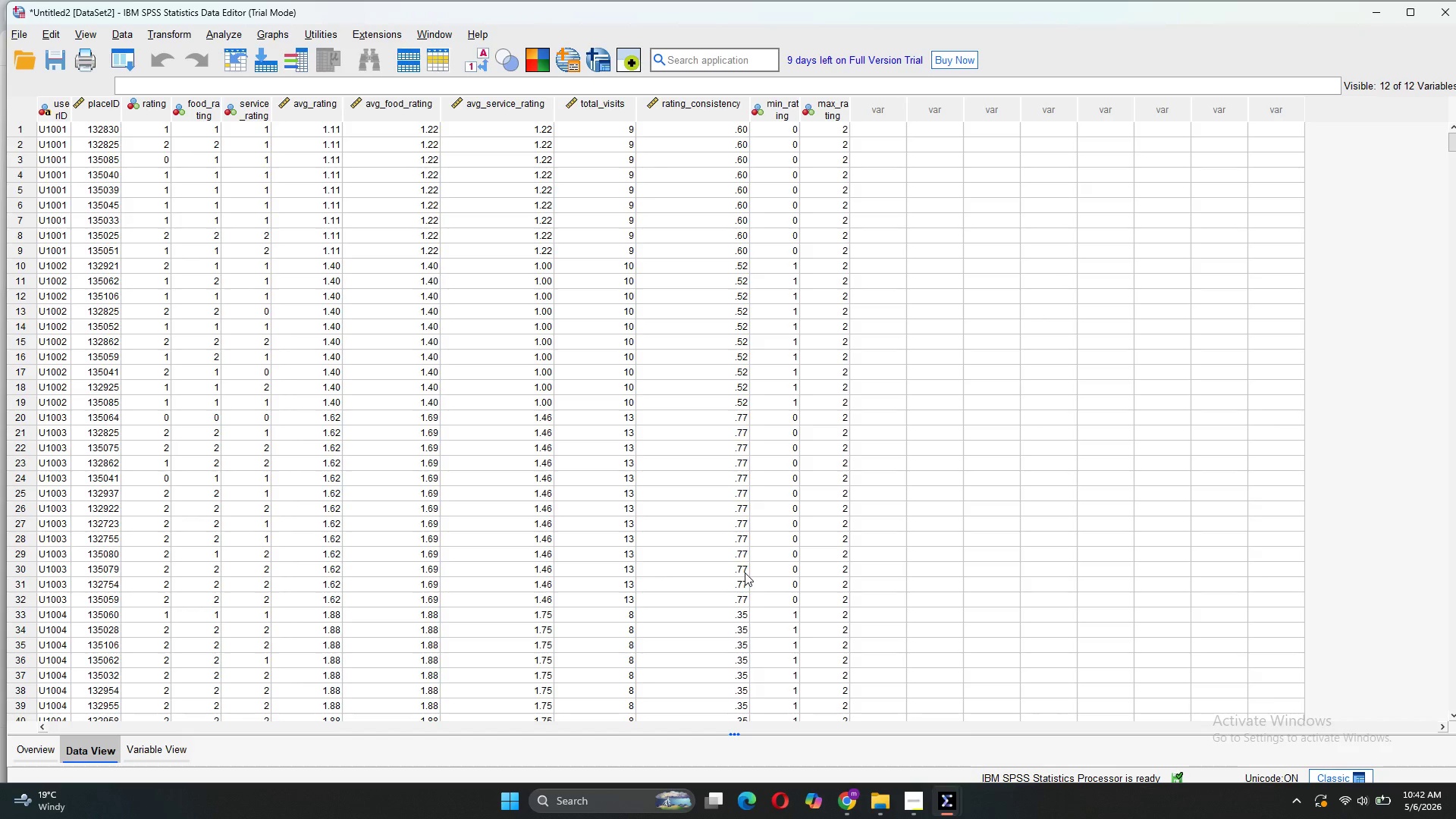 
mouse_move([948, 796])
 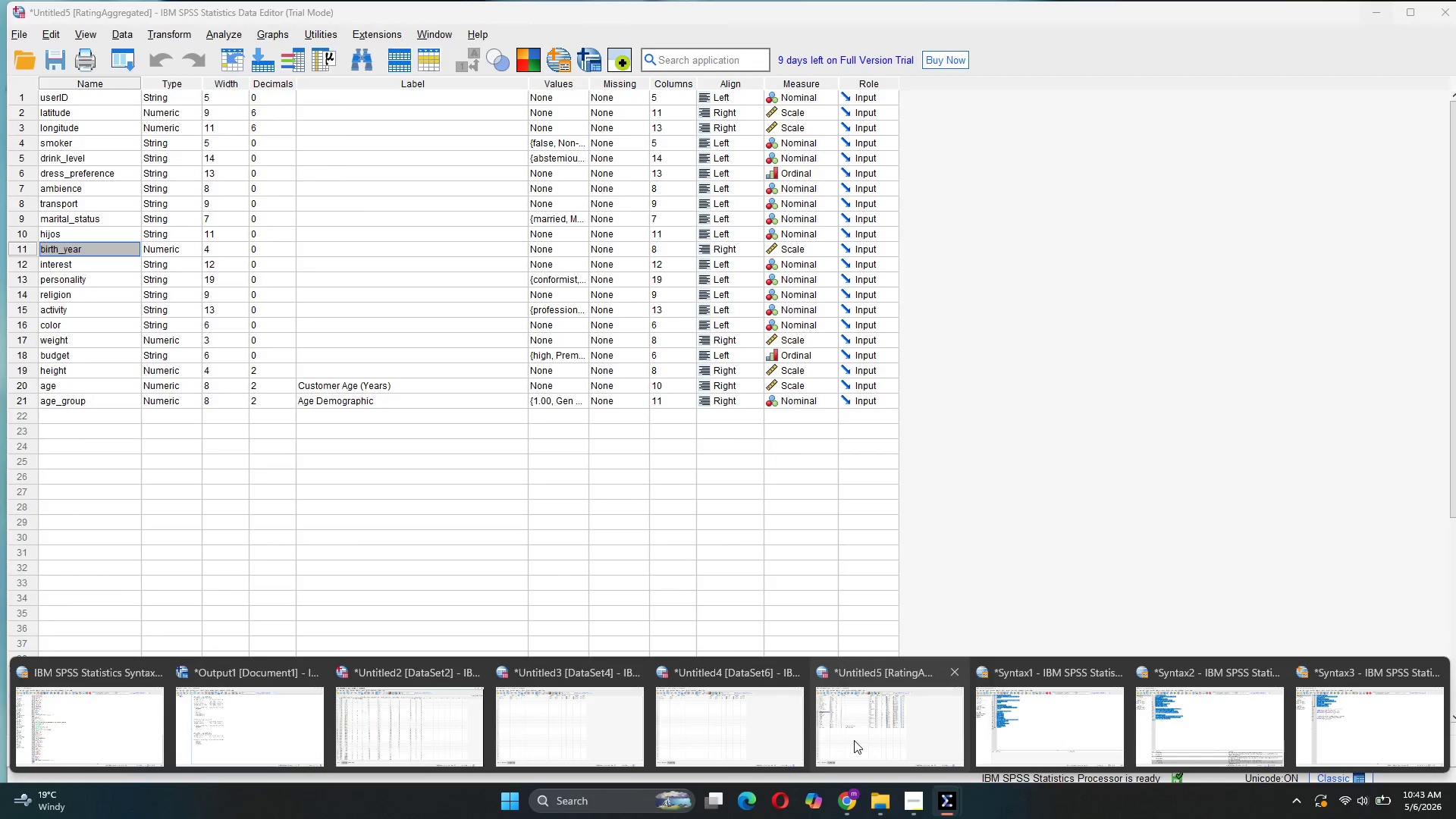 
wait(7.93)
 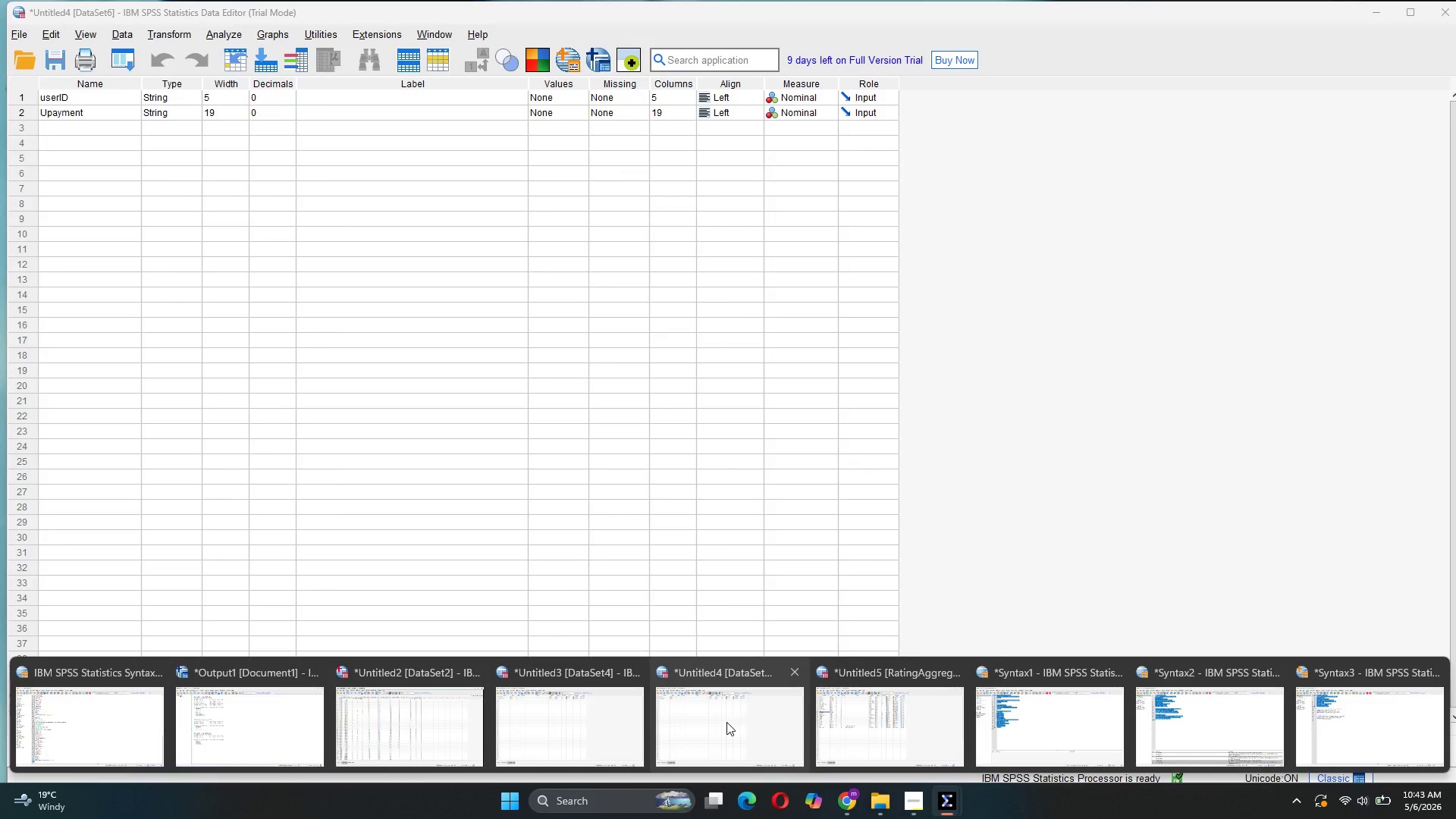 
left_click([845, 734])
 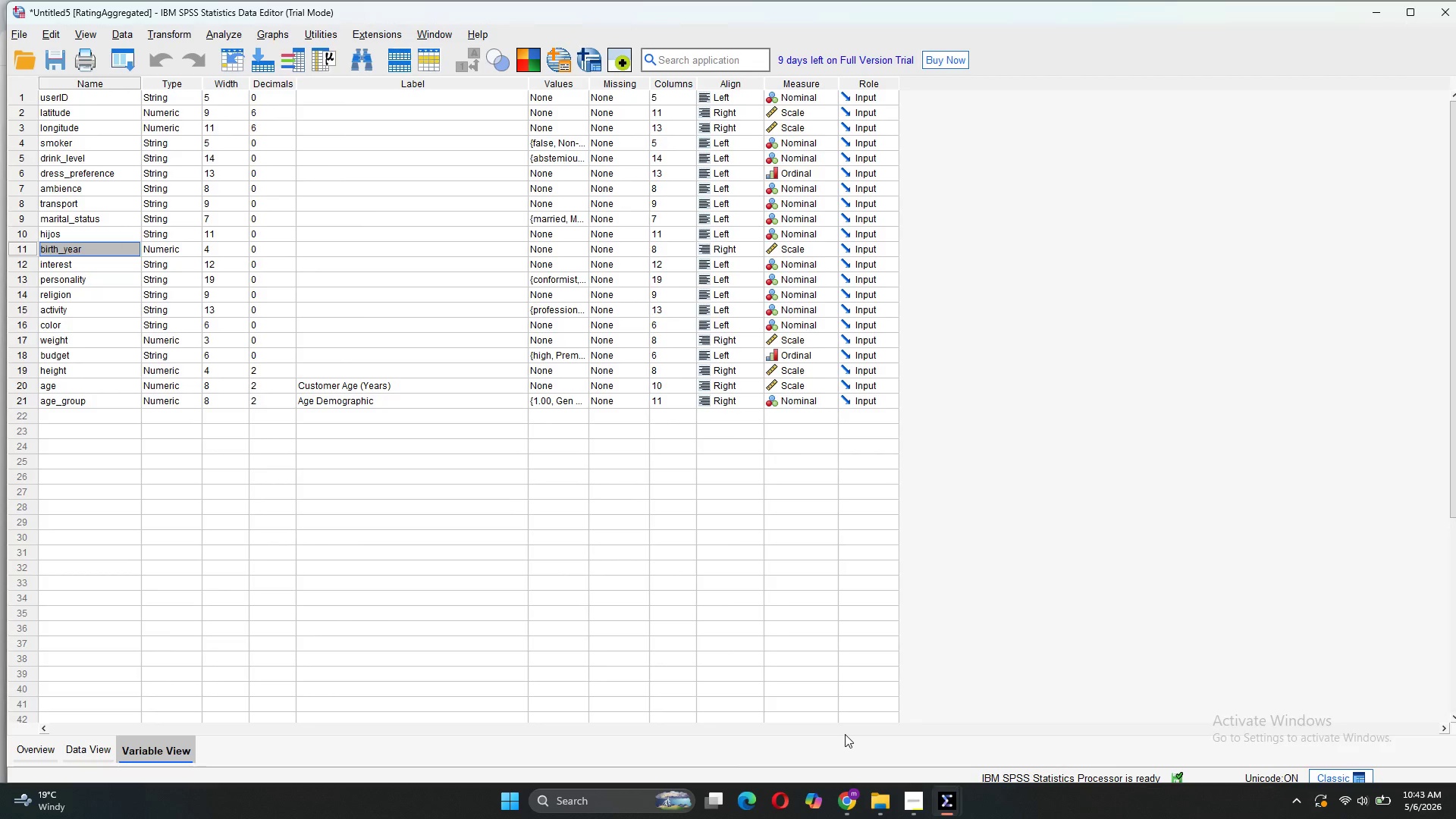 
mouse_move([911, 794])
 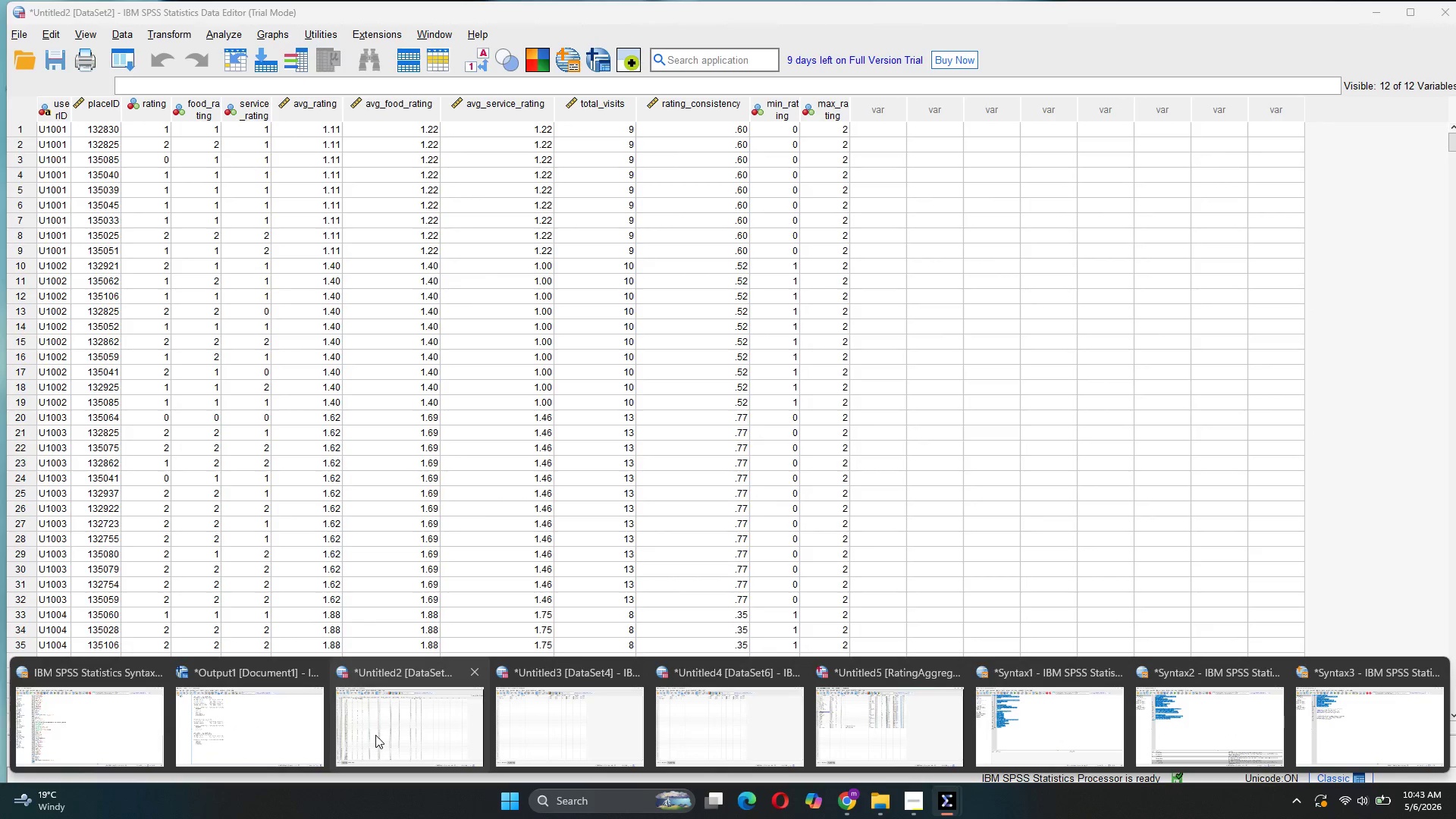 
wait(5.81)
 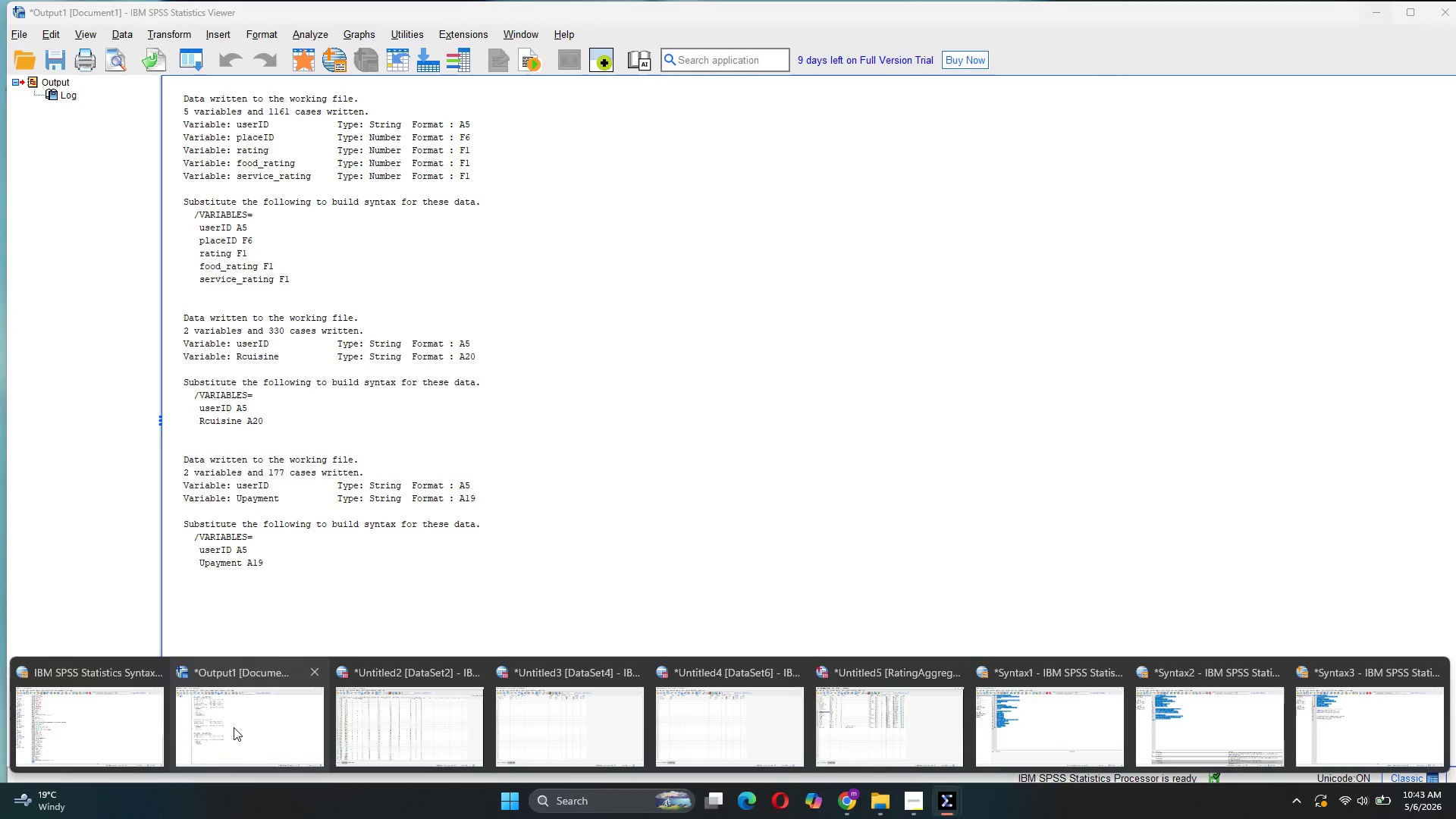 
mouse_move([431, 682])
 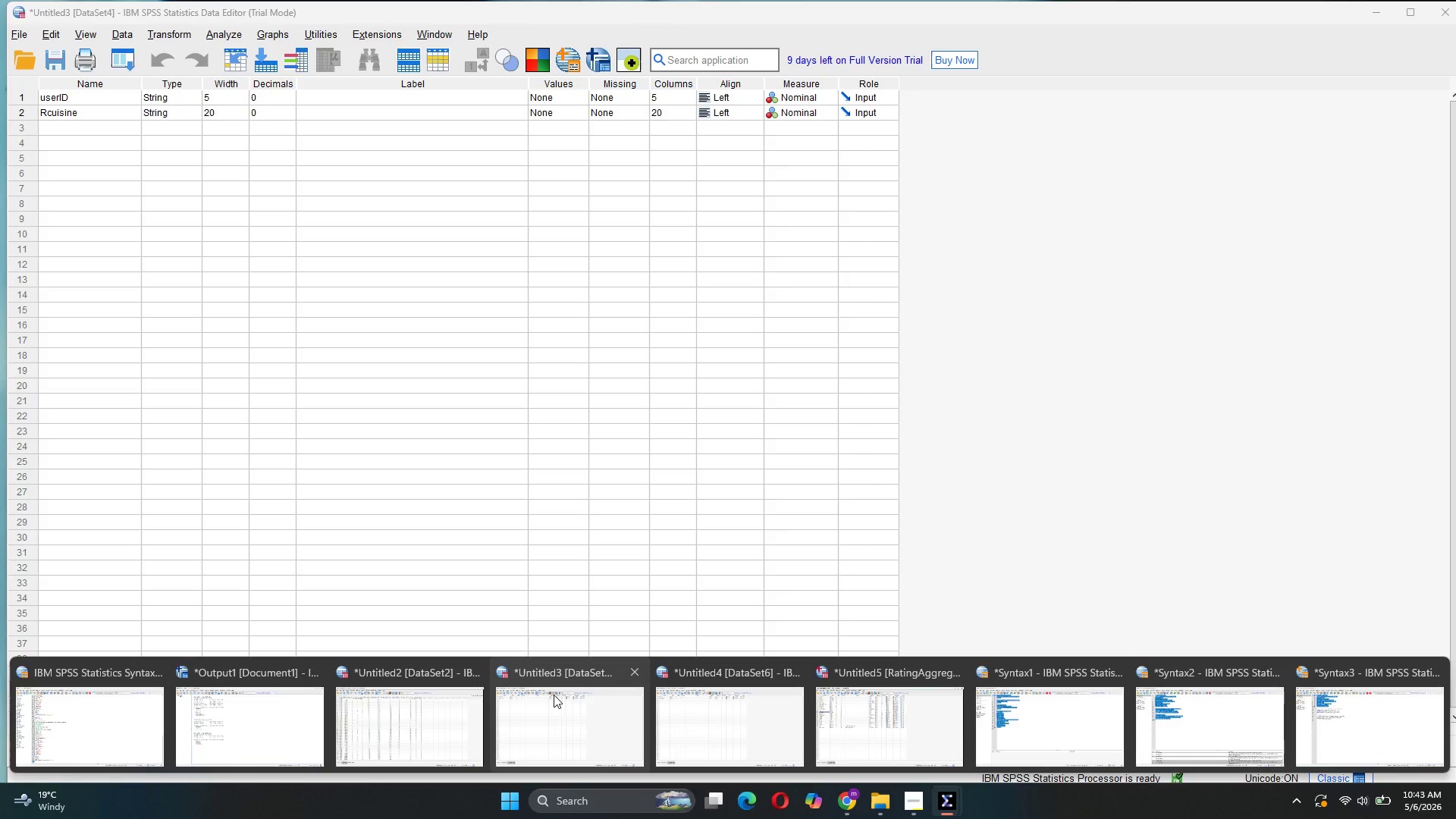 
wait(8.58)
 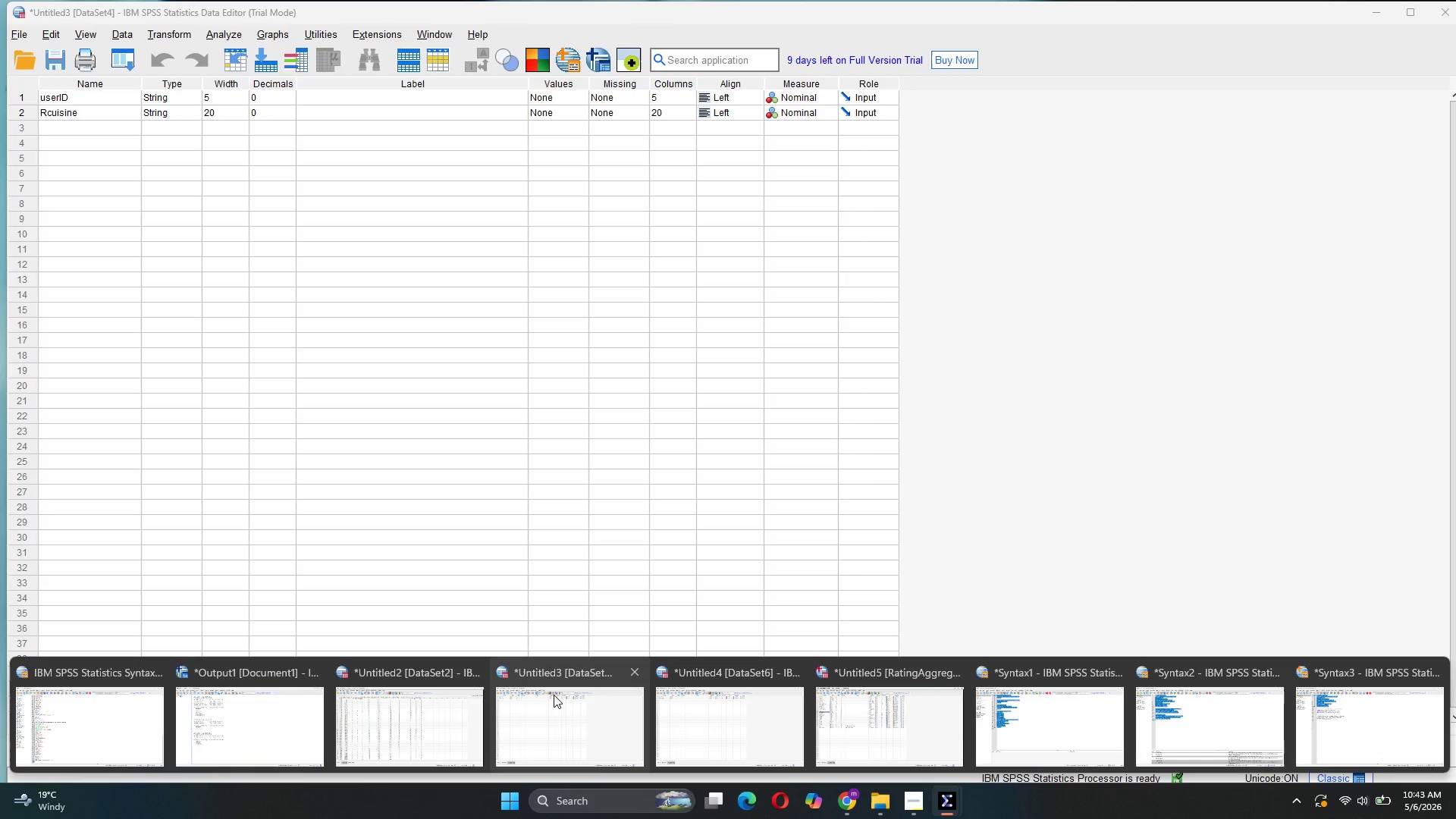 
left_click([428, 705])
 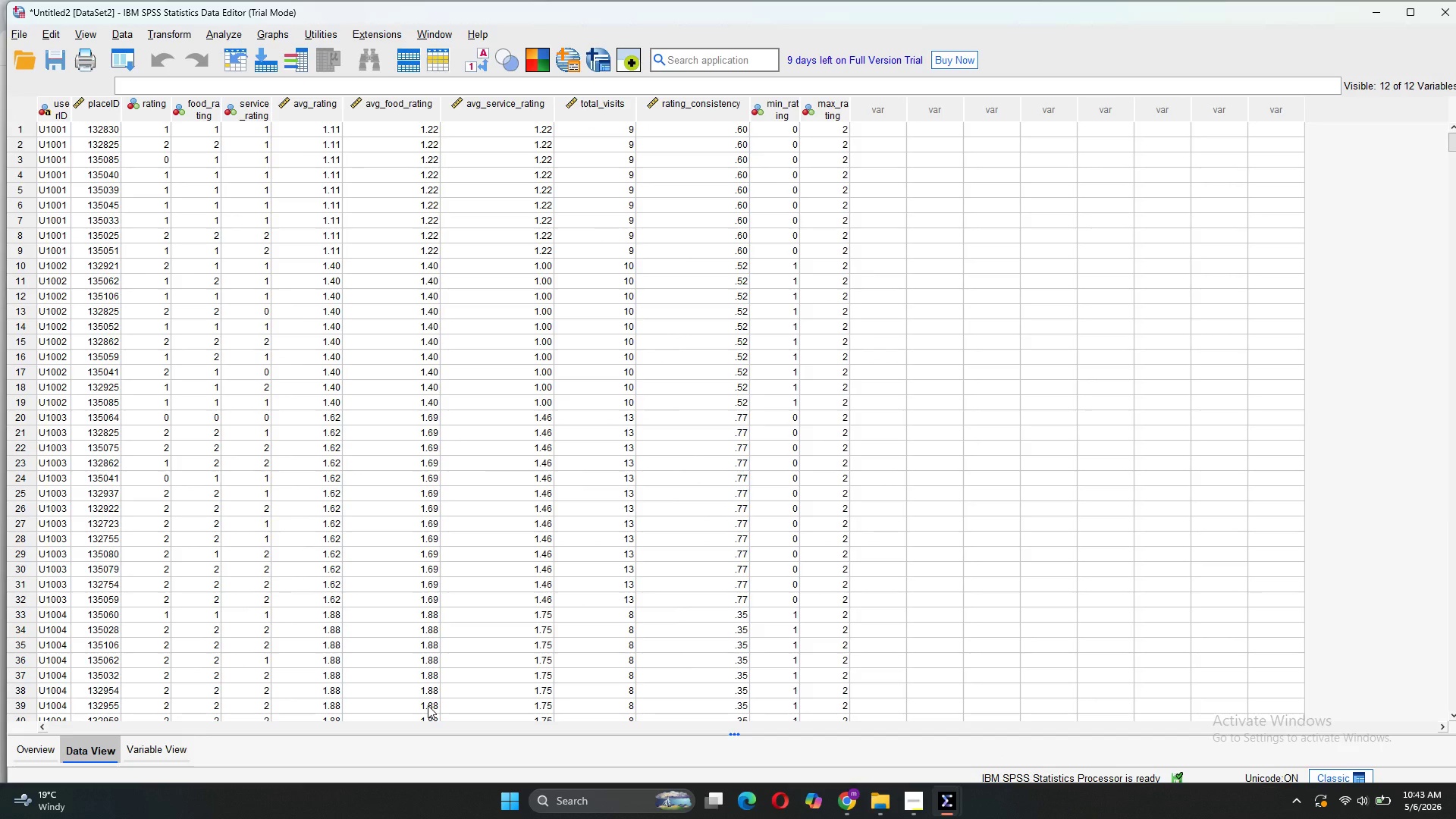 
key(Control+ControlLeft)
 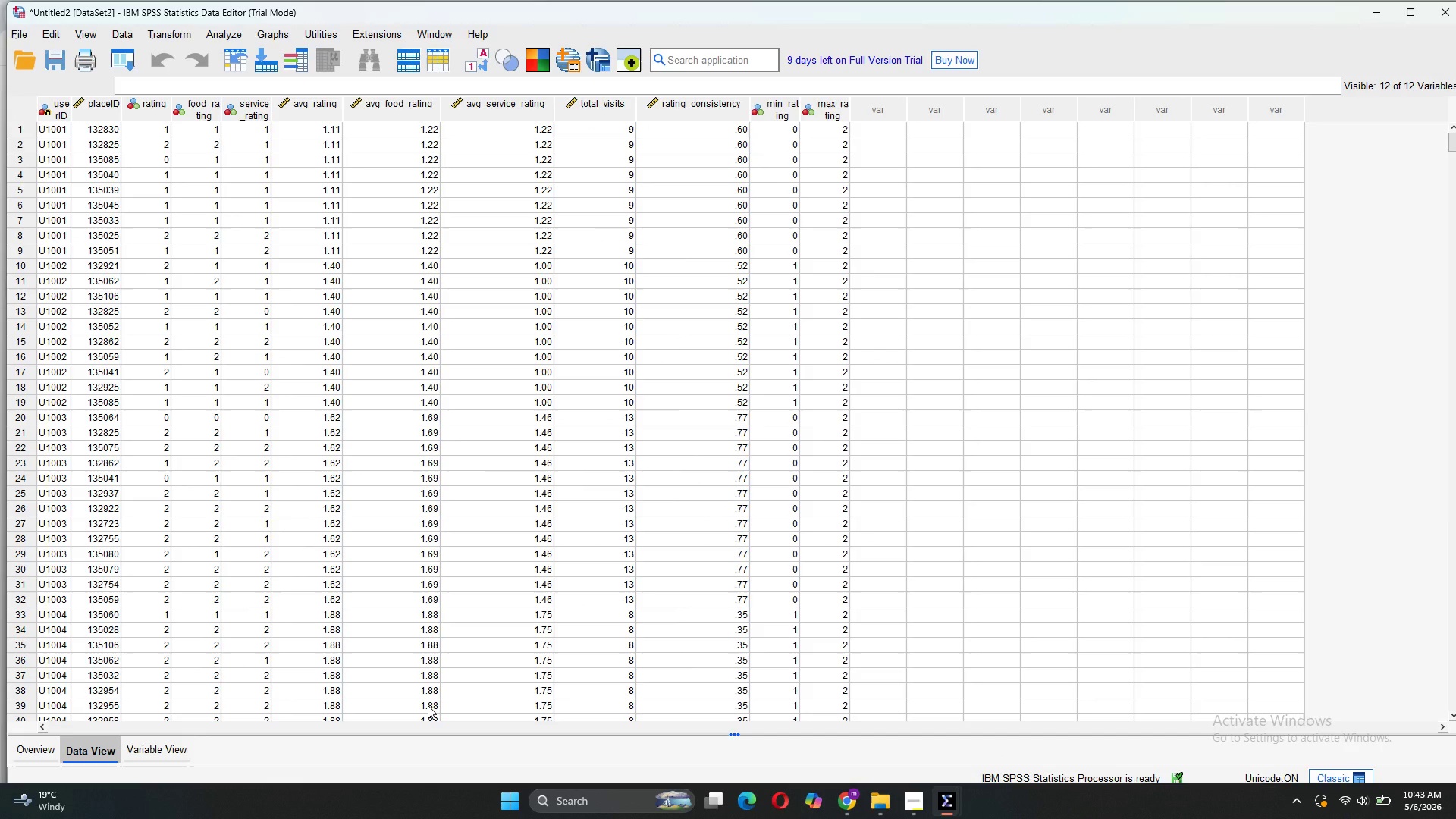 
key(Control+Z)
 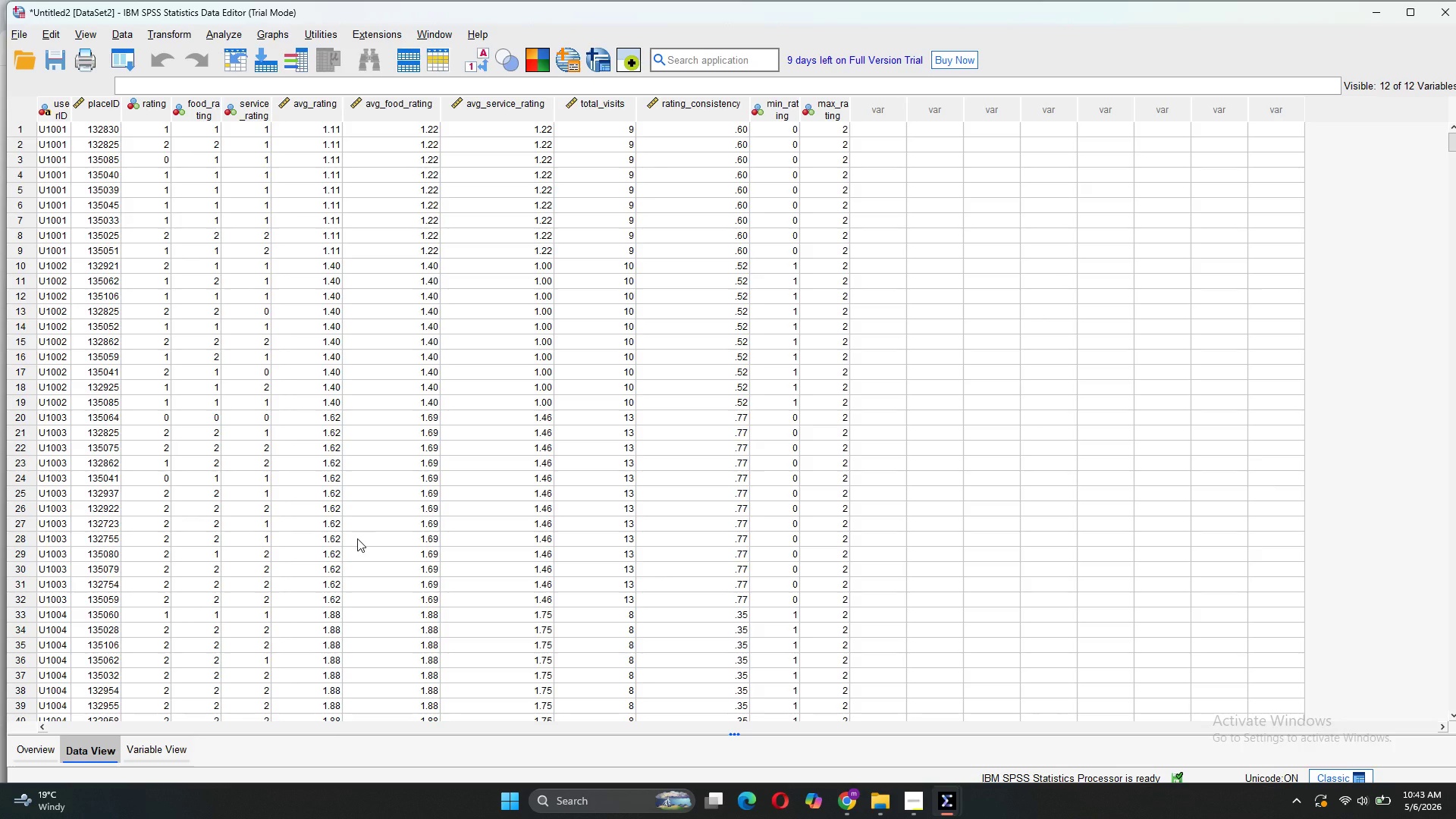 
wait(11.08)
 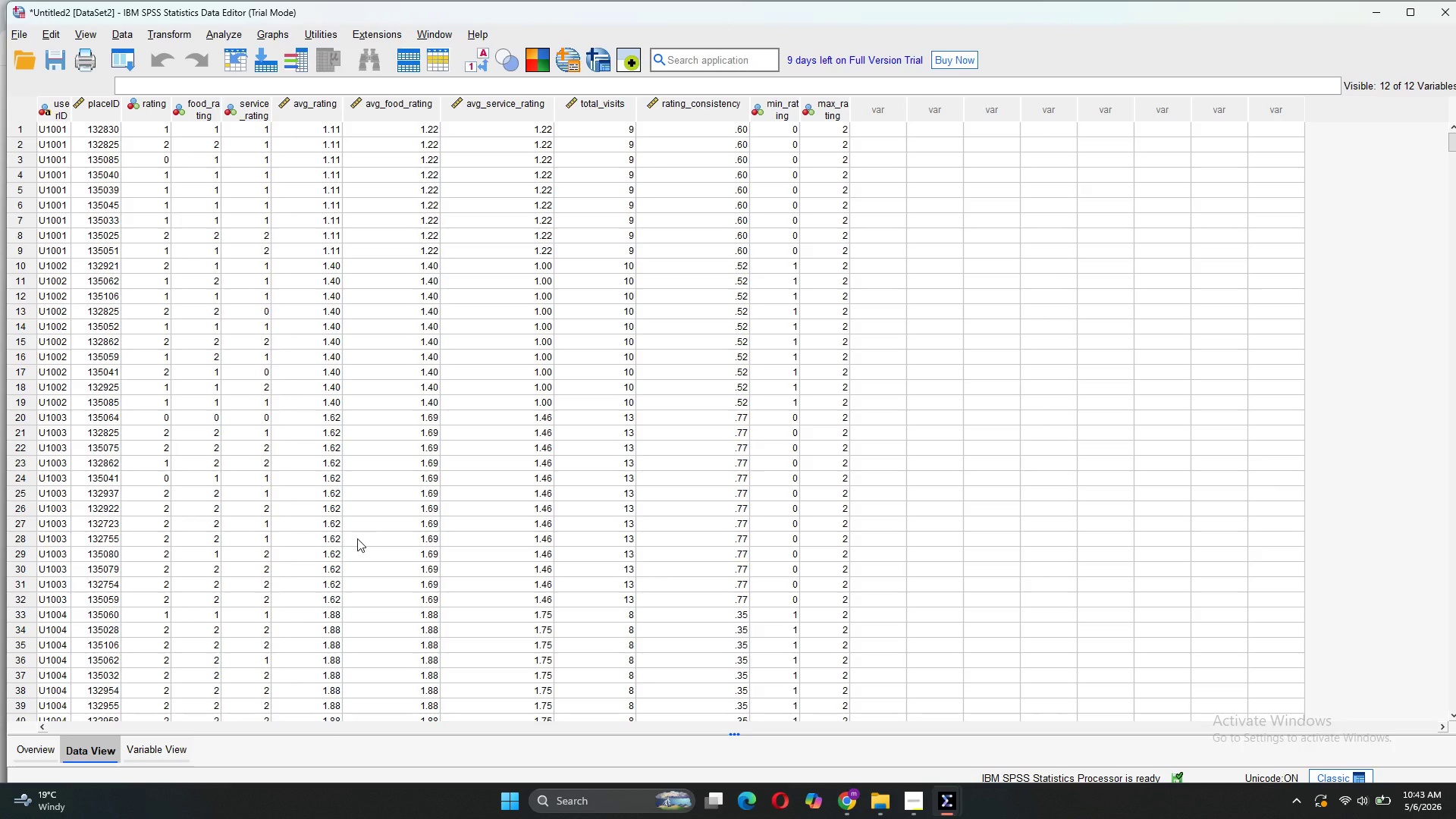 
left_click([322, 111])
 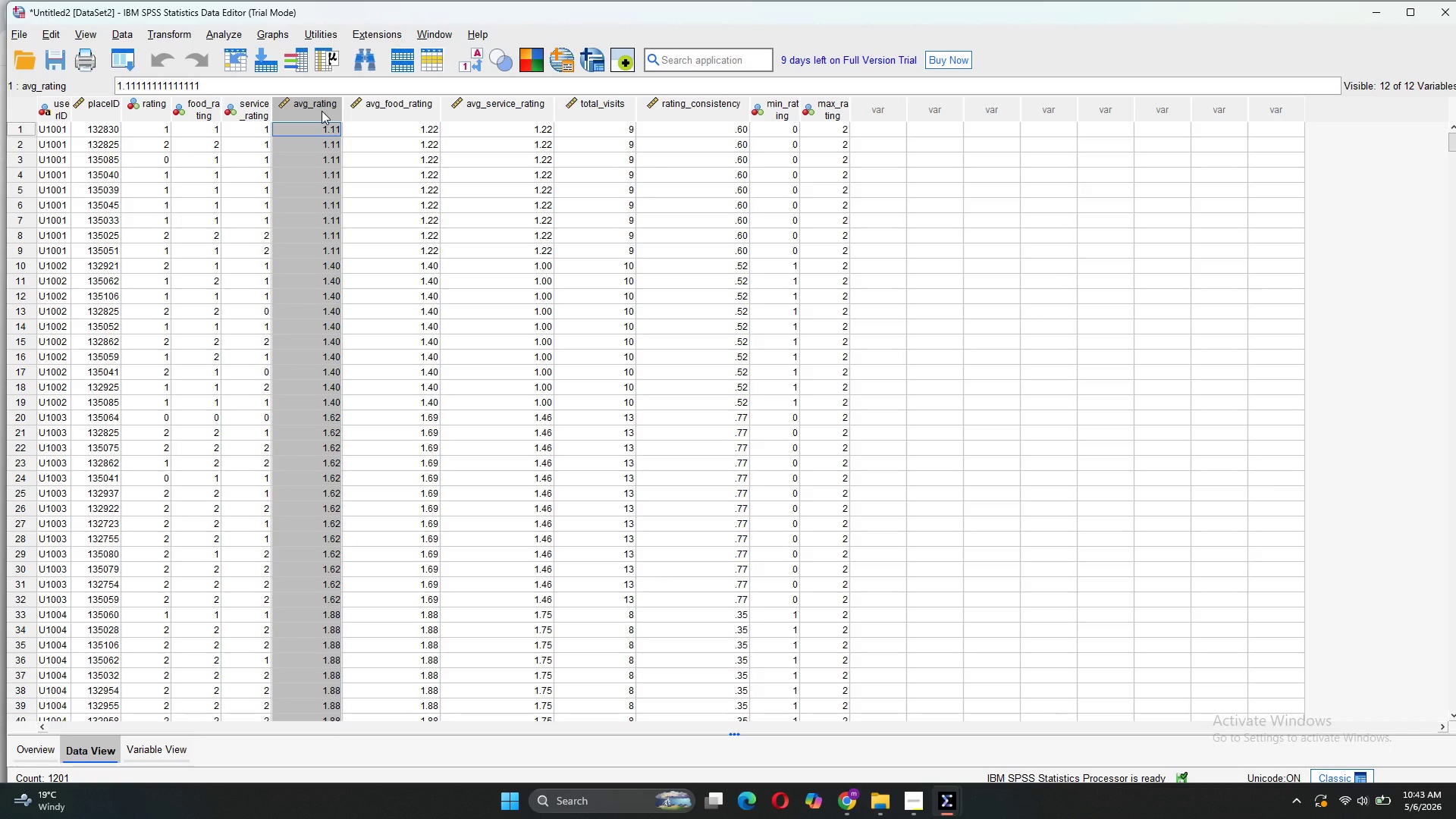 
hold_key(key=ControlLeft, duration=6.26)
left_click([380, 110])
 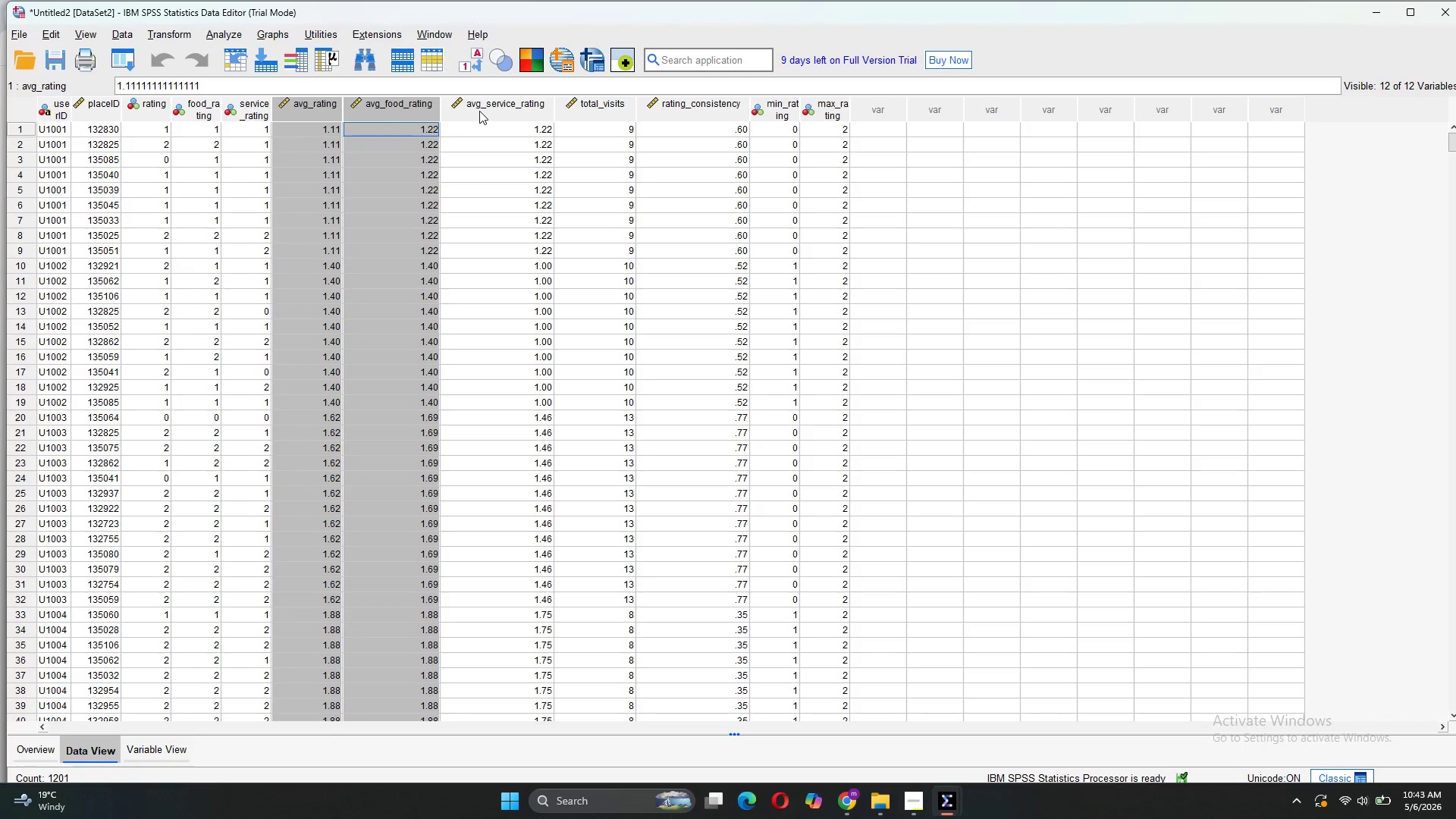 
left_click([479, 111])
 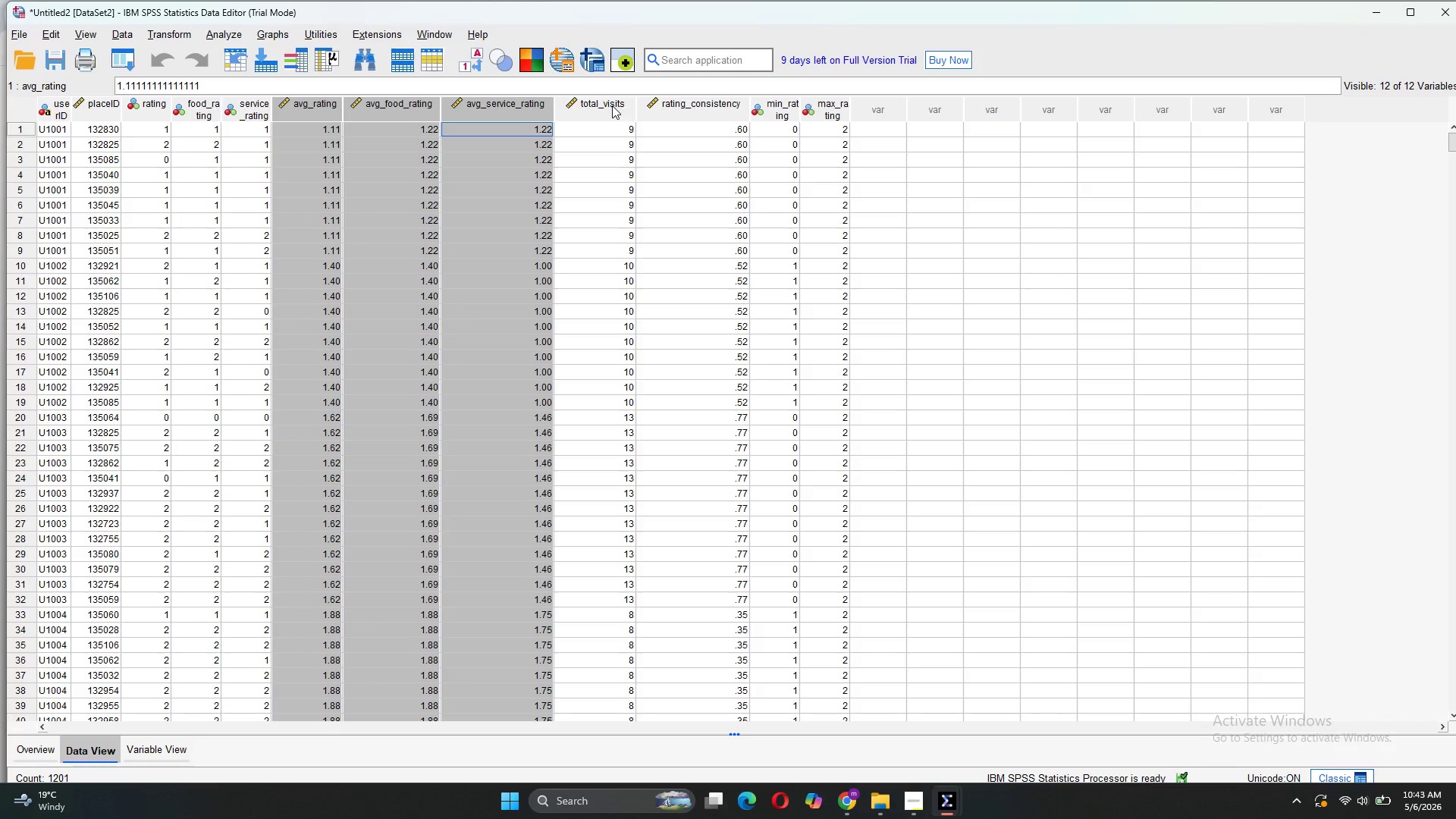 
left_click([612, 105])
 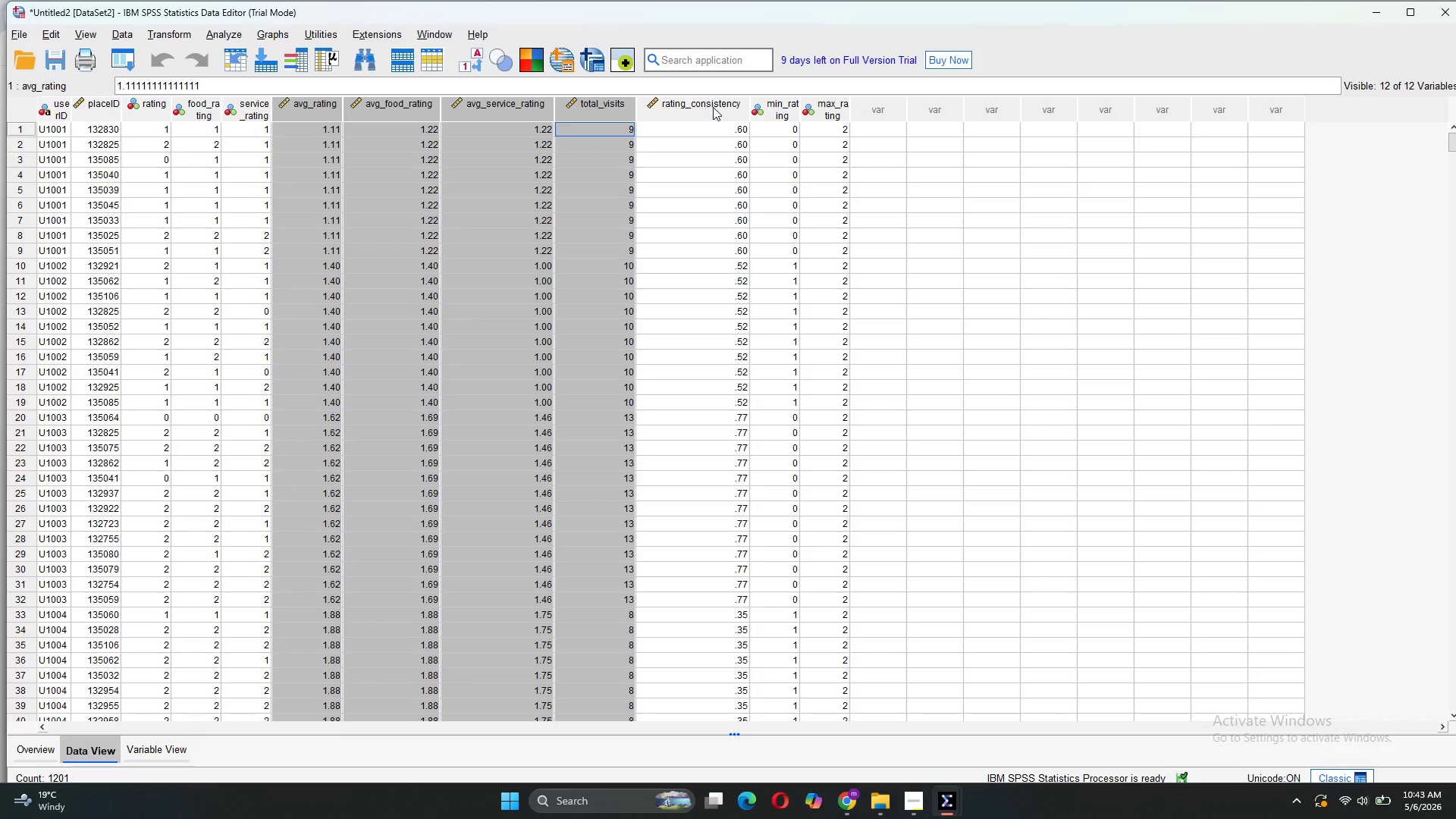 
left_click([713, 107])
 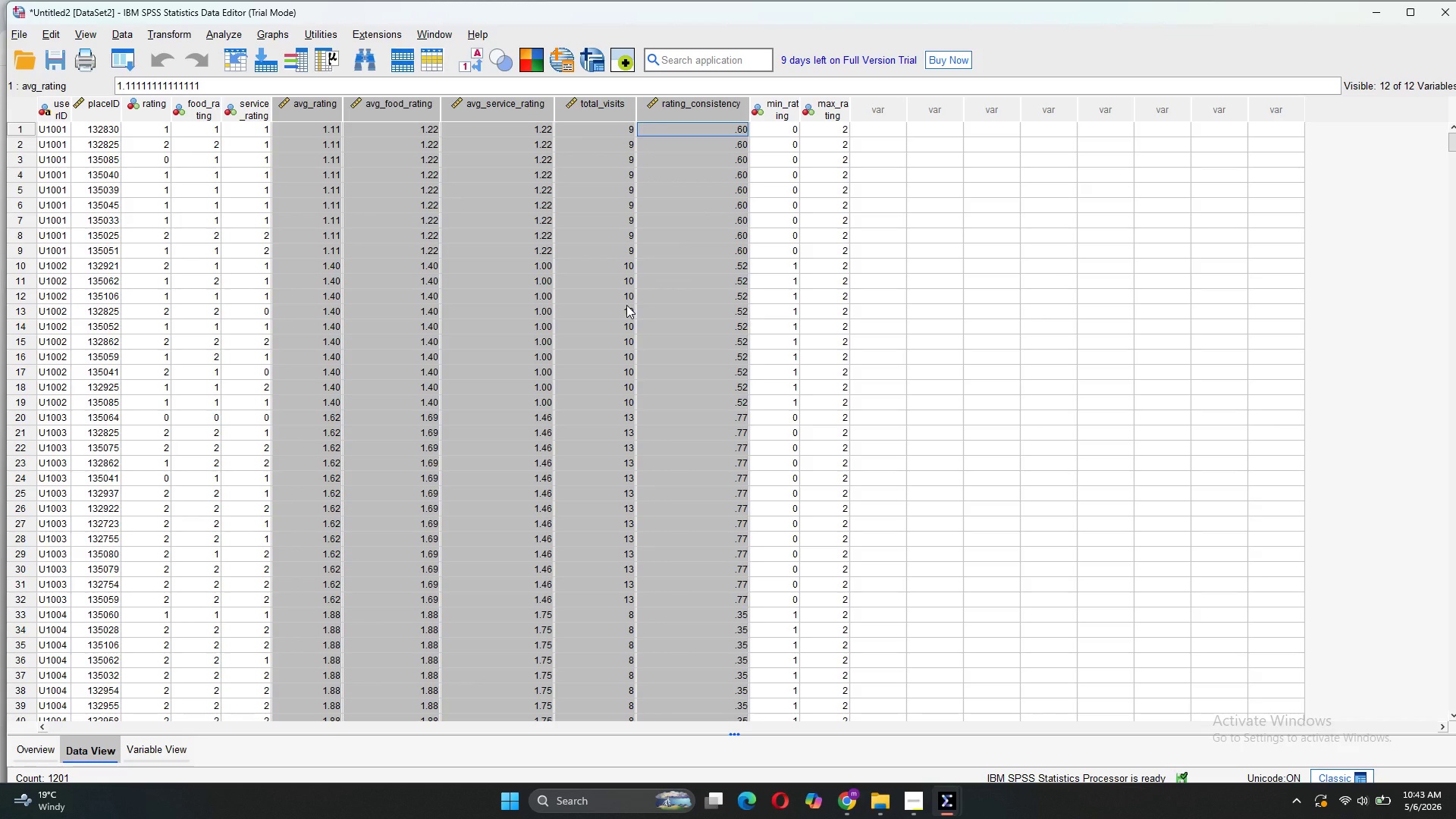 
wait(7.84)
 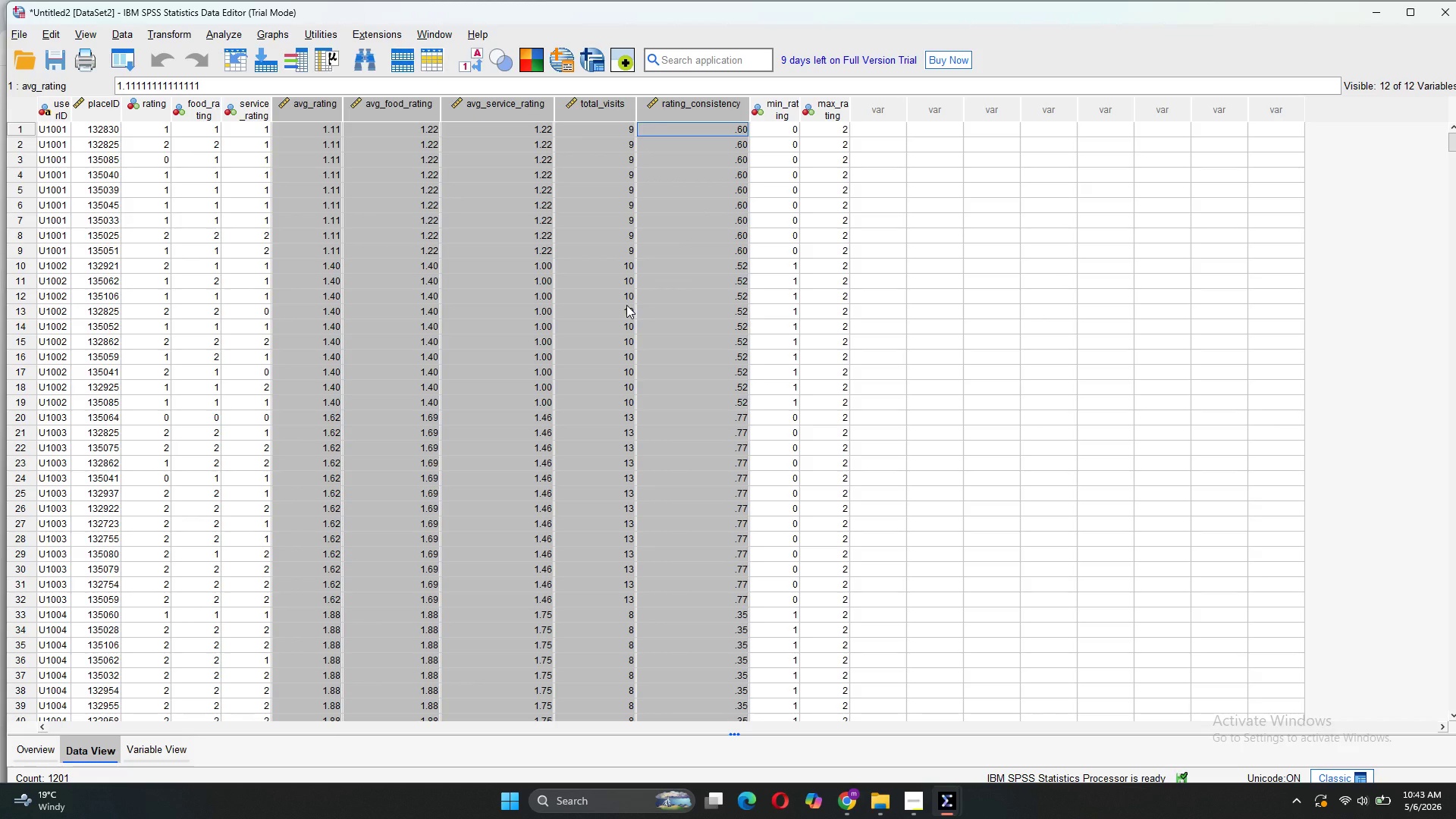 
left_click([1445, 8])
 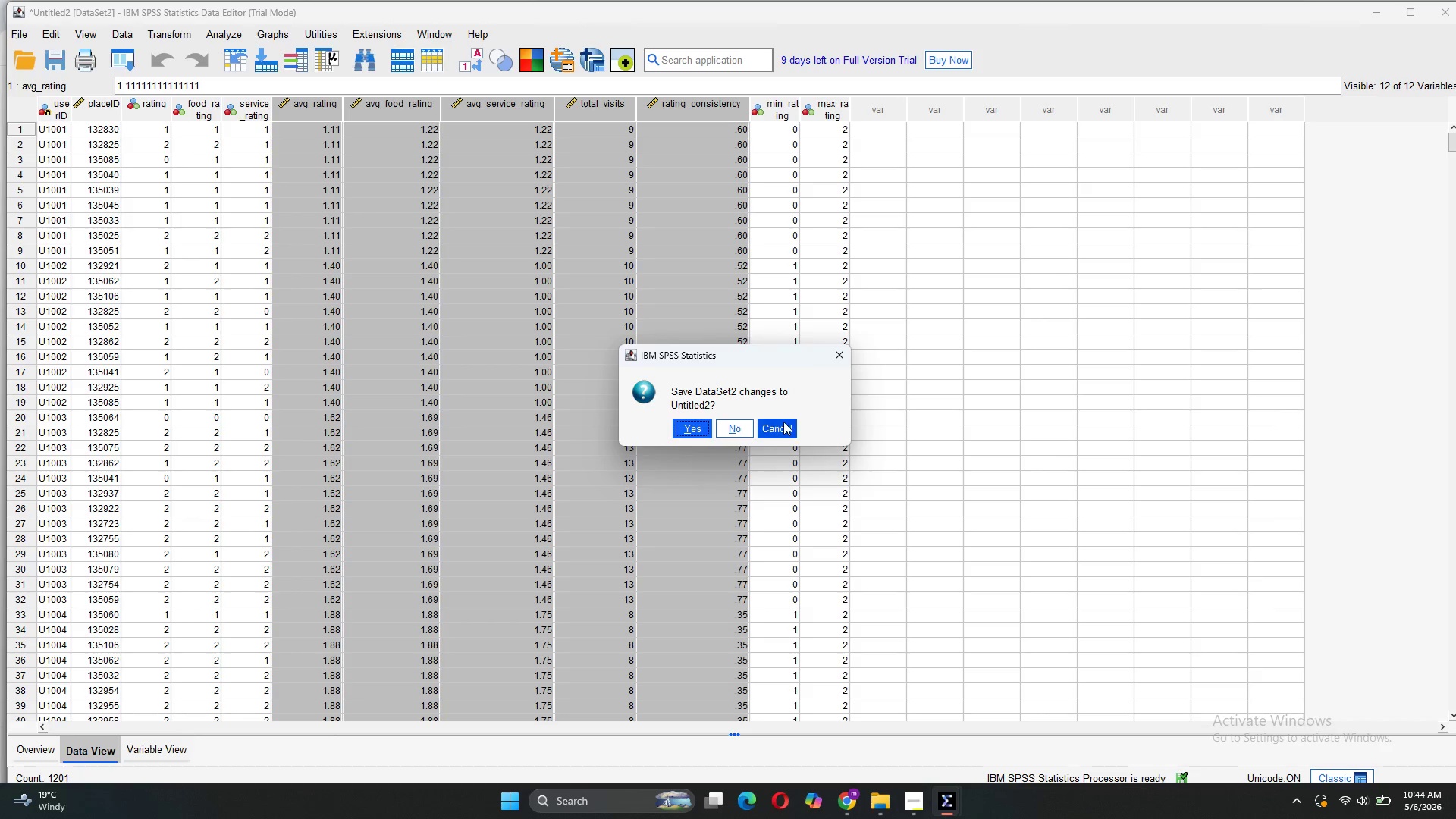 
left_click([738, 434])
 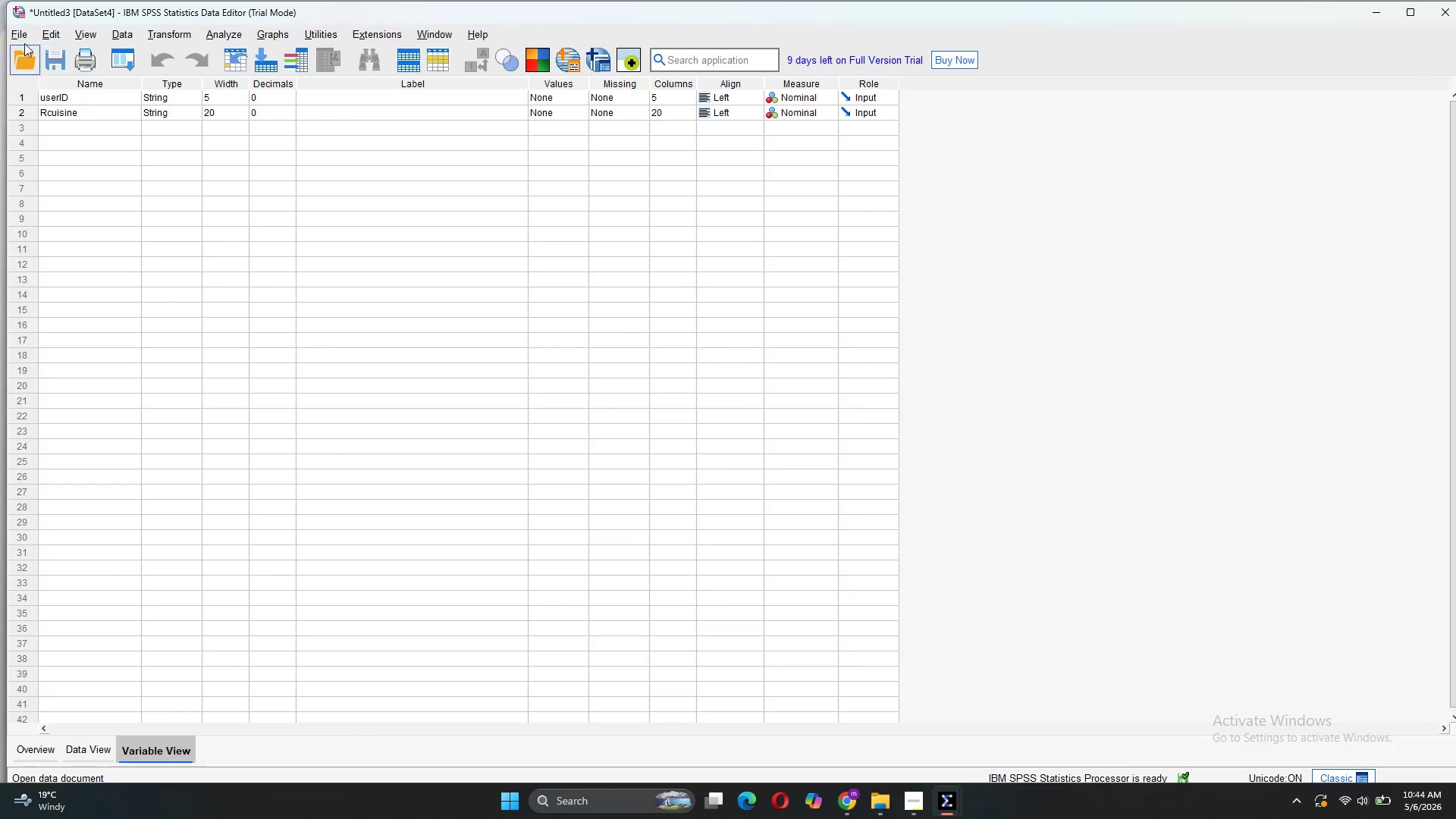 
left_click([18, 33])
 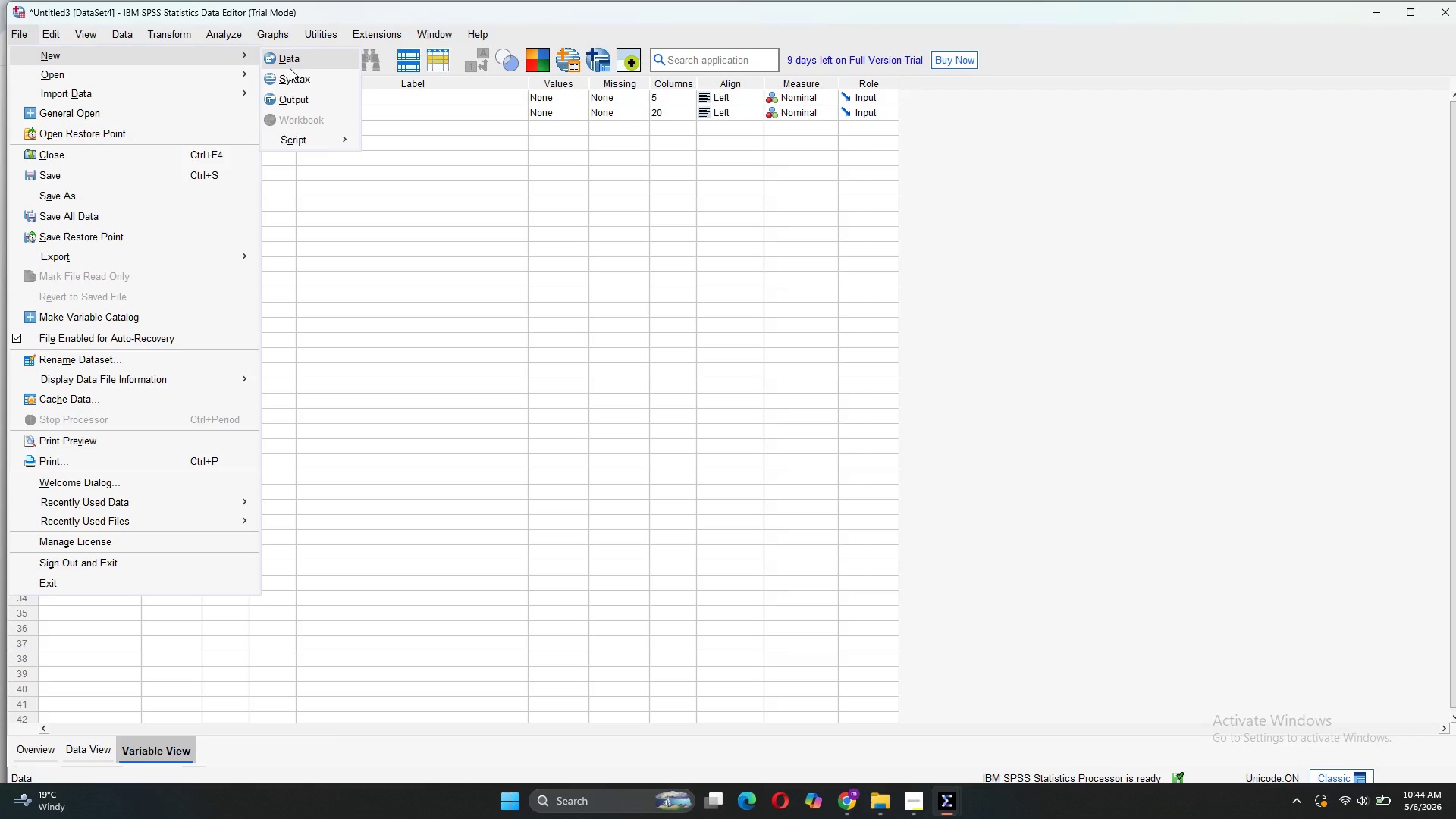 
wait(6.86)
 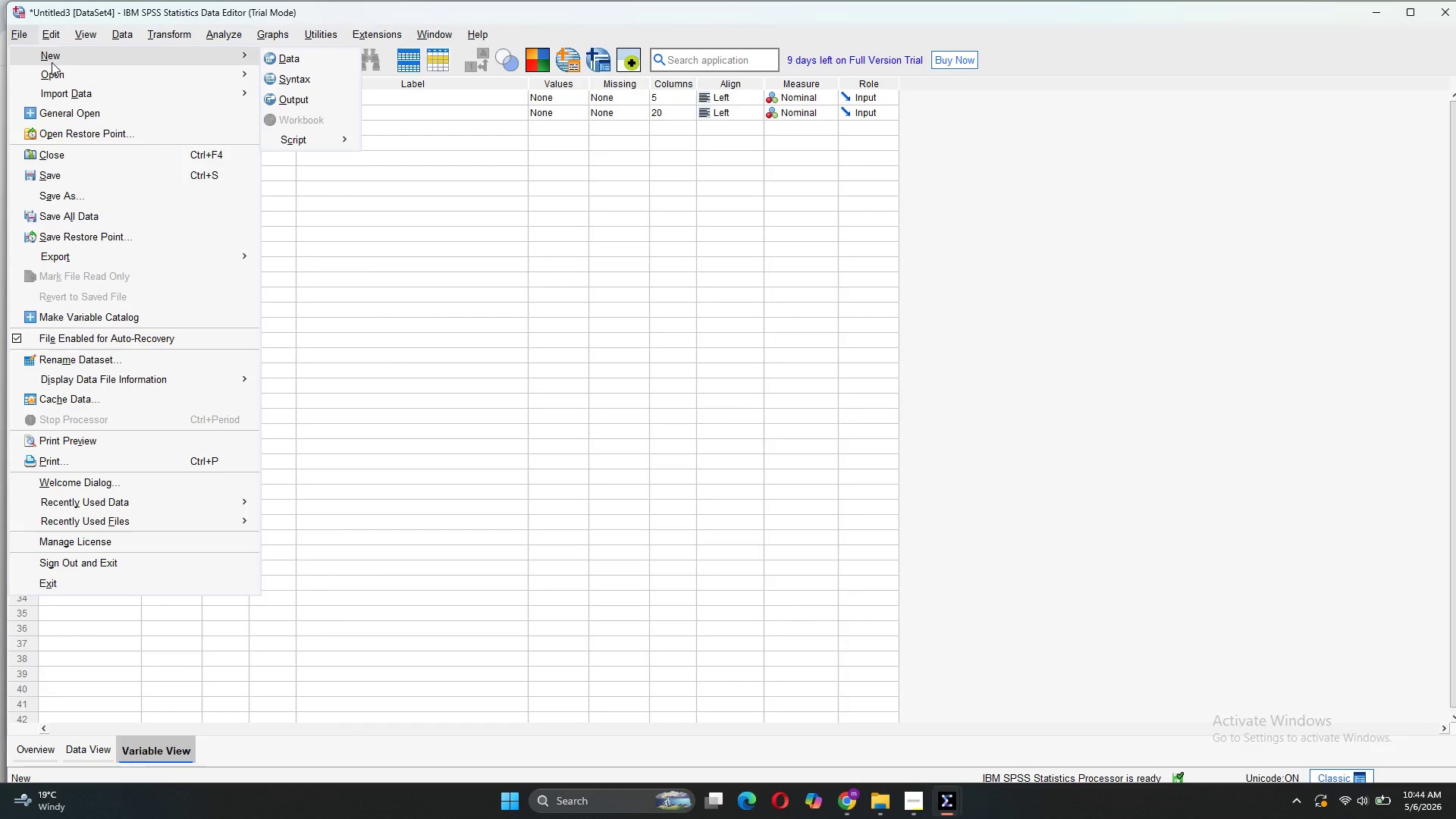 
left_click([290, 68])
 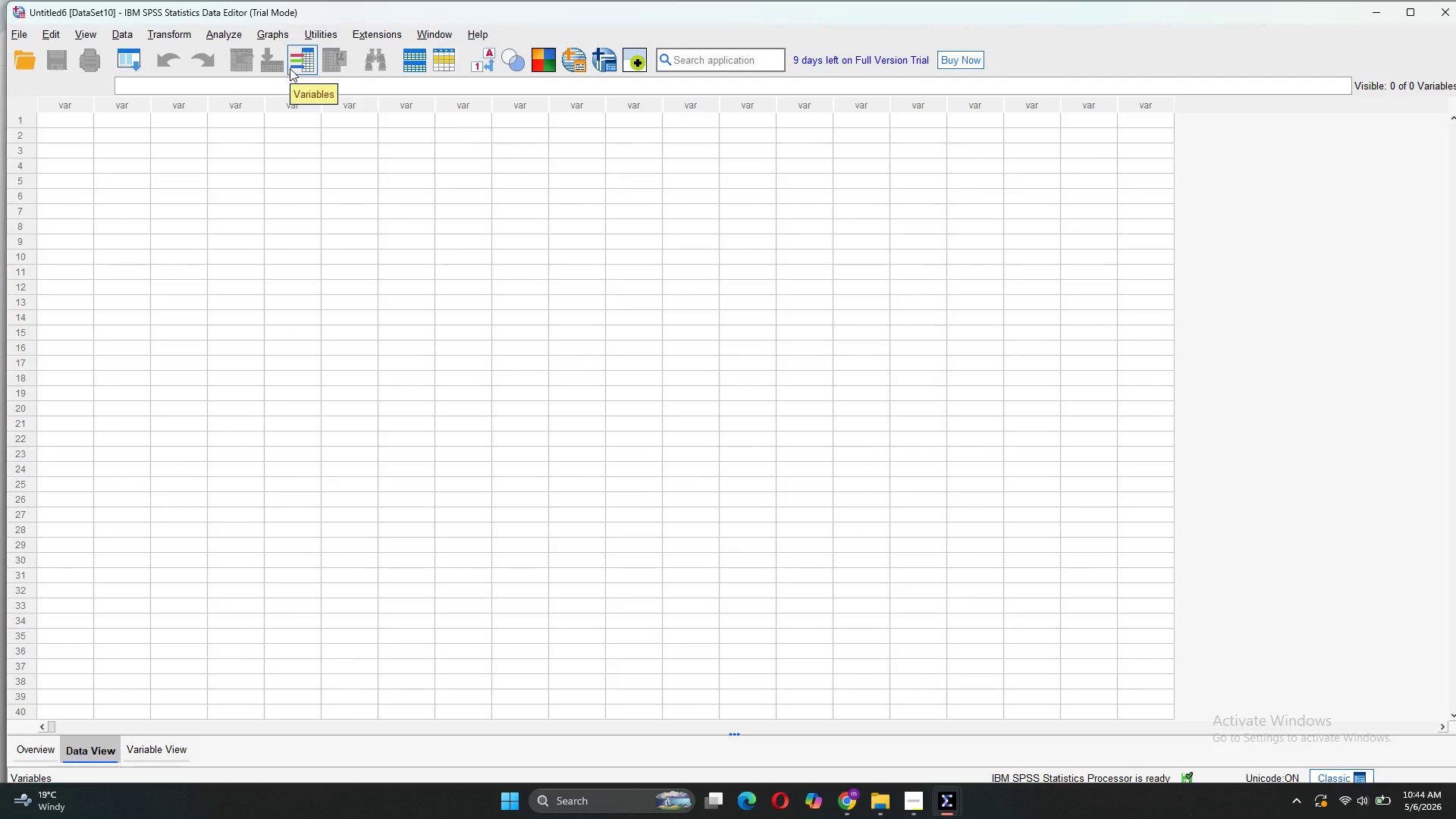 
wait(5.95)
 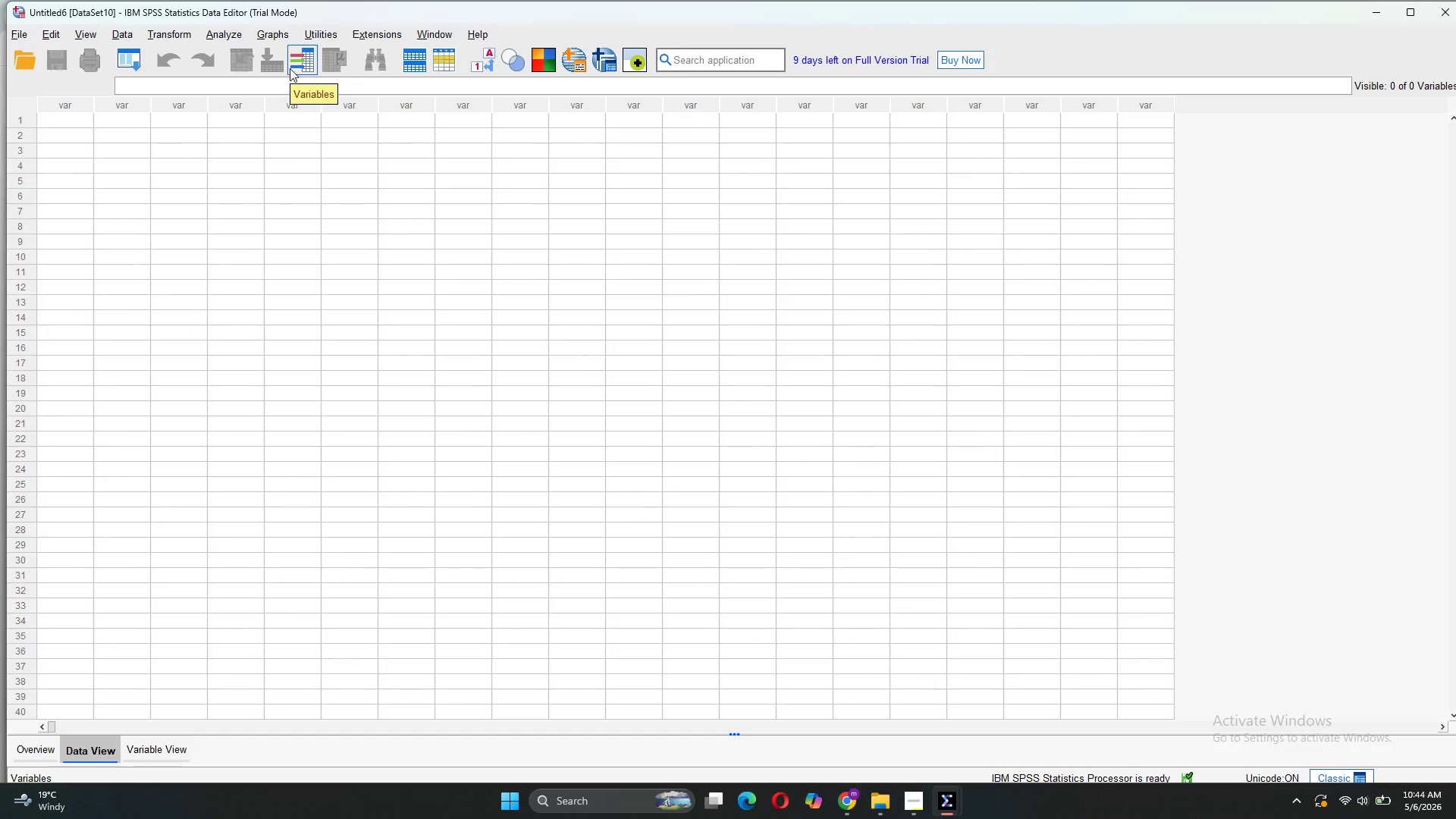 
left_click([11, 30])
 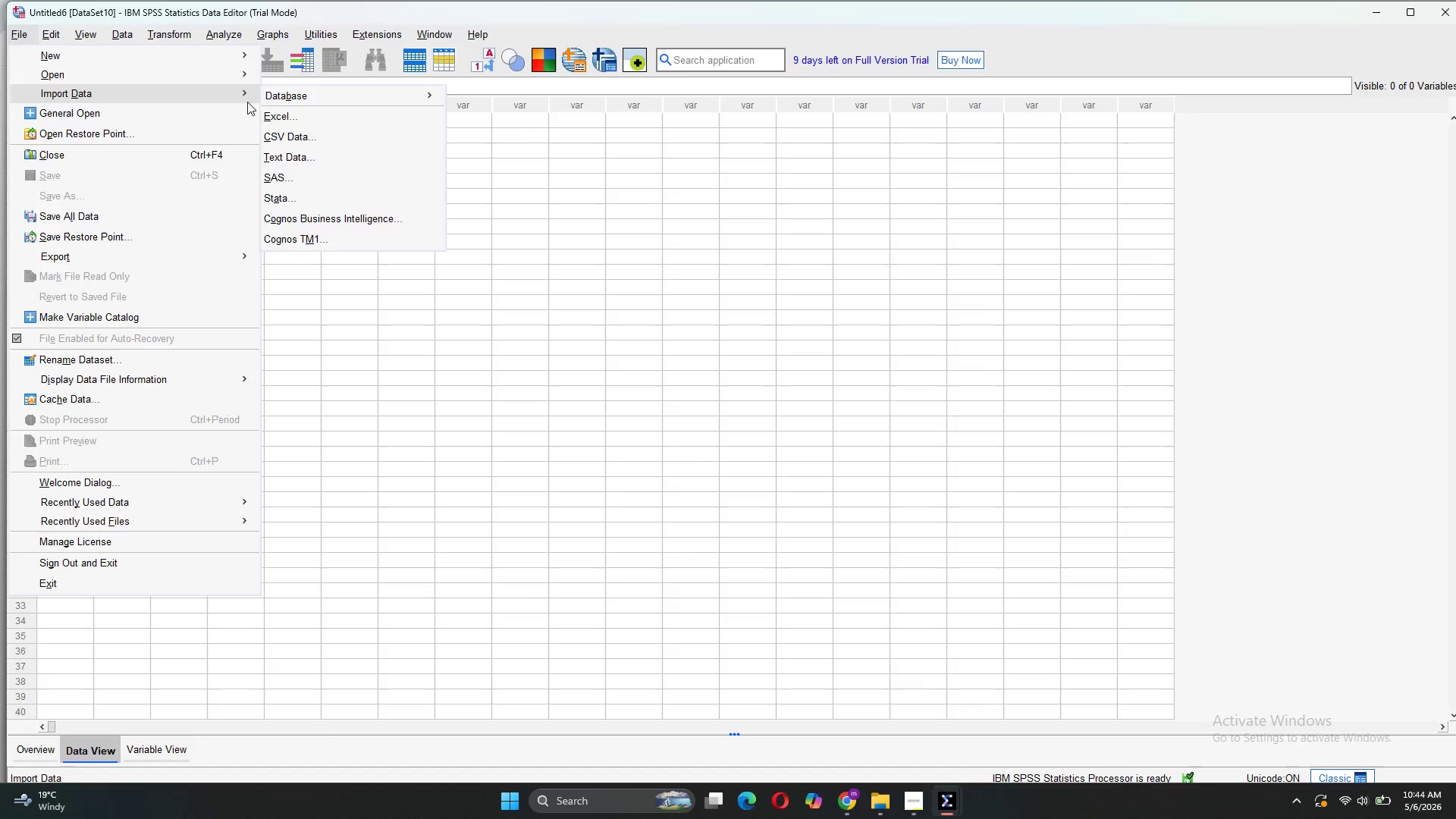 
wait(9.98)
 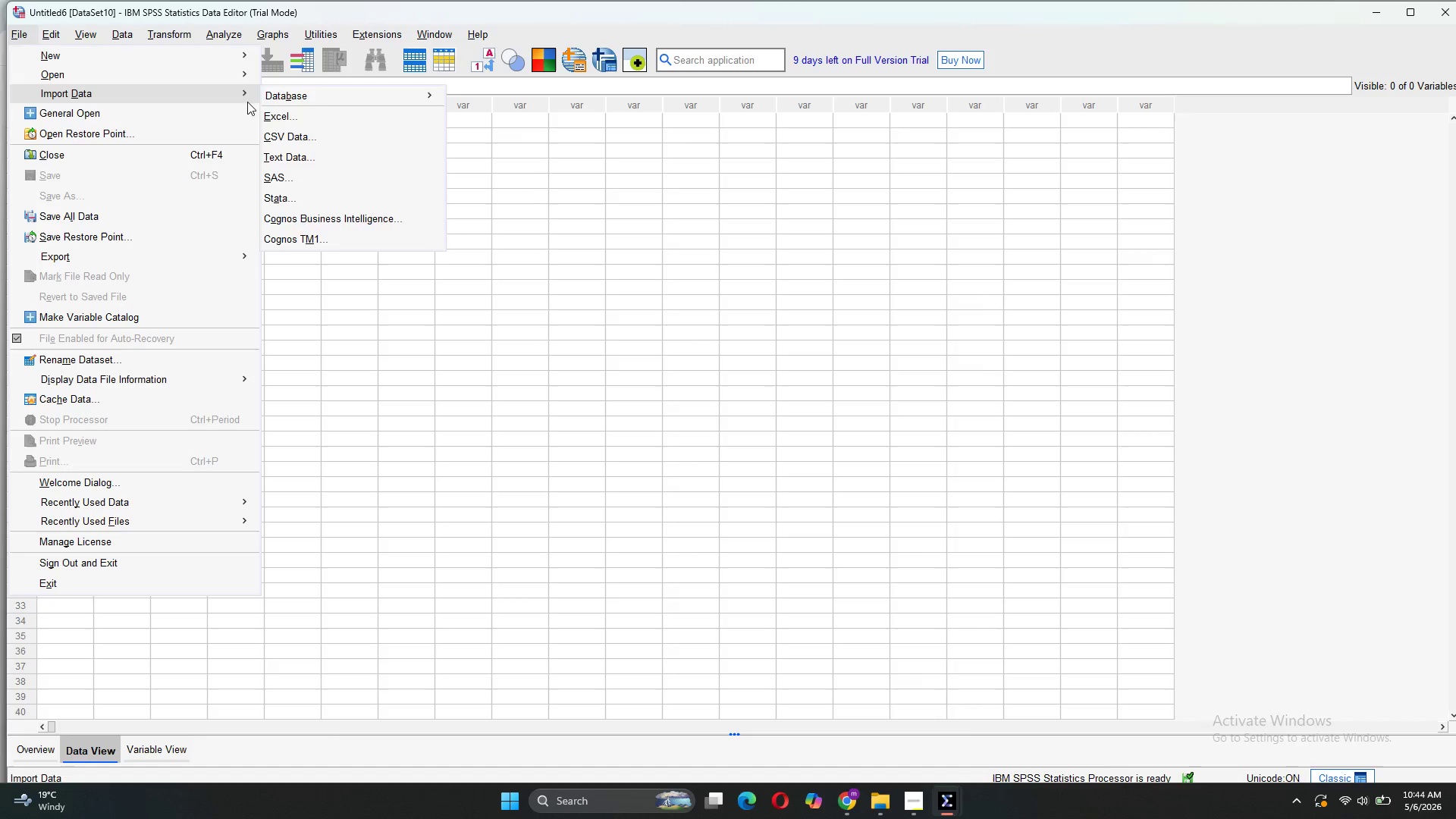 
left_click([296, 137])
 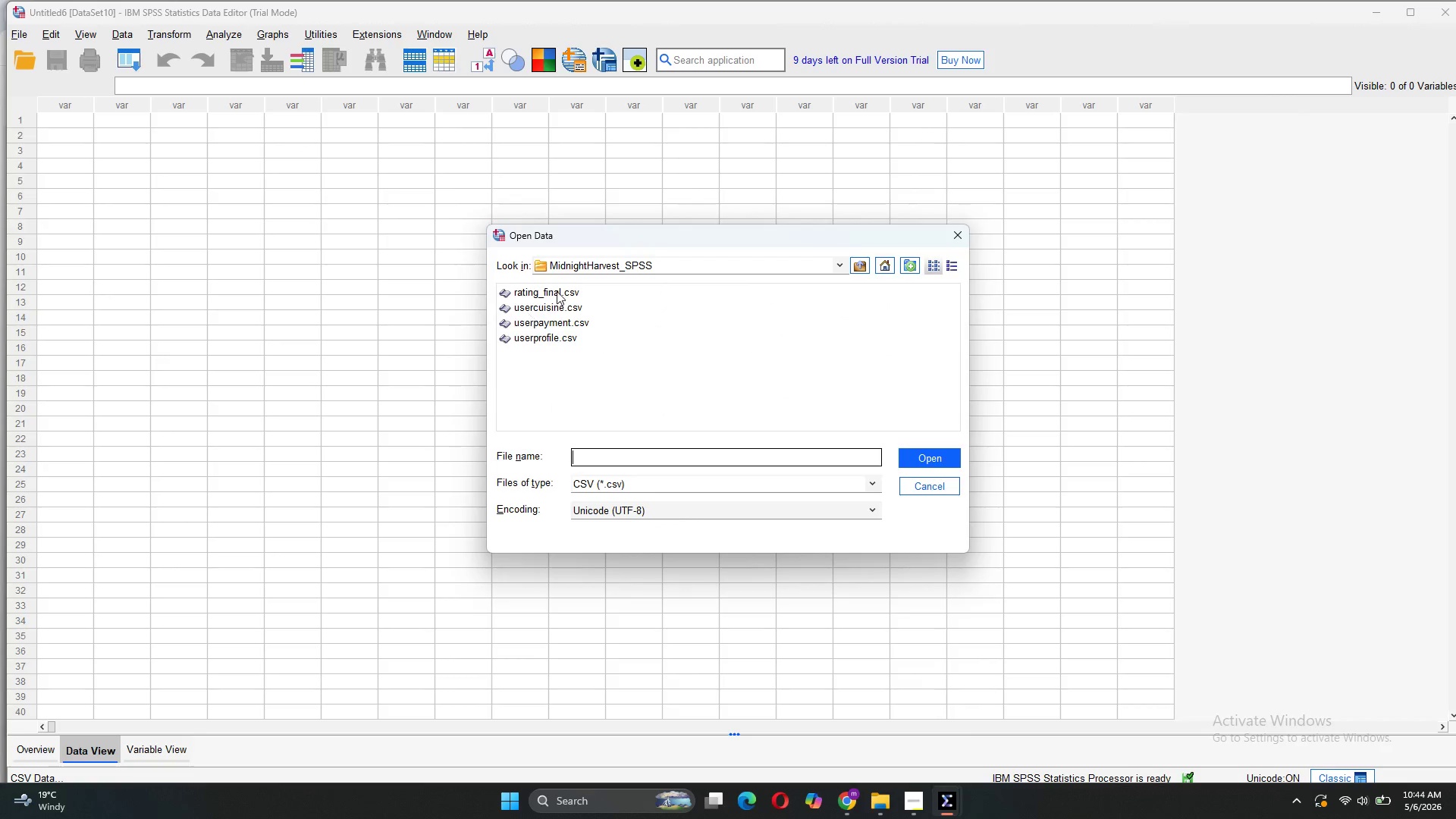 
left_click([557, 290])
 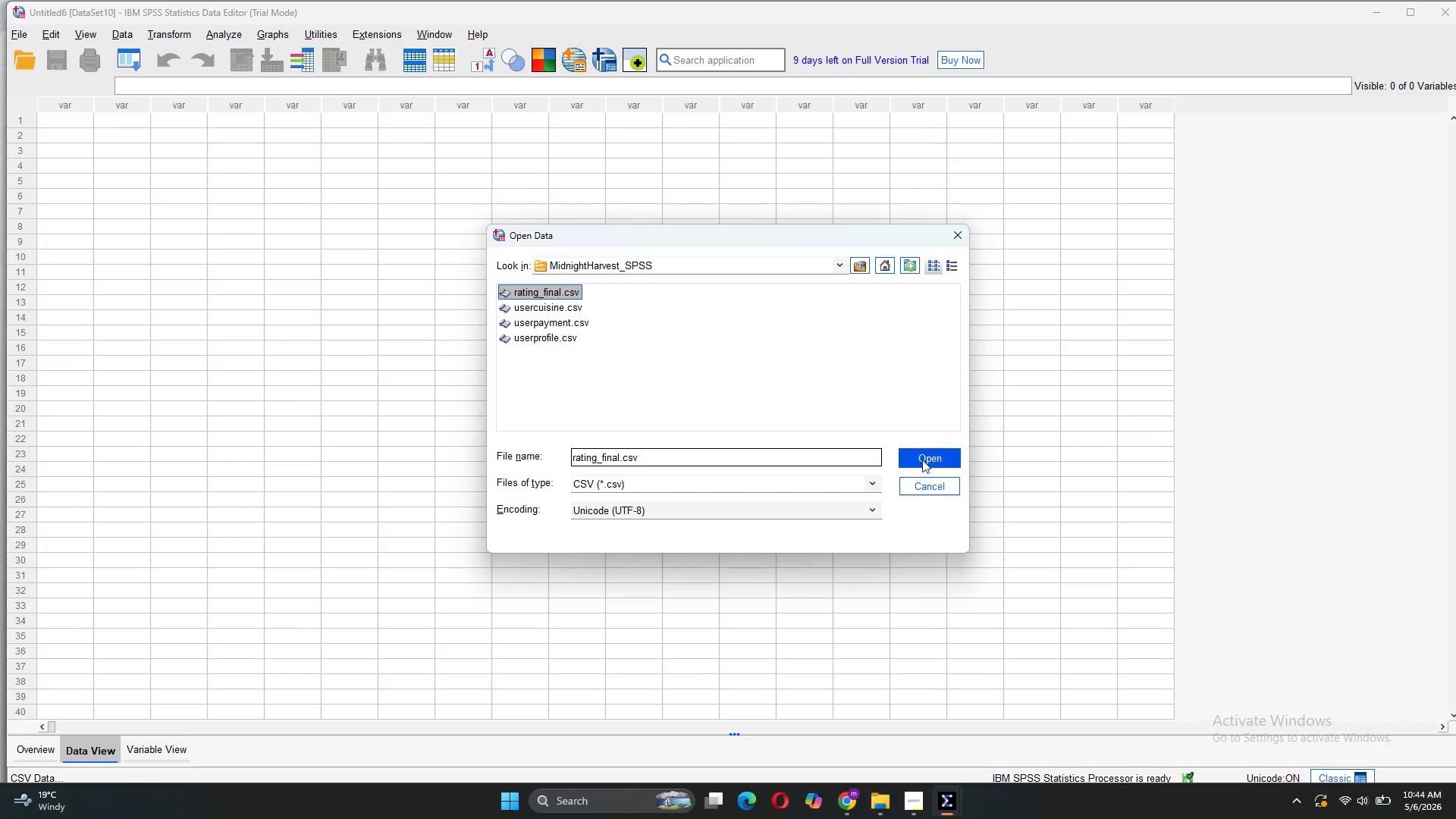 
left_click([920, 456])
 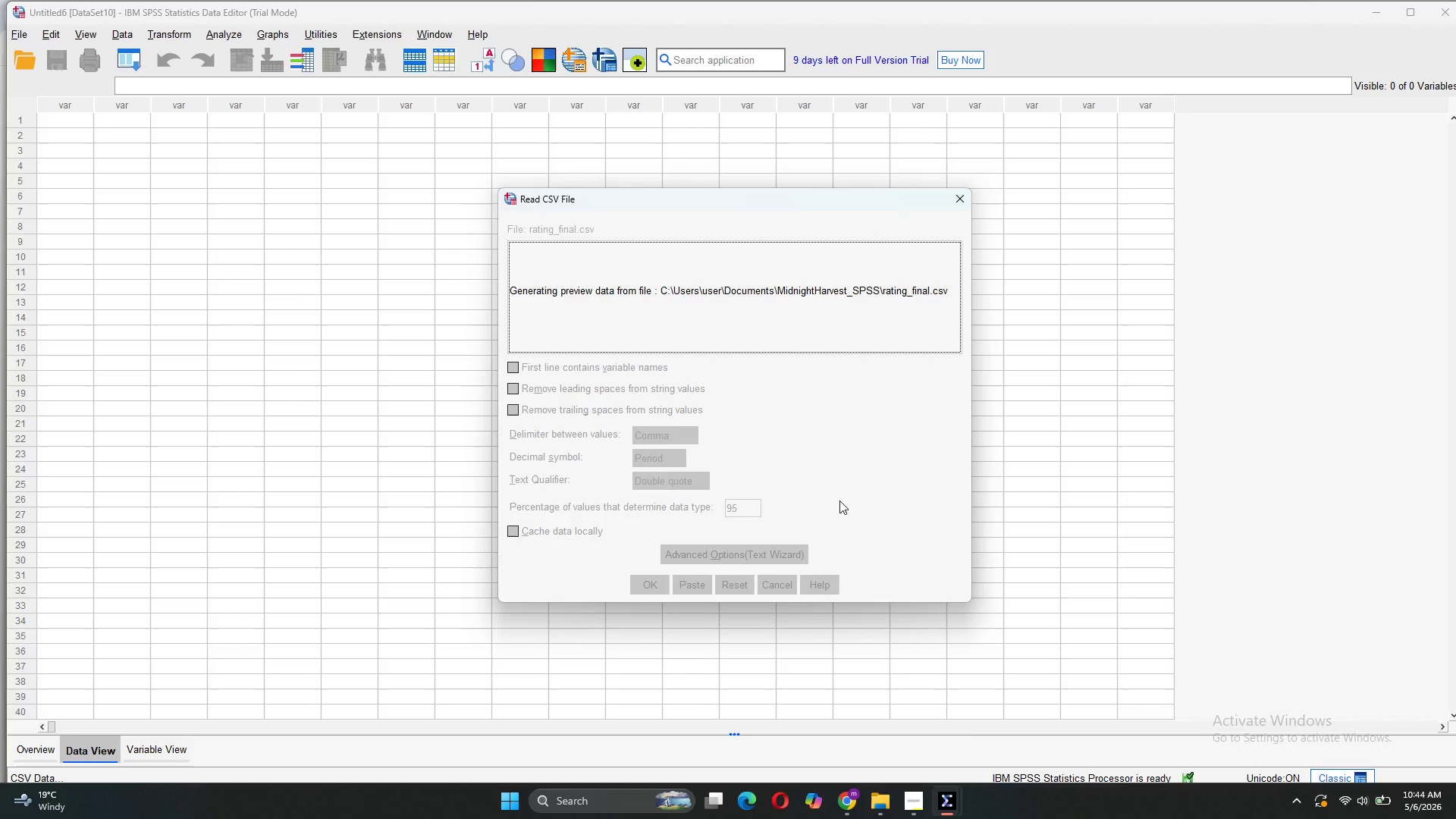 
wait(8.97)
 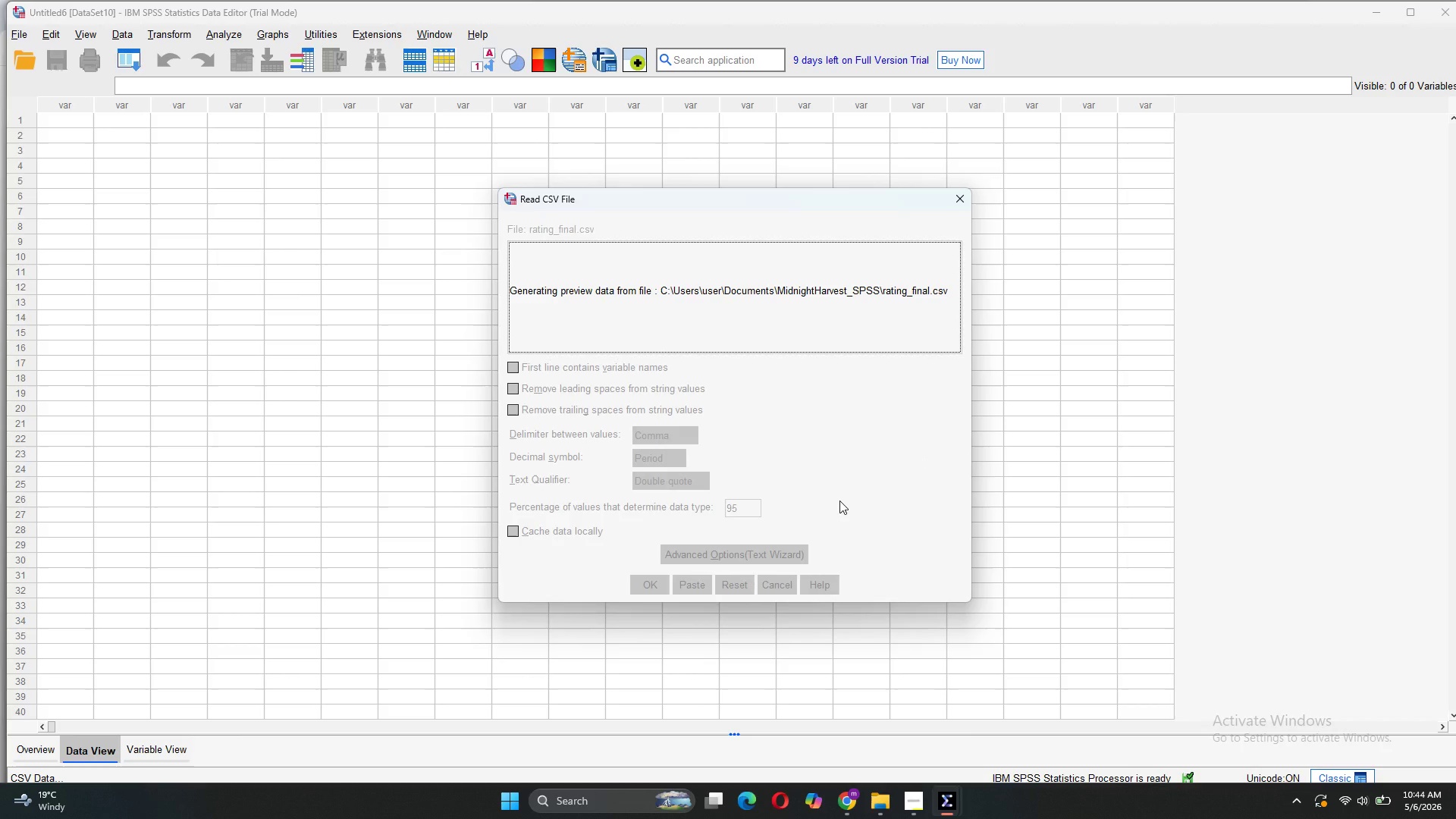 
left_click([663, 579])
 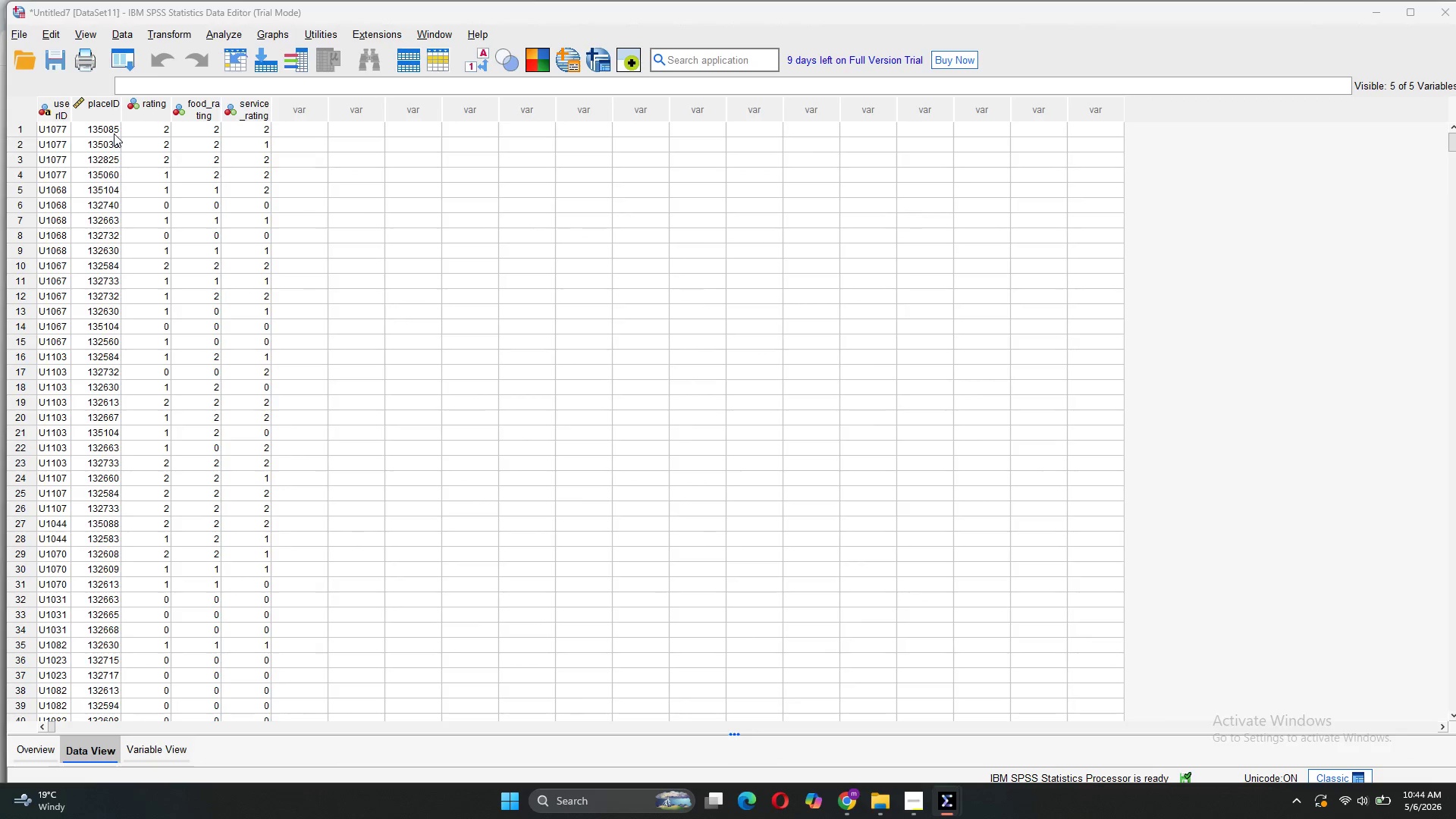 
left_click([24, 33])
 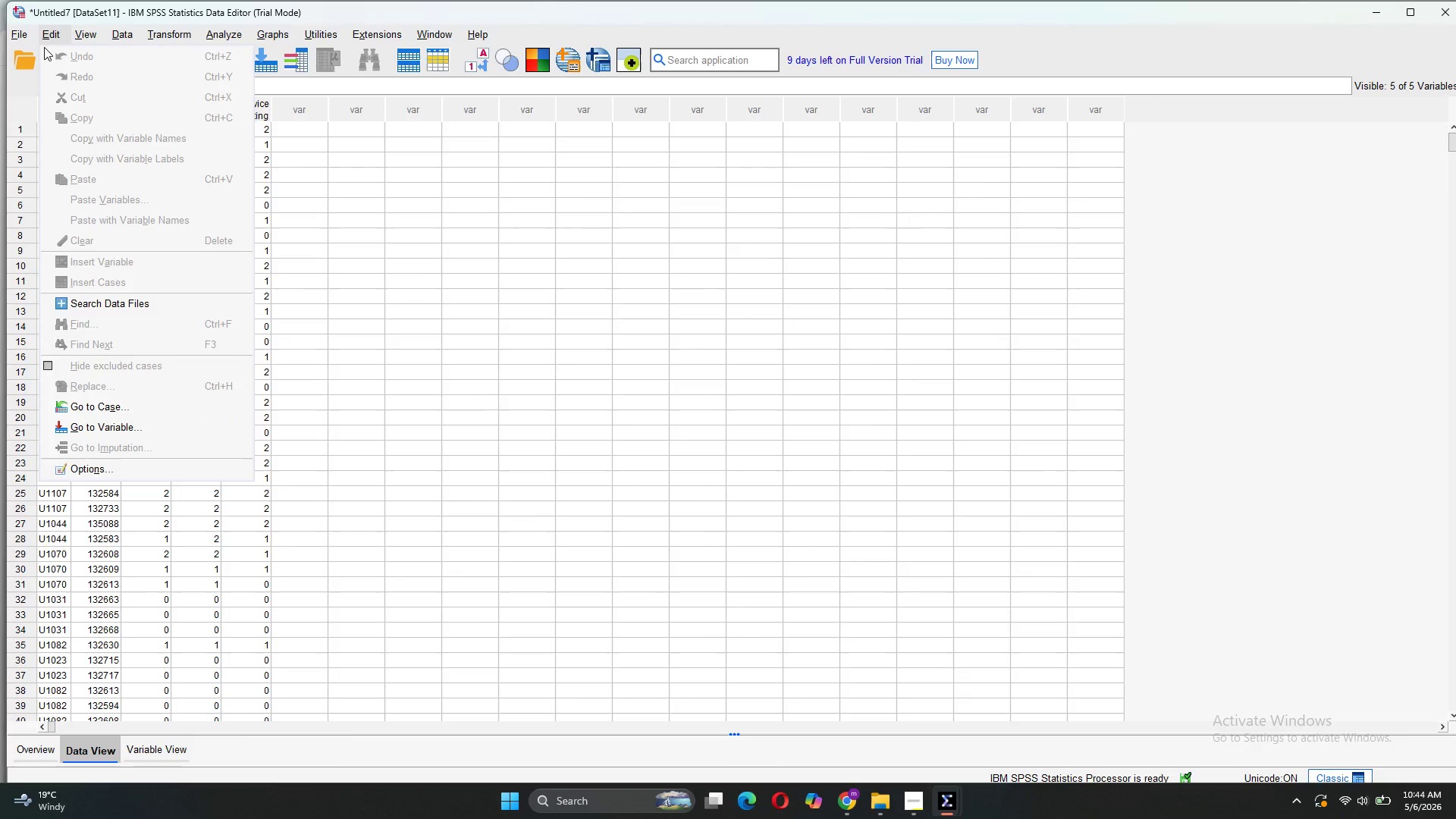 
mouse_move([63, 57])
 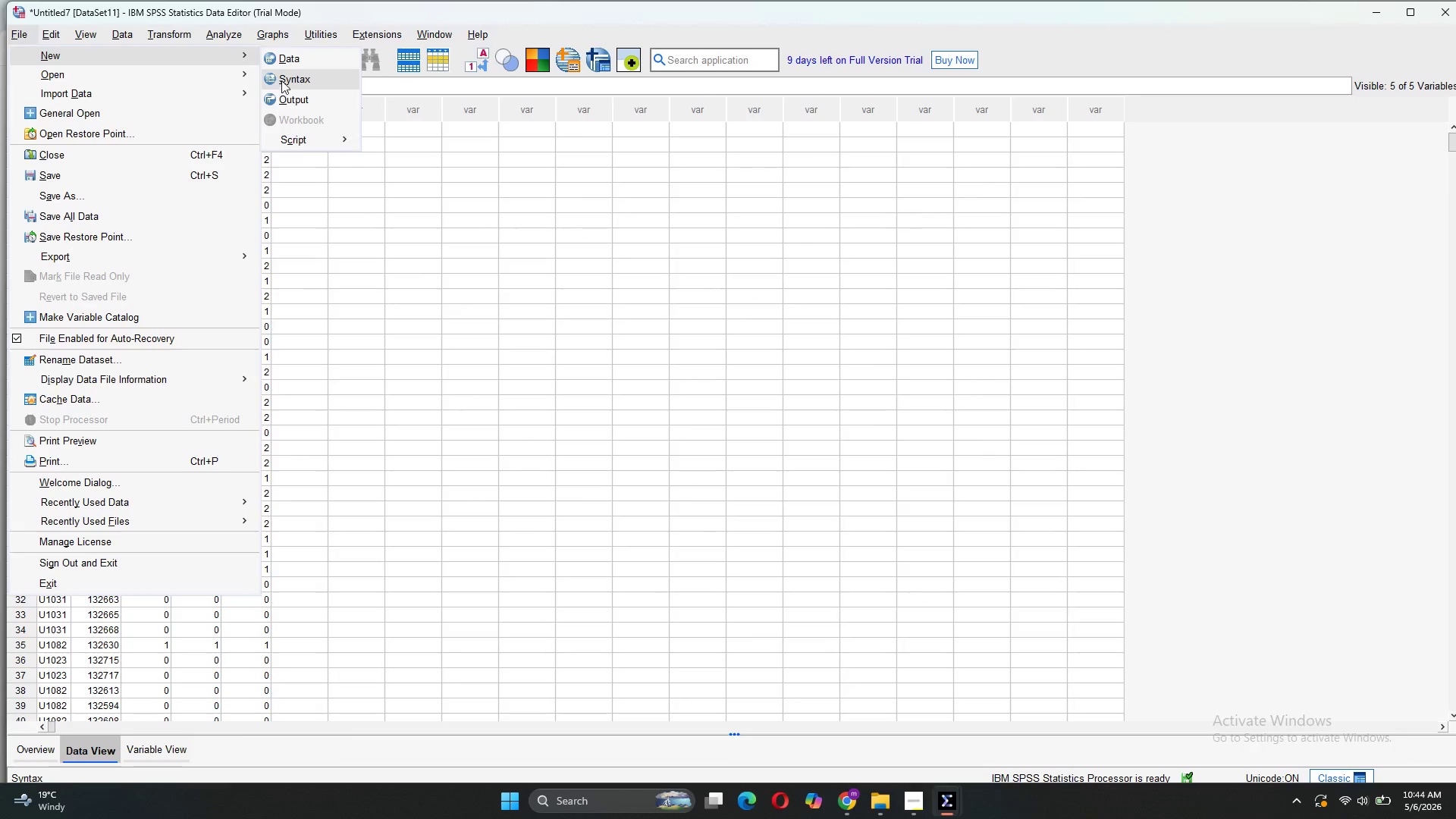 
left_click([284, 81])
 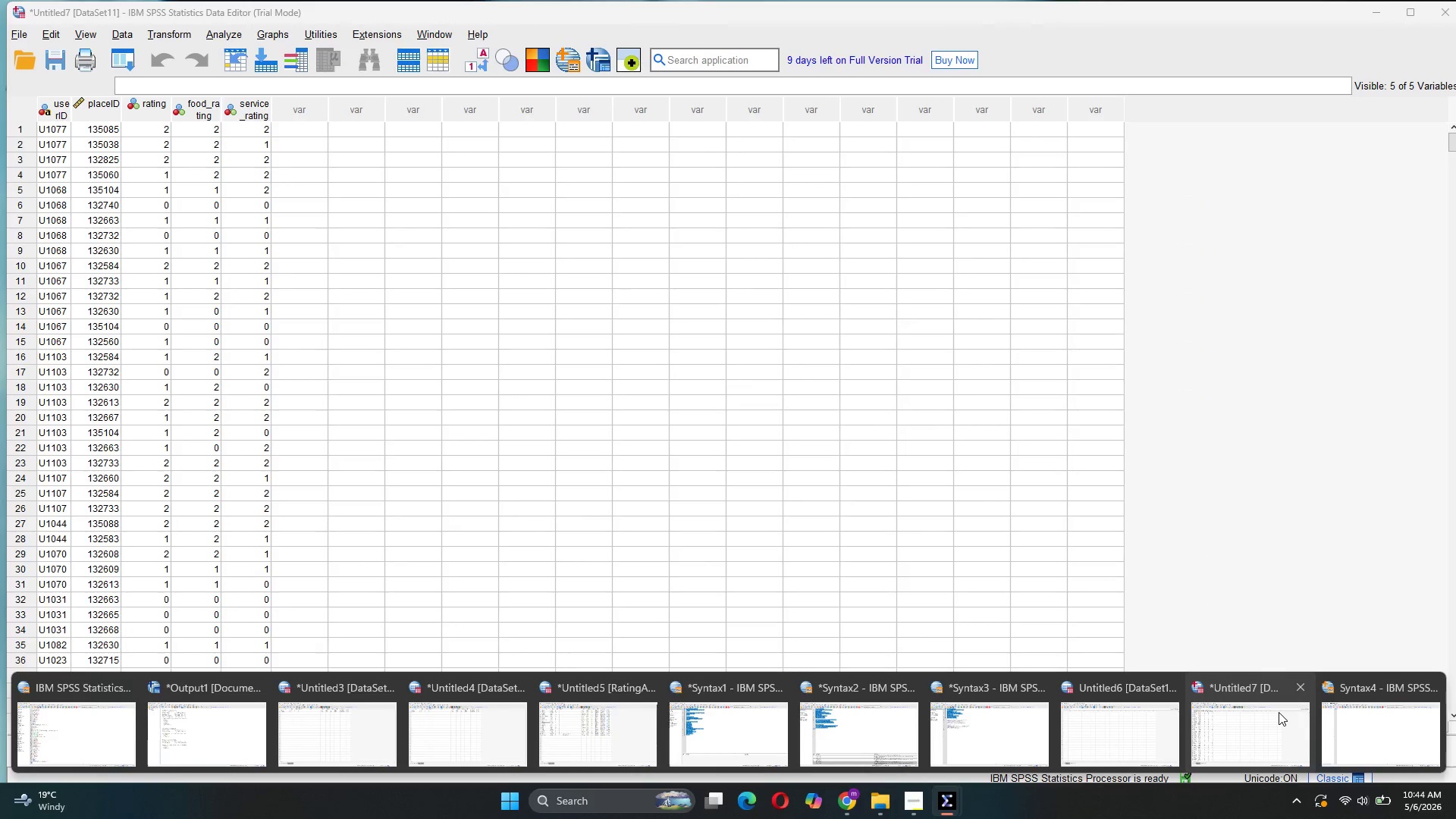 
wait(7.73)
 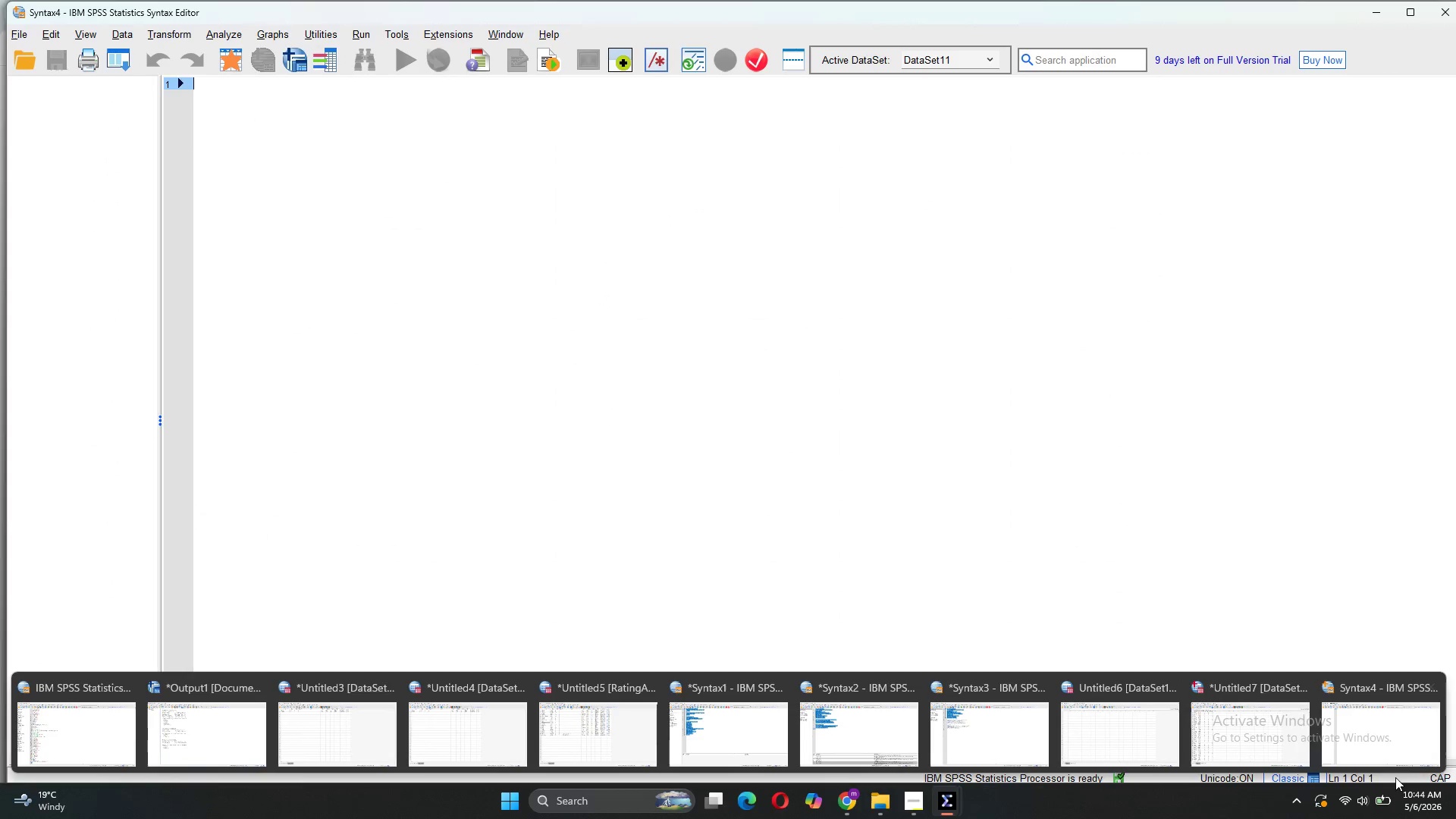 
left_click([989, 694])
 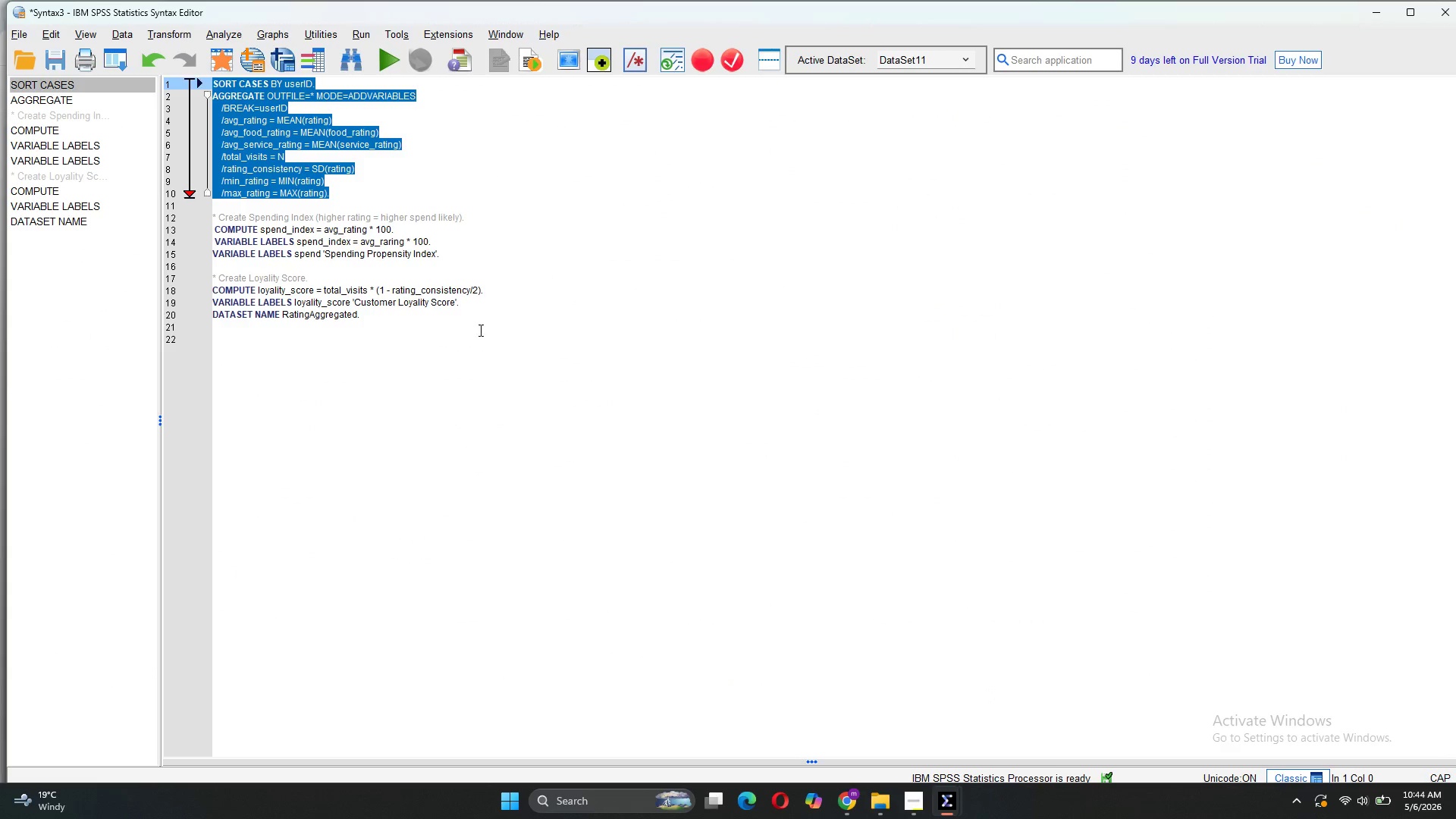 
left_click([438, 311])
 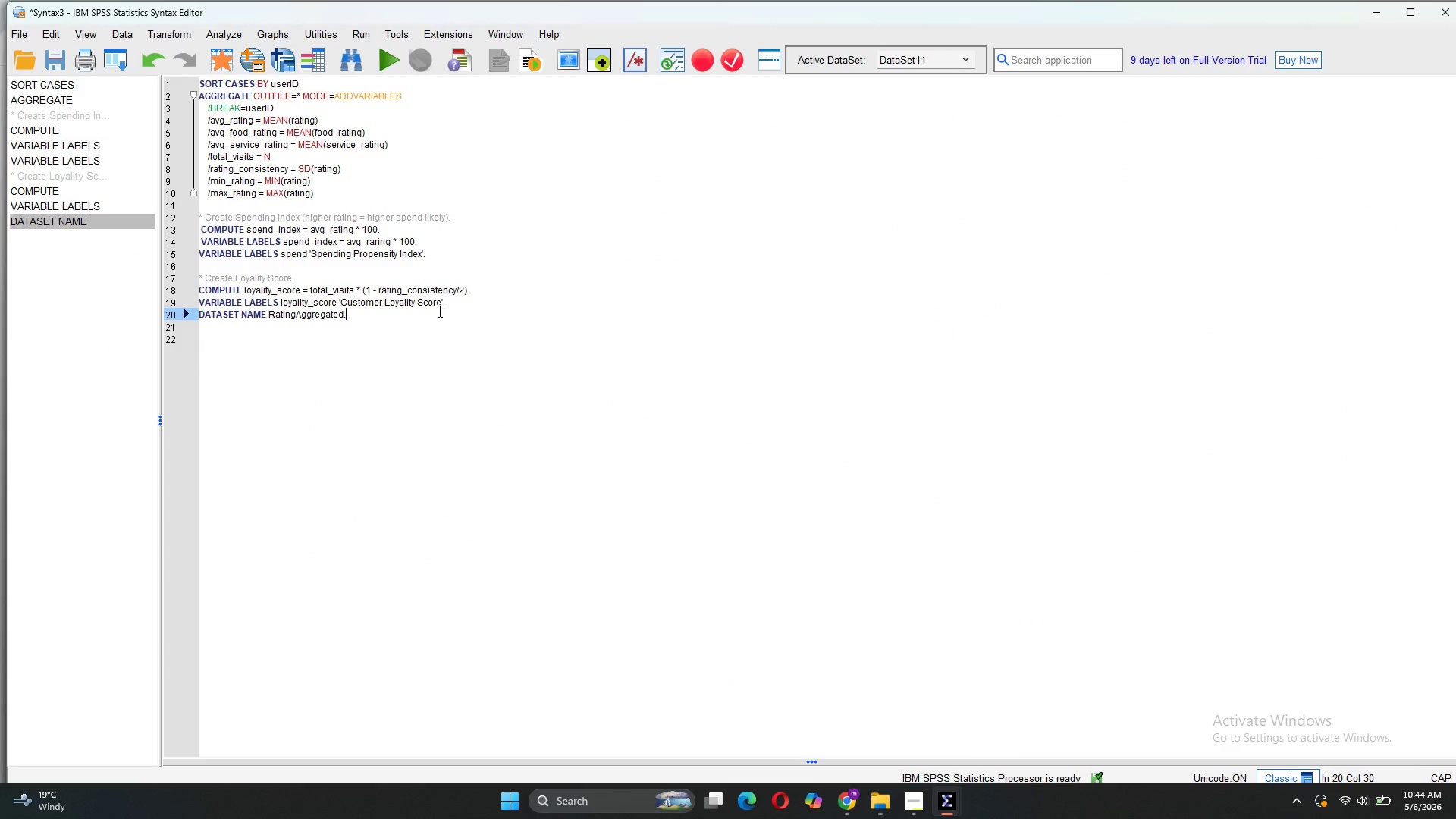 
key(Control+A)
 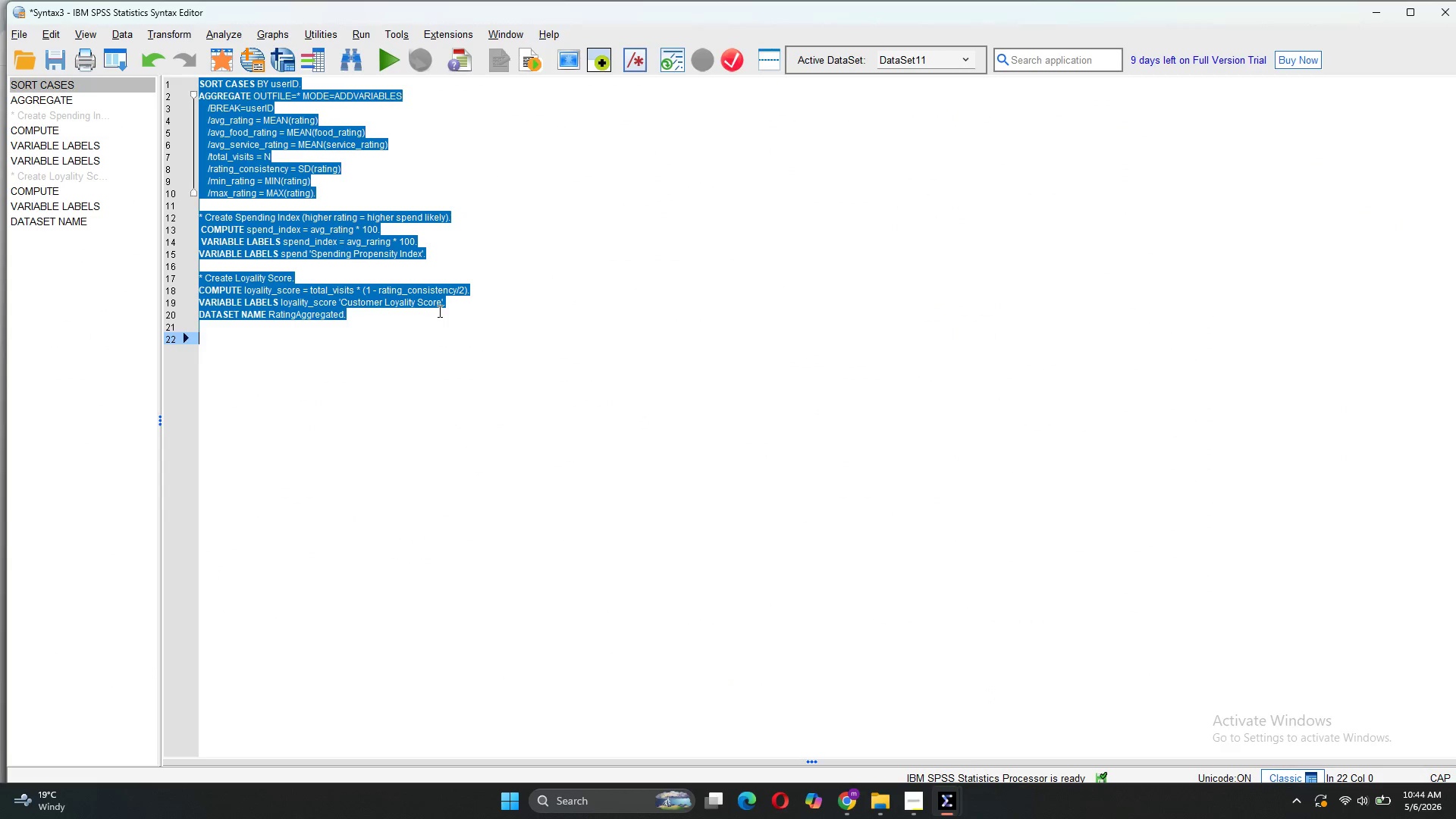 
key(Control+C)
 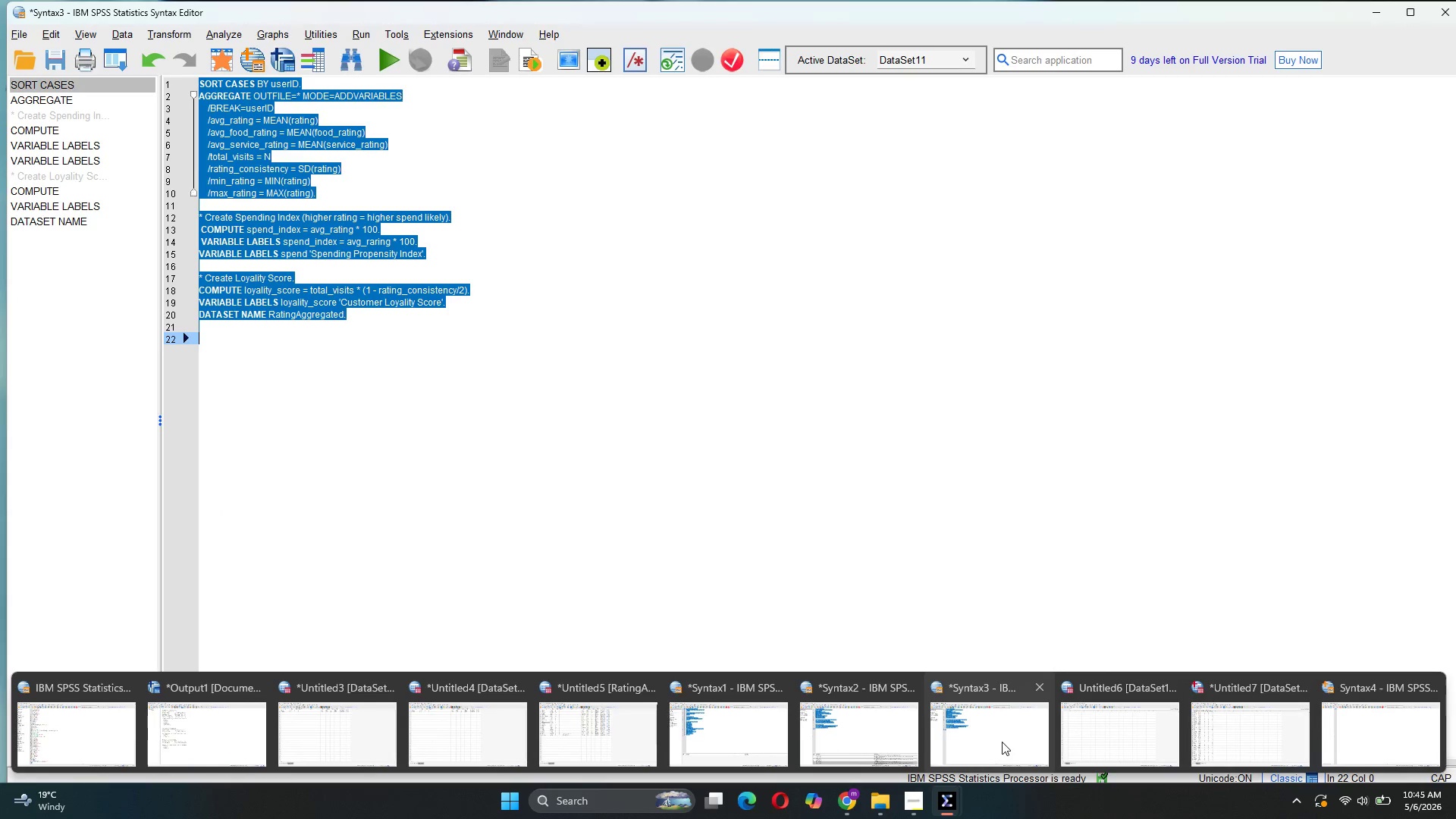 
wait(5.42)
 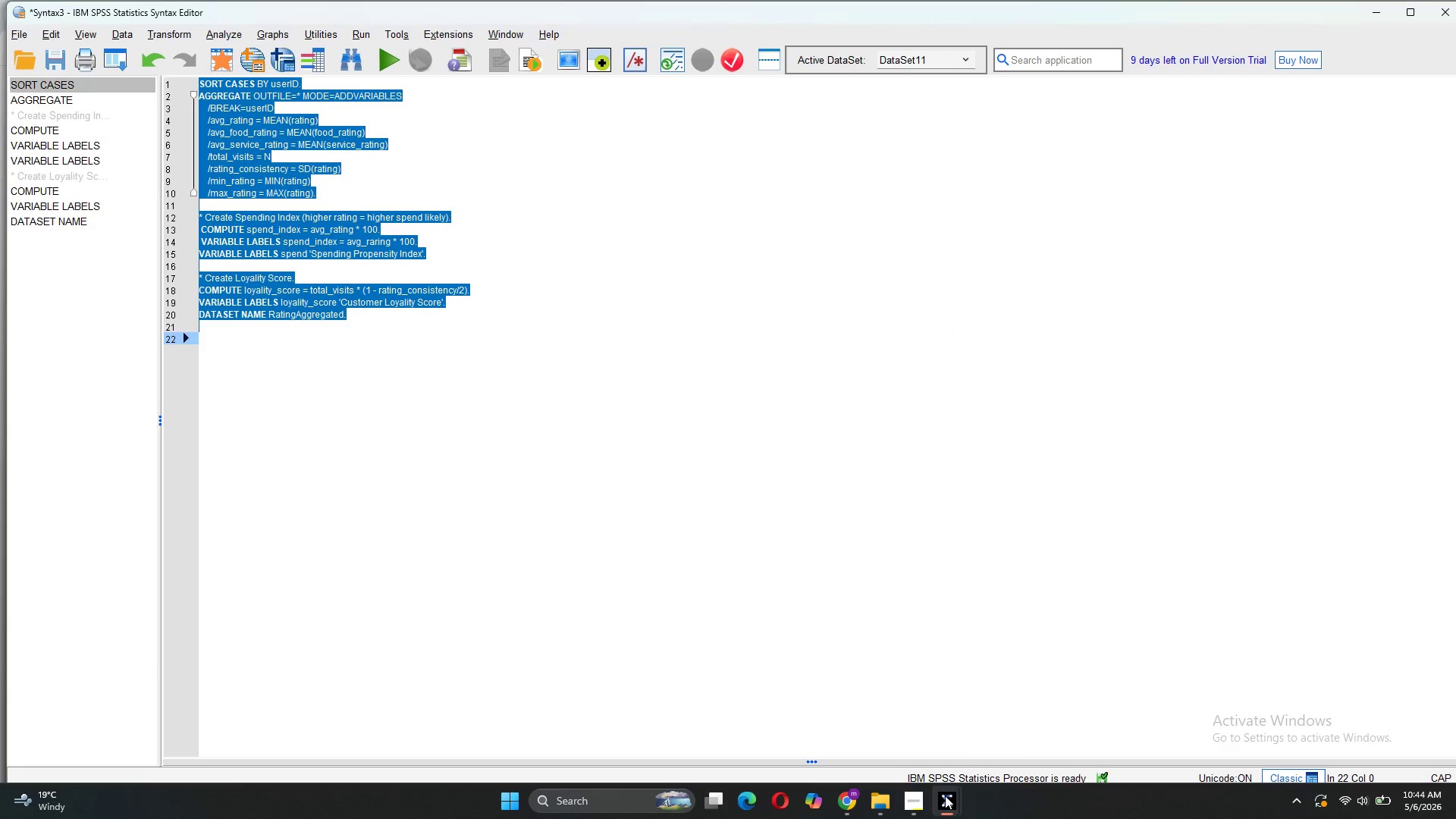 
left_click([1050, 689])
 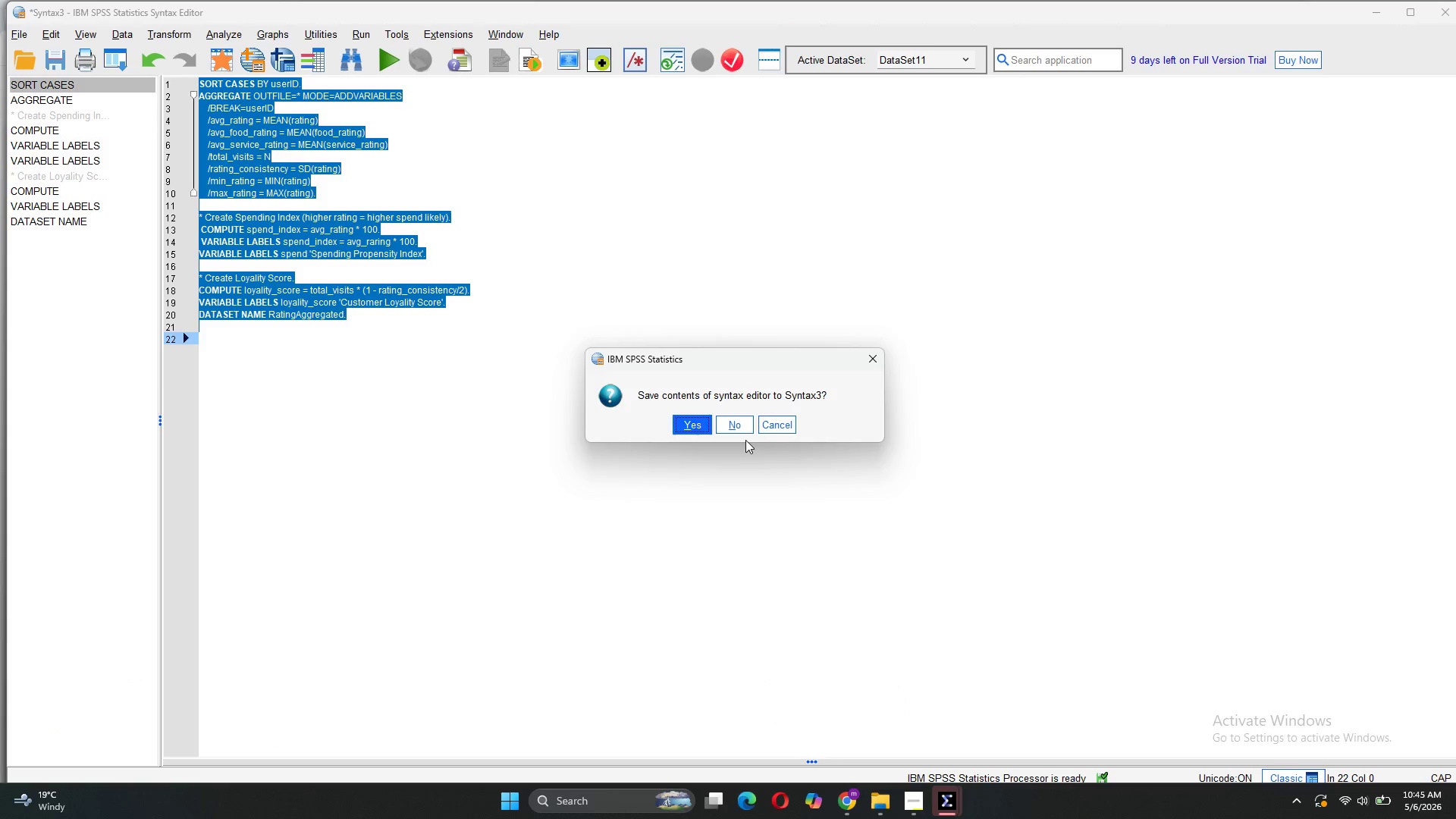 
left_click([730, 424])
 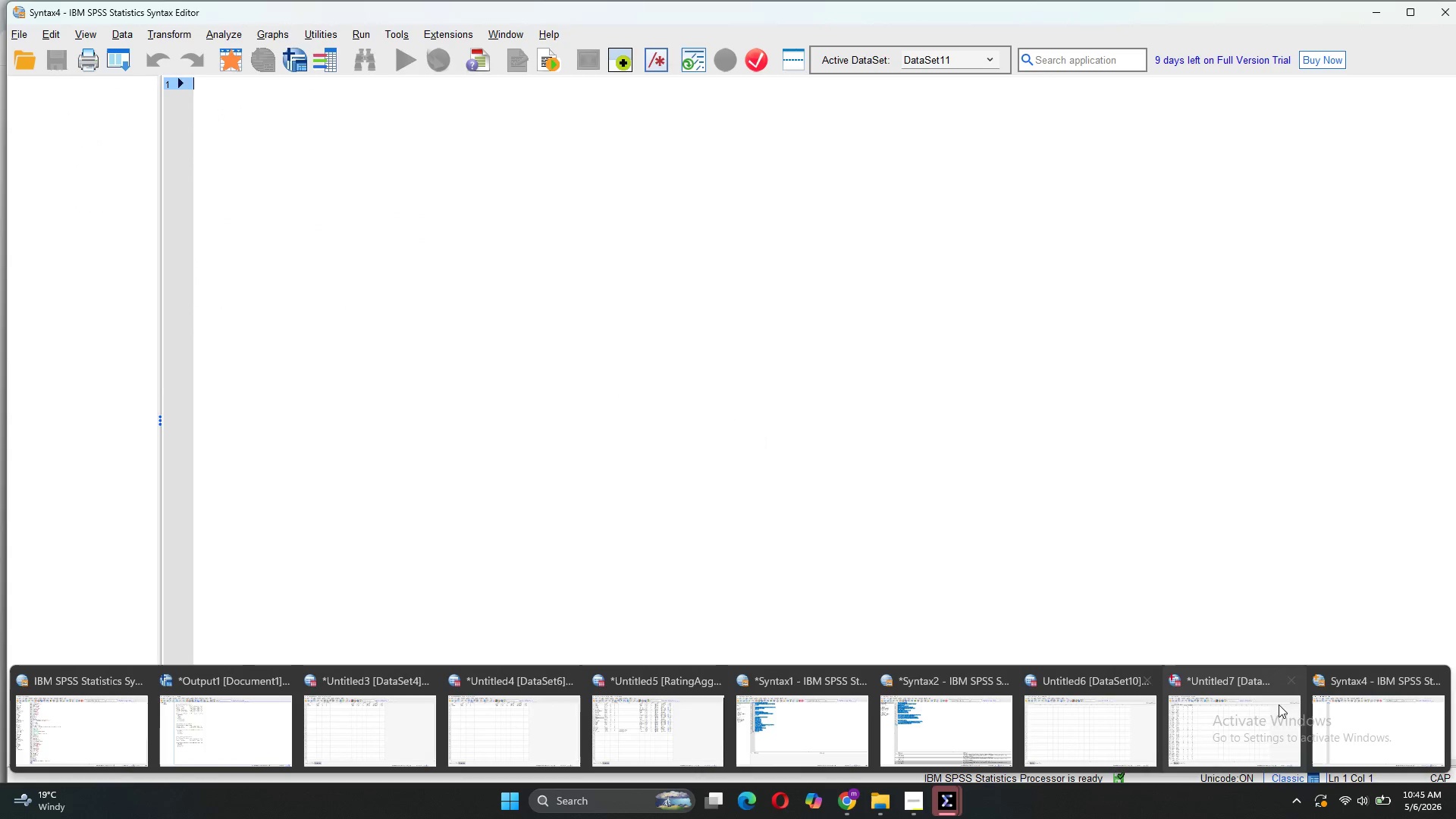 
left_click([1358, 731])
 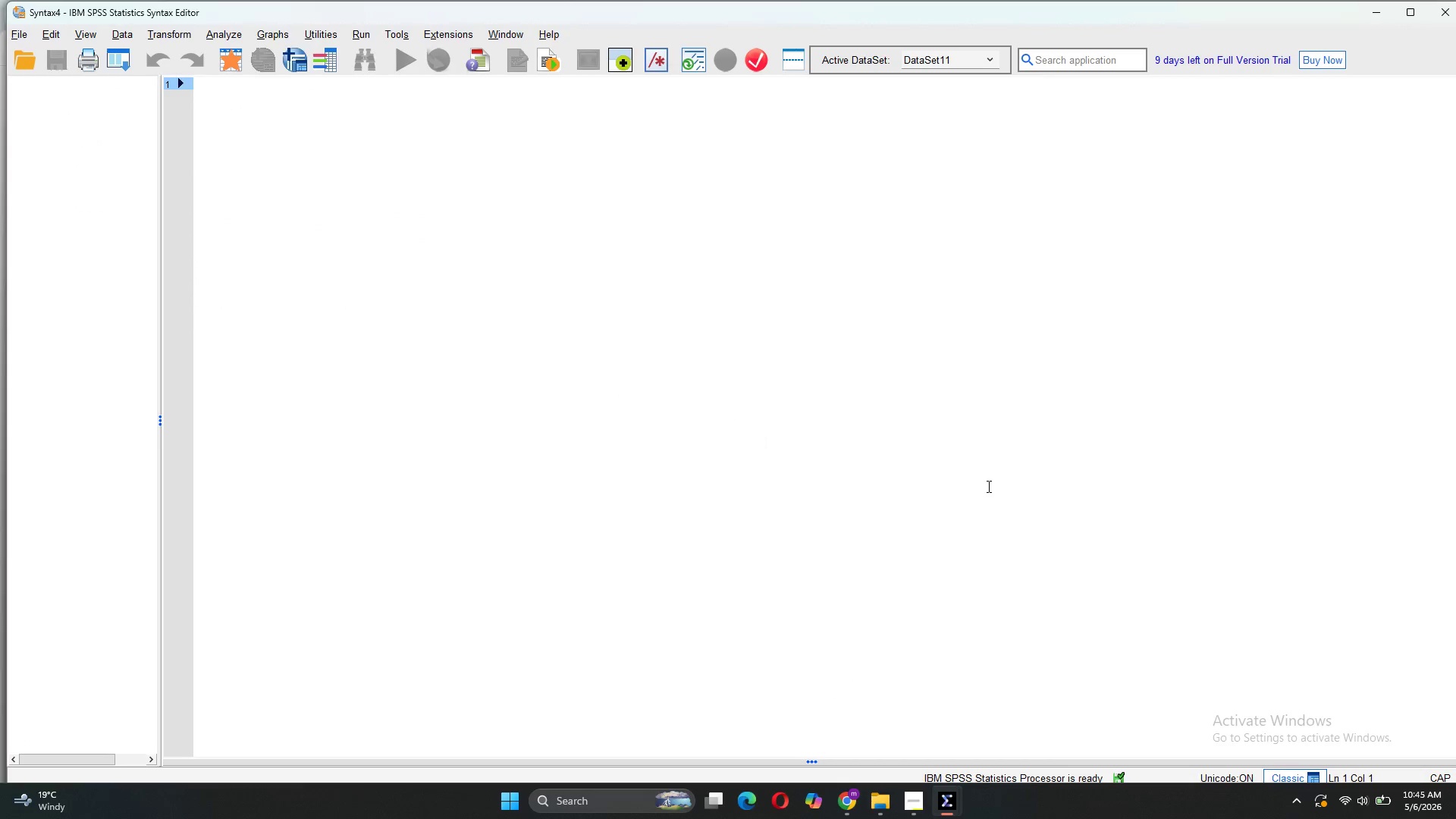 
key(Control+V)
 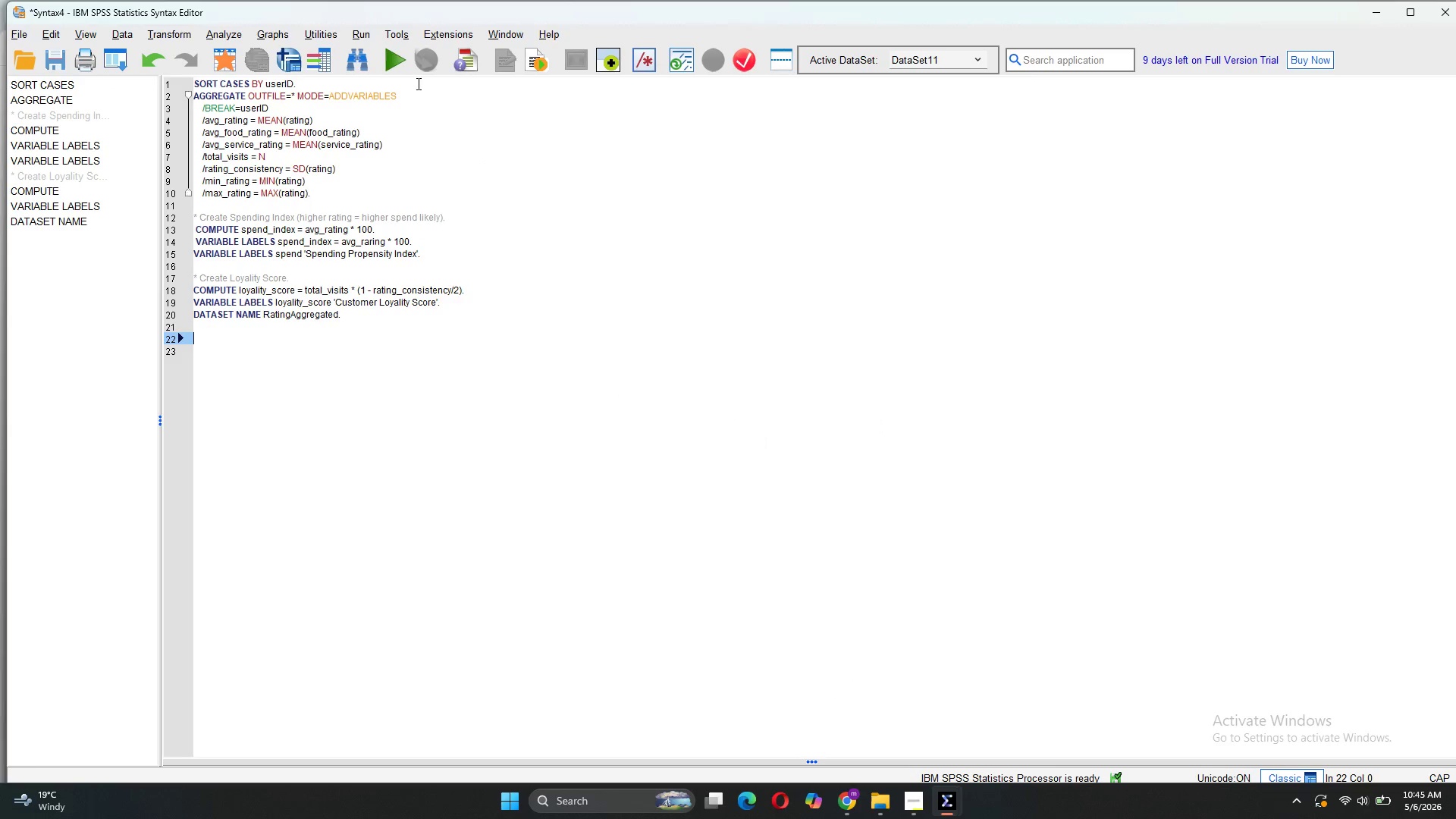 
left_click([394, 64])
 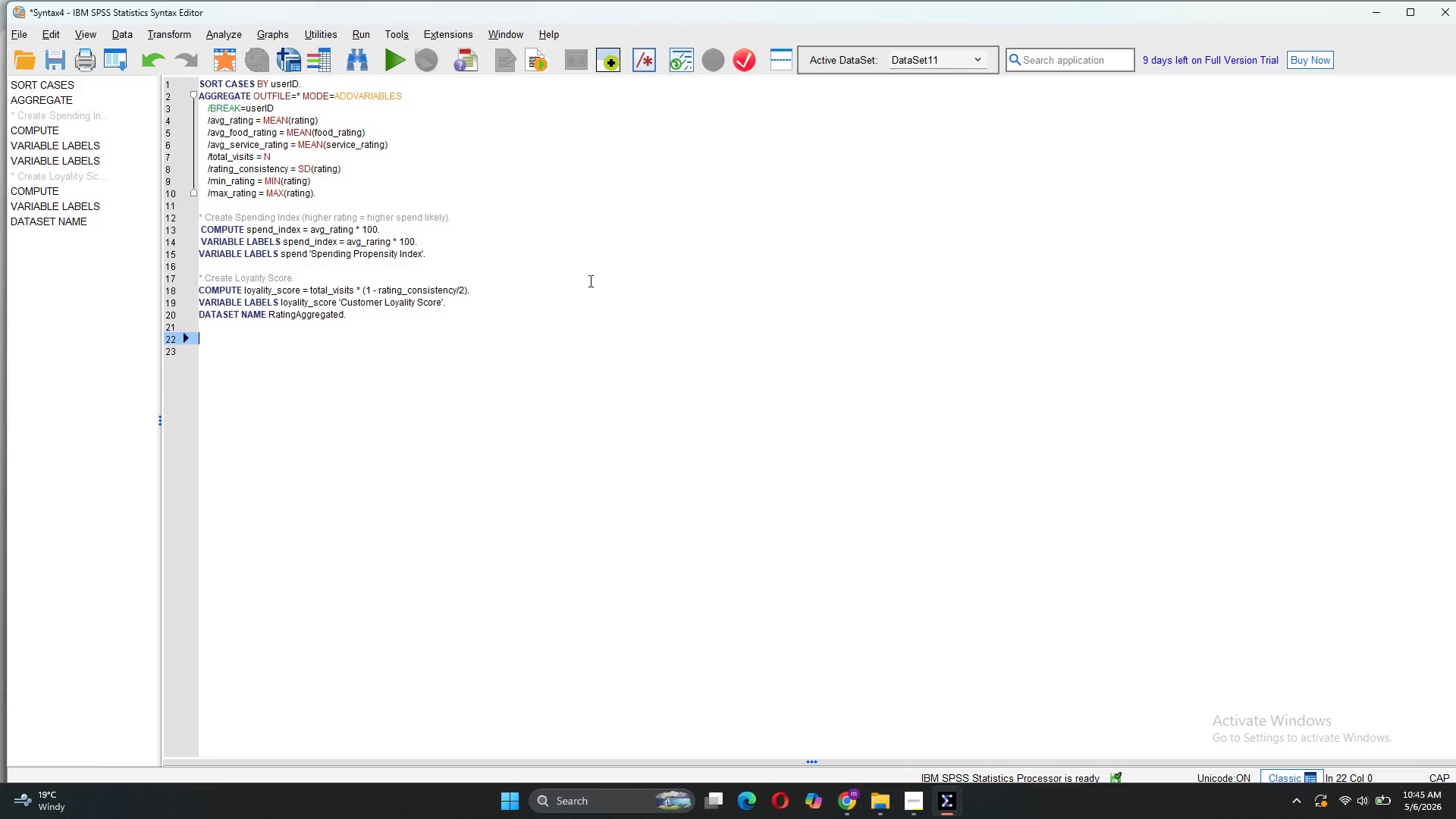 
mouse_move([968, 776])
 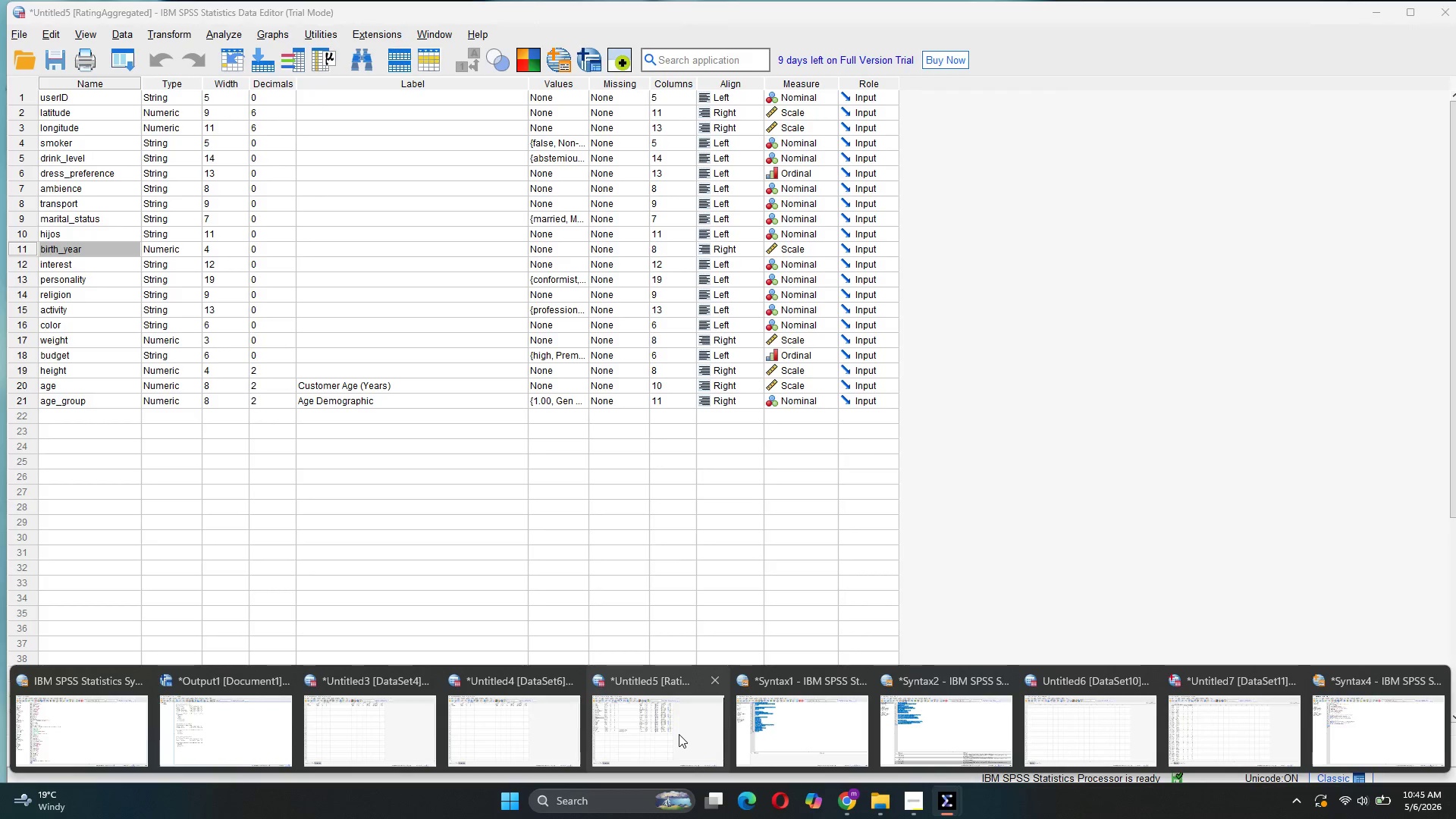 
wait(12.87)
 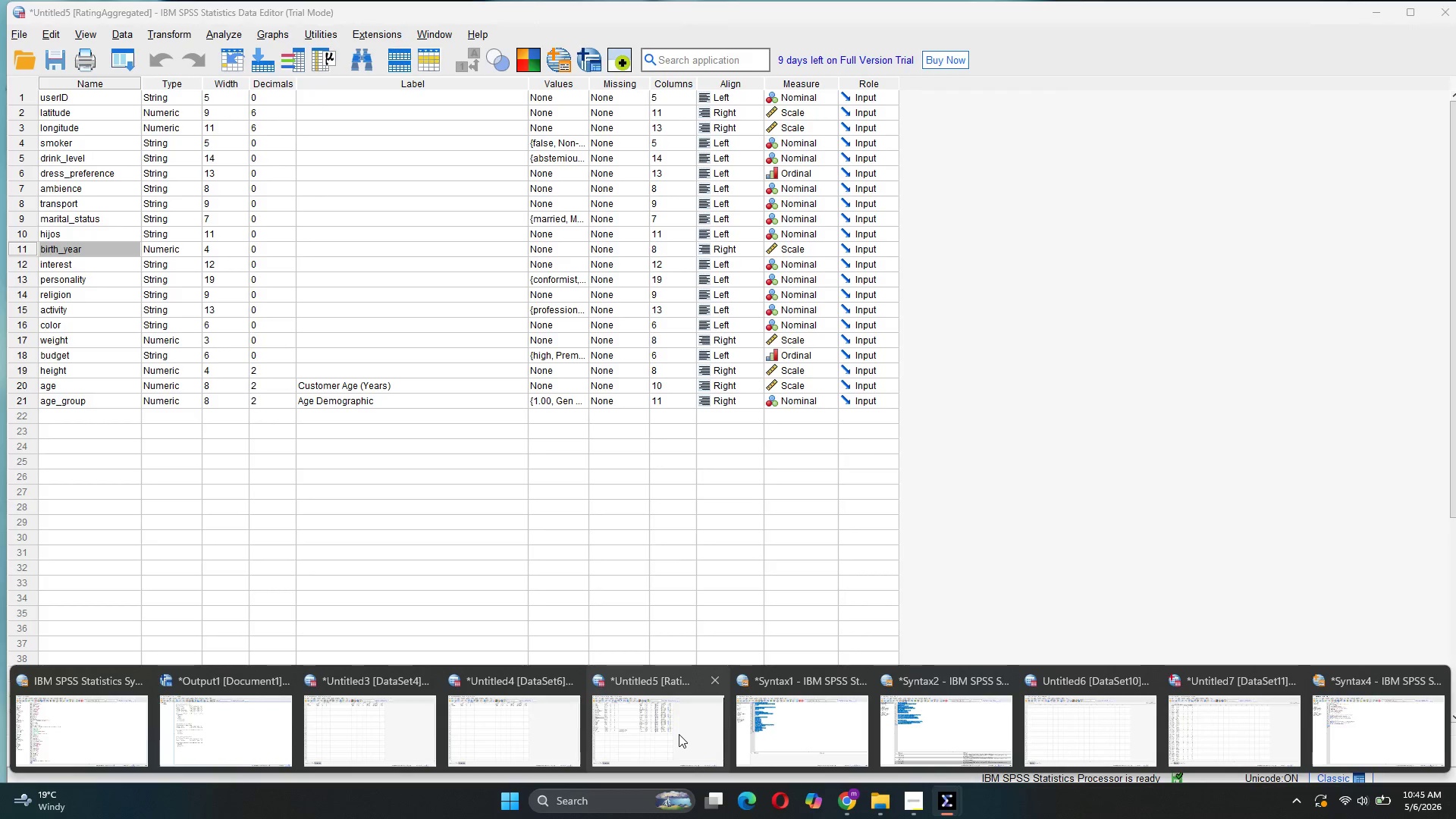 
mouse_move([130, 708])
 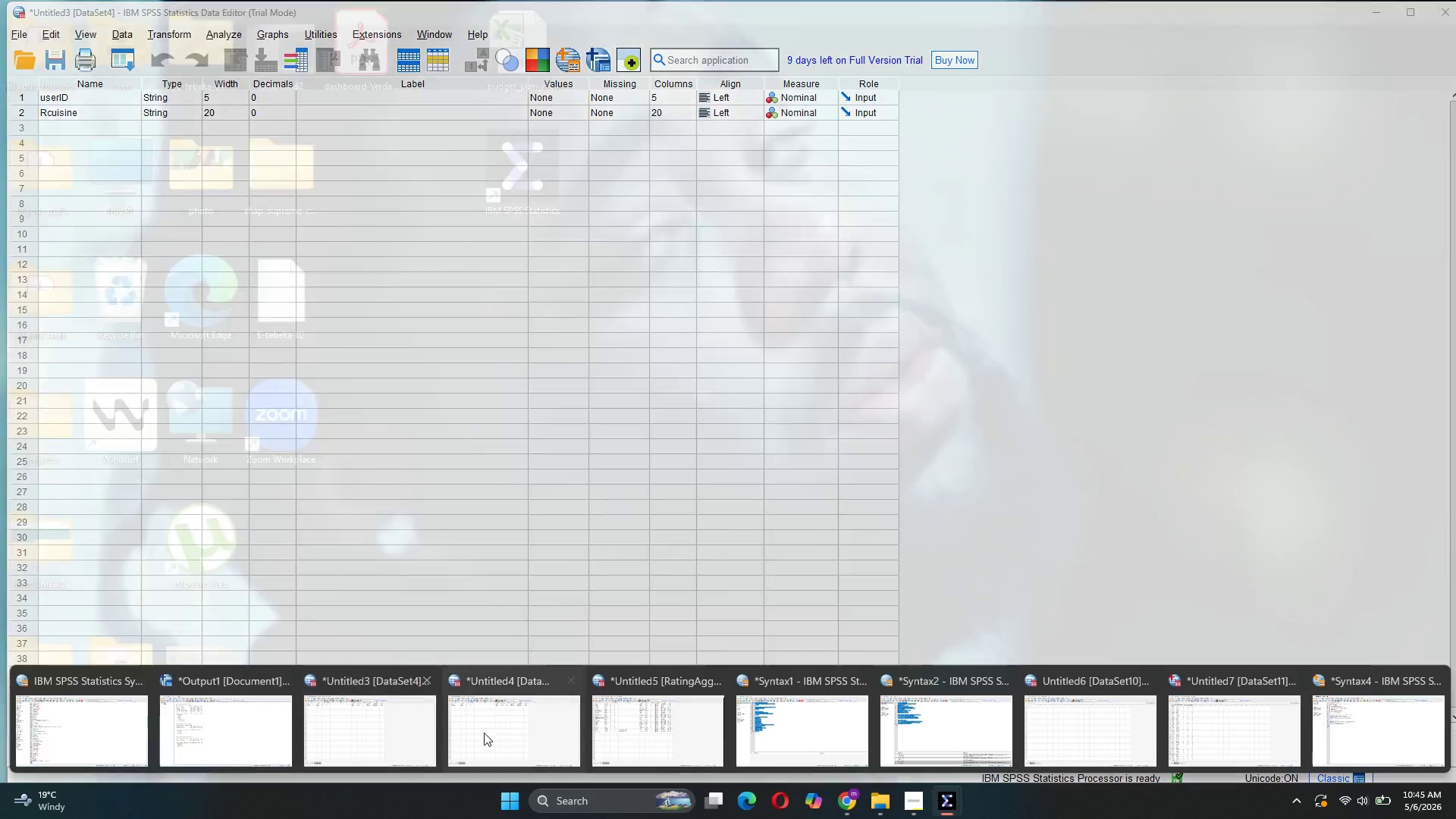 
mouse_move([812, 705])
 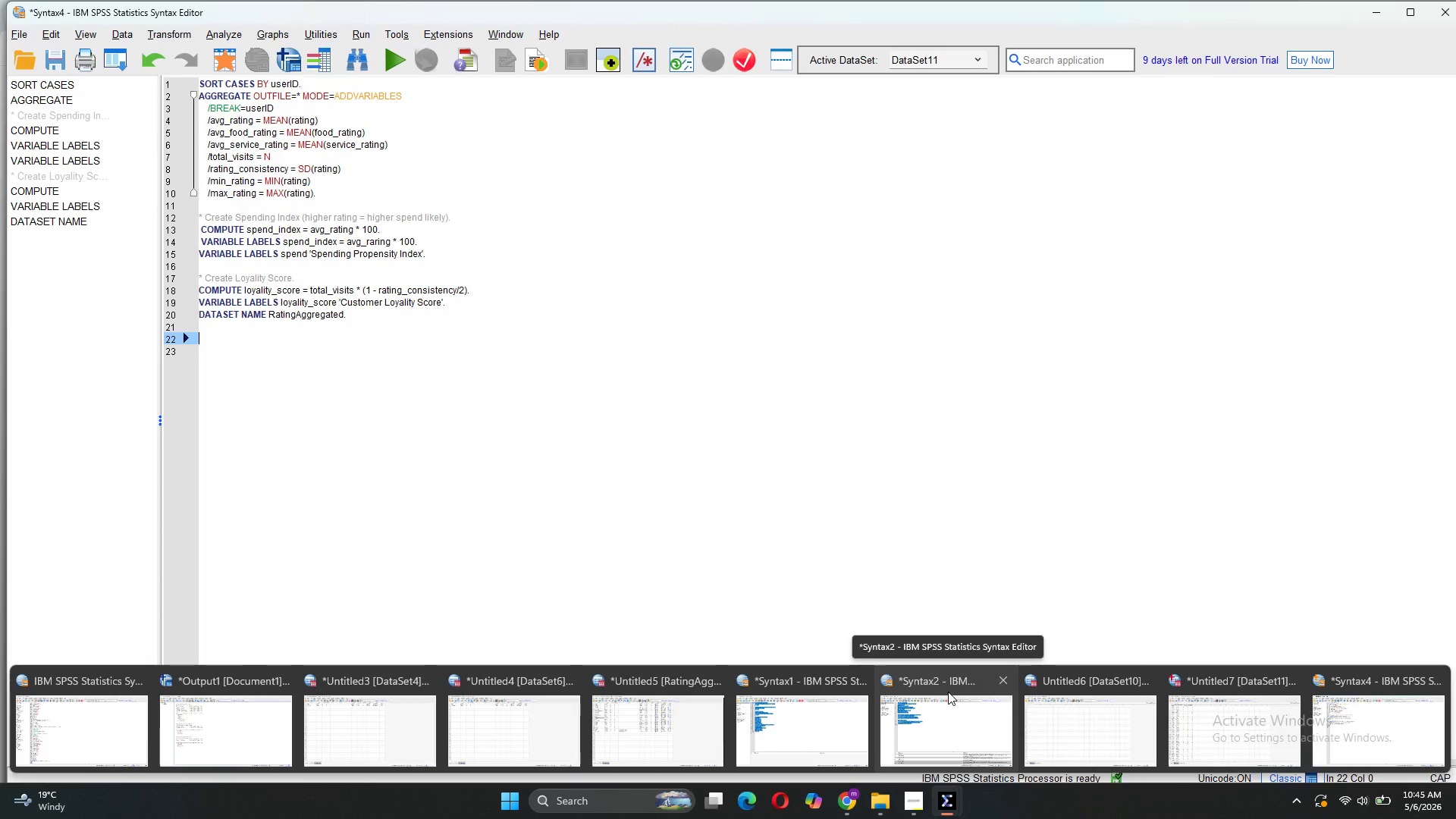 
double_click([948, 692])
 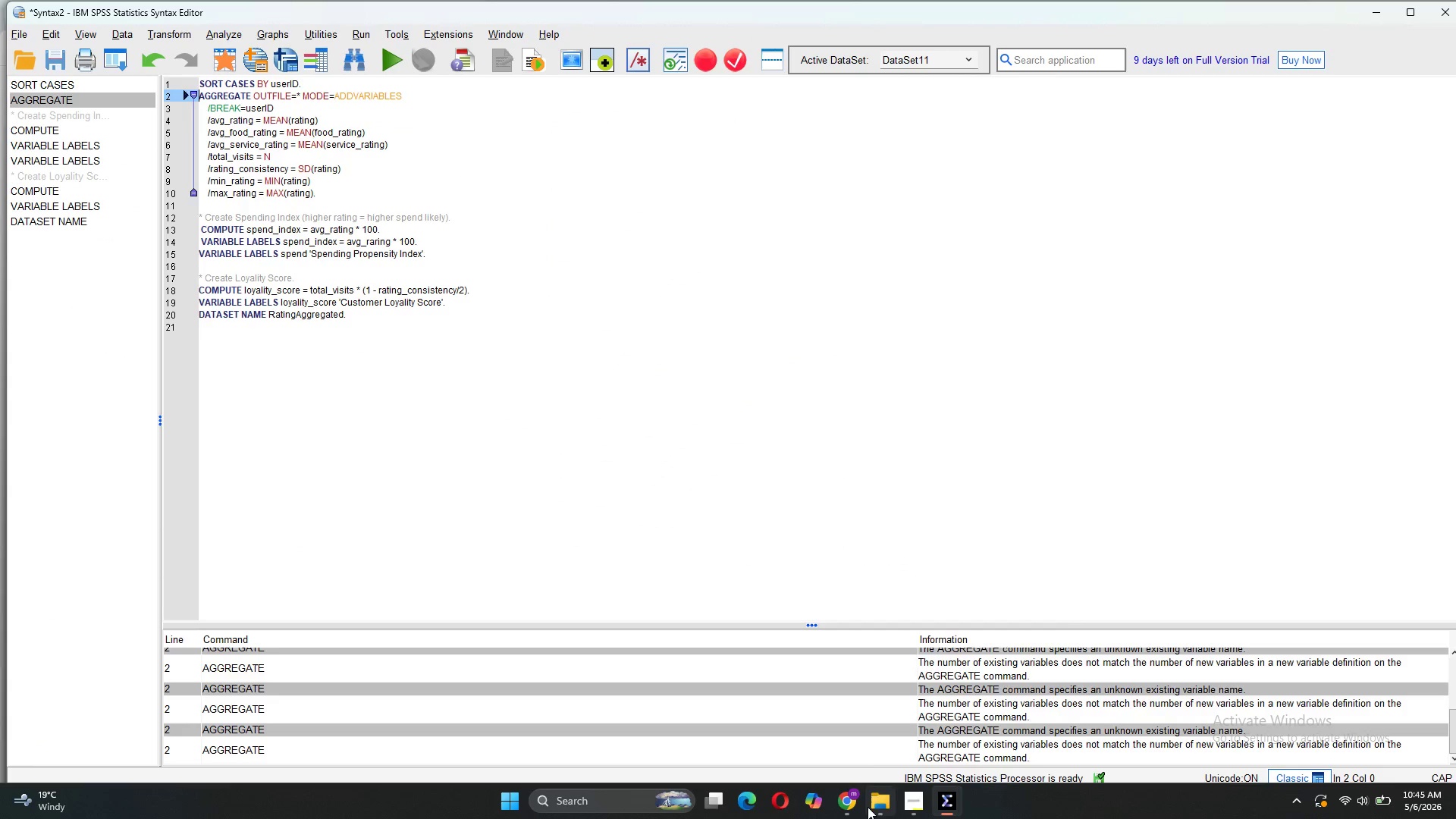 
scroll: coordinate [866, 767], scroll_direction: up, amount: 10.0
 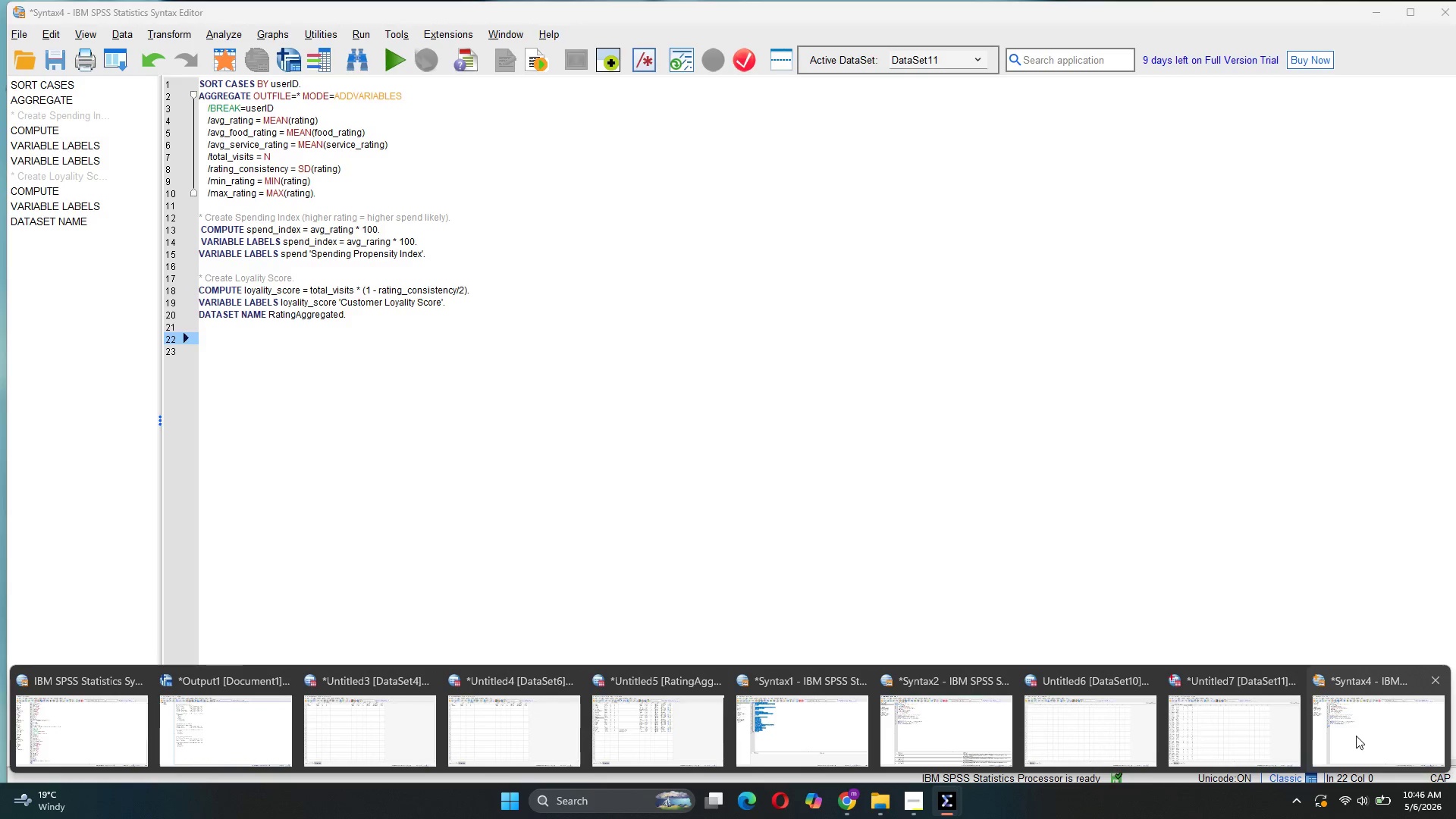 
wait(32.4)
 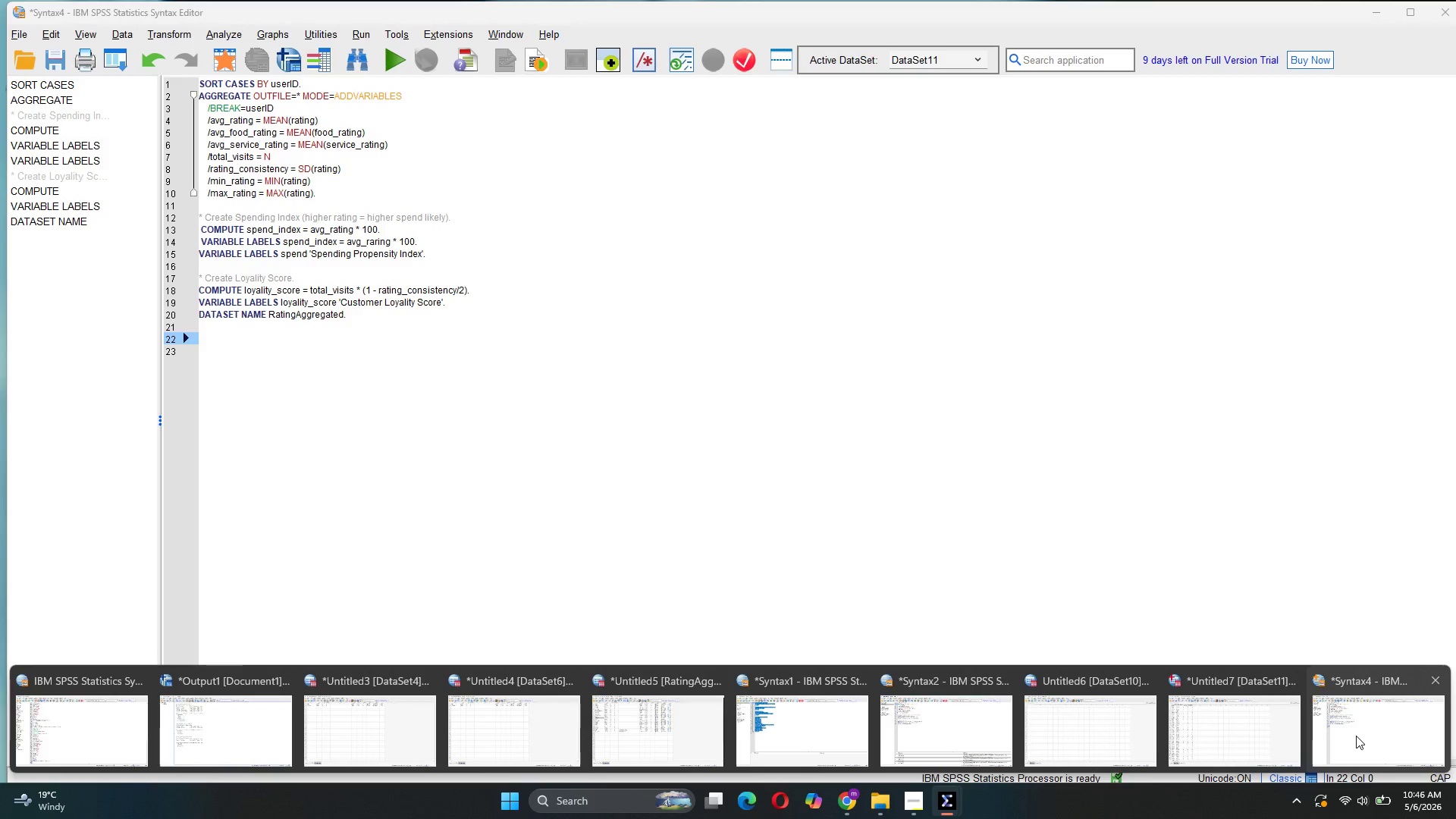 
left_click([1437, 674])
 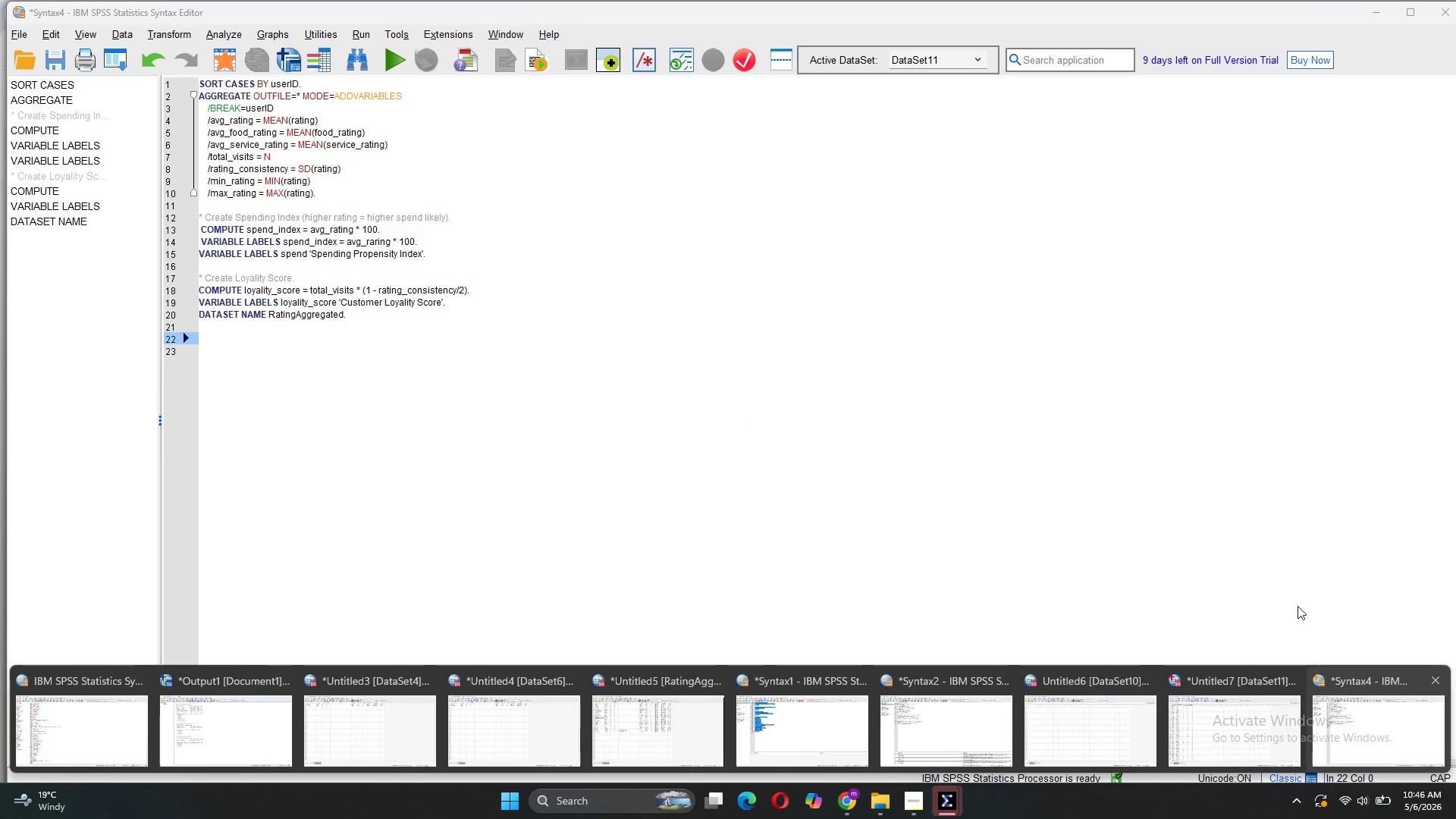 
left_click([1070, 446])
 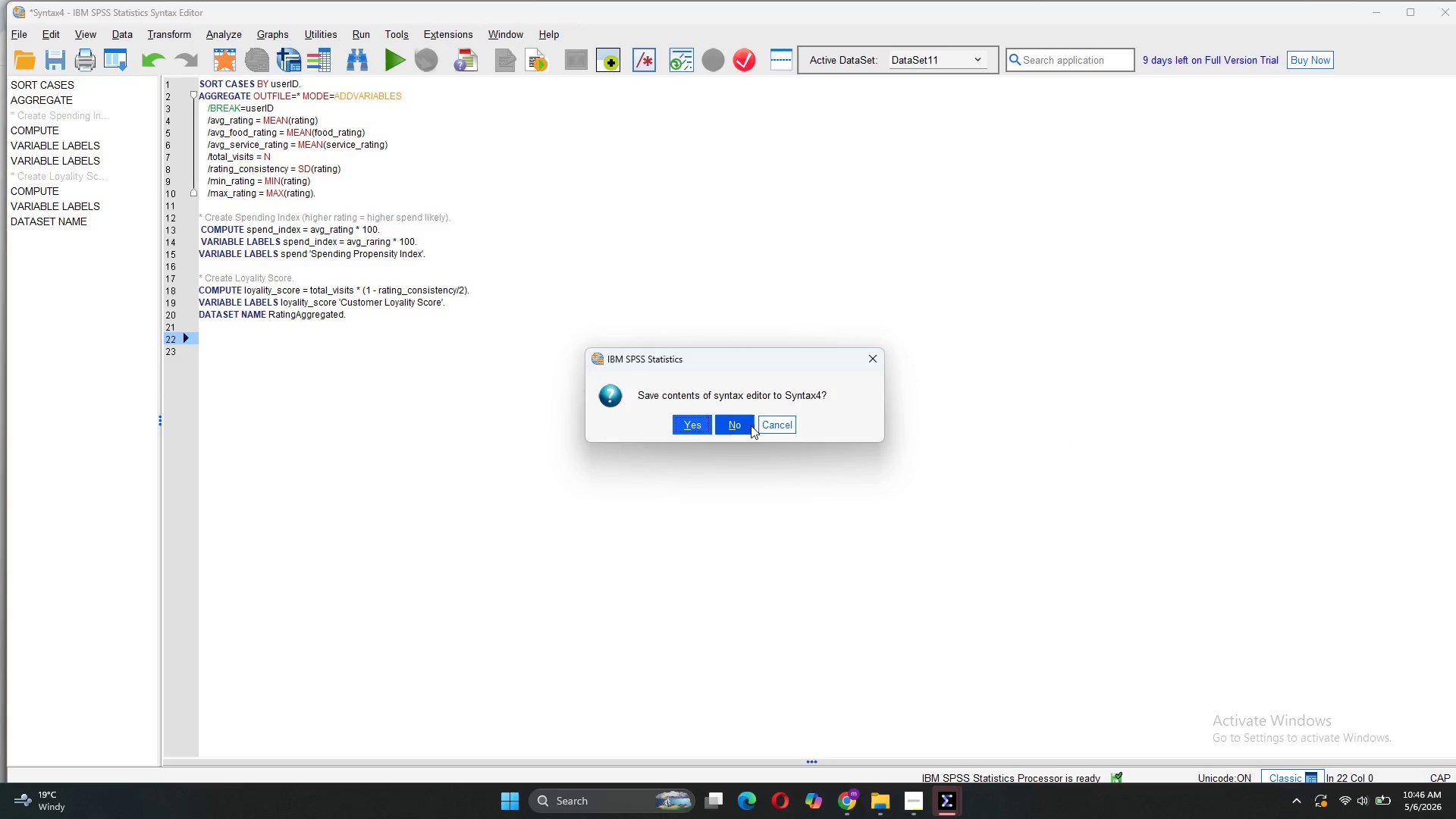 
left_click([751, 425])
 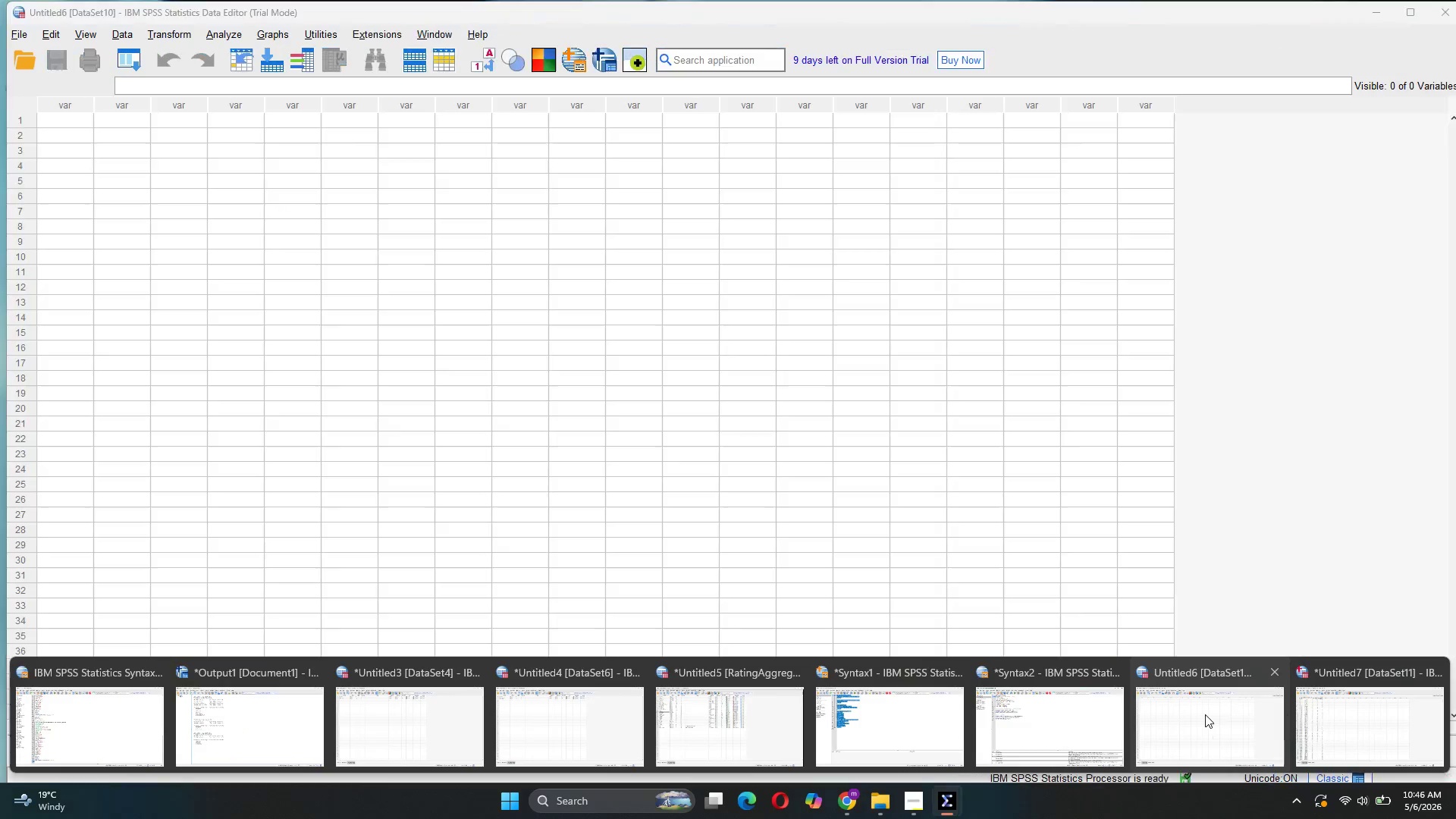 
mouse_move([954, 720])
 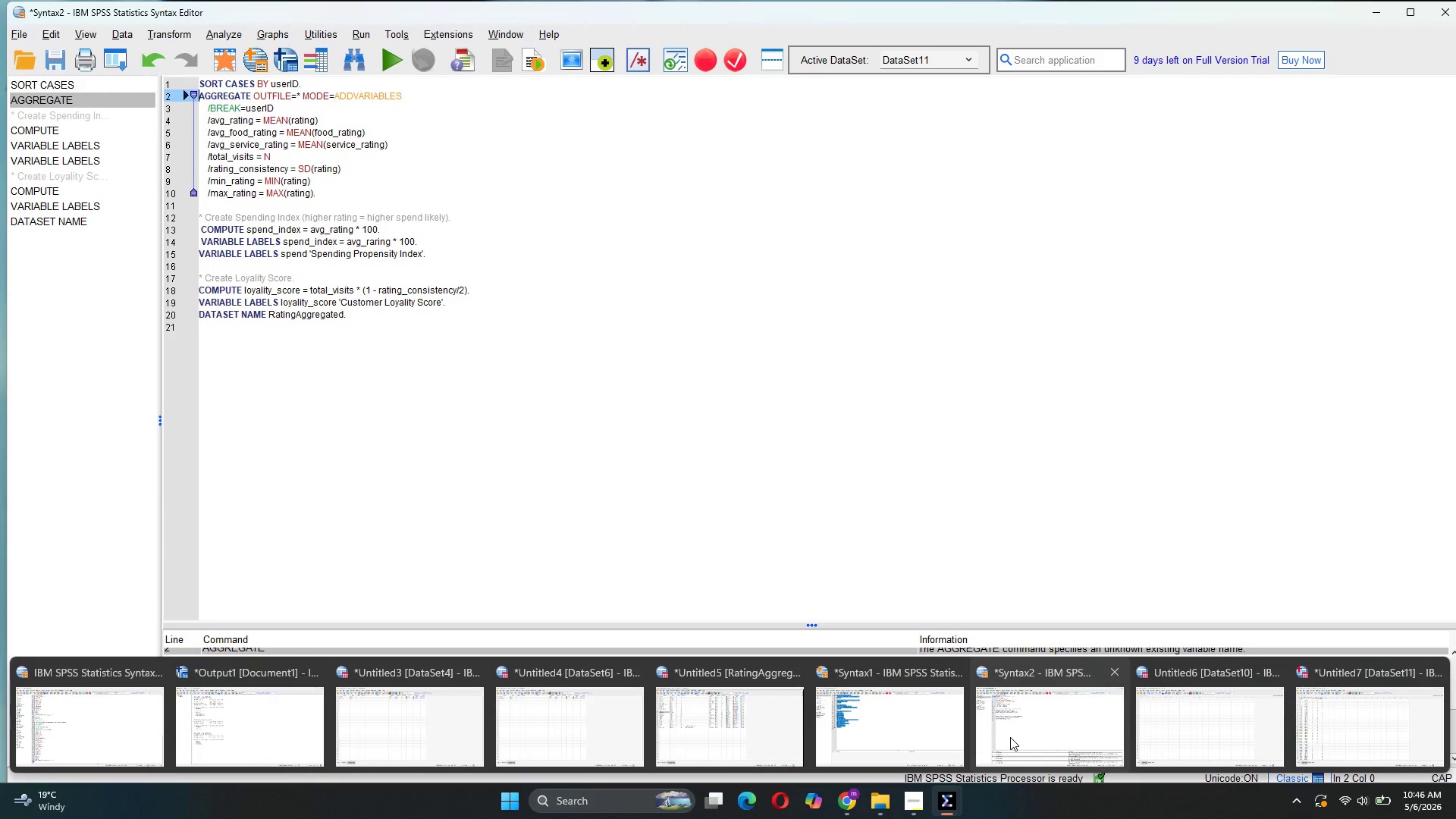 
left_click([1010, 737])
 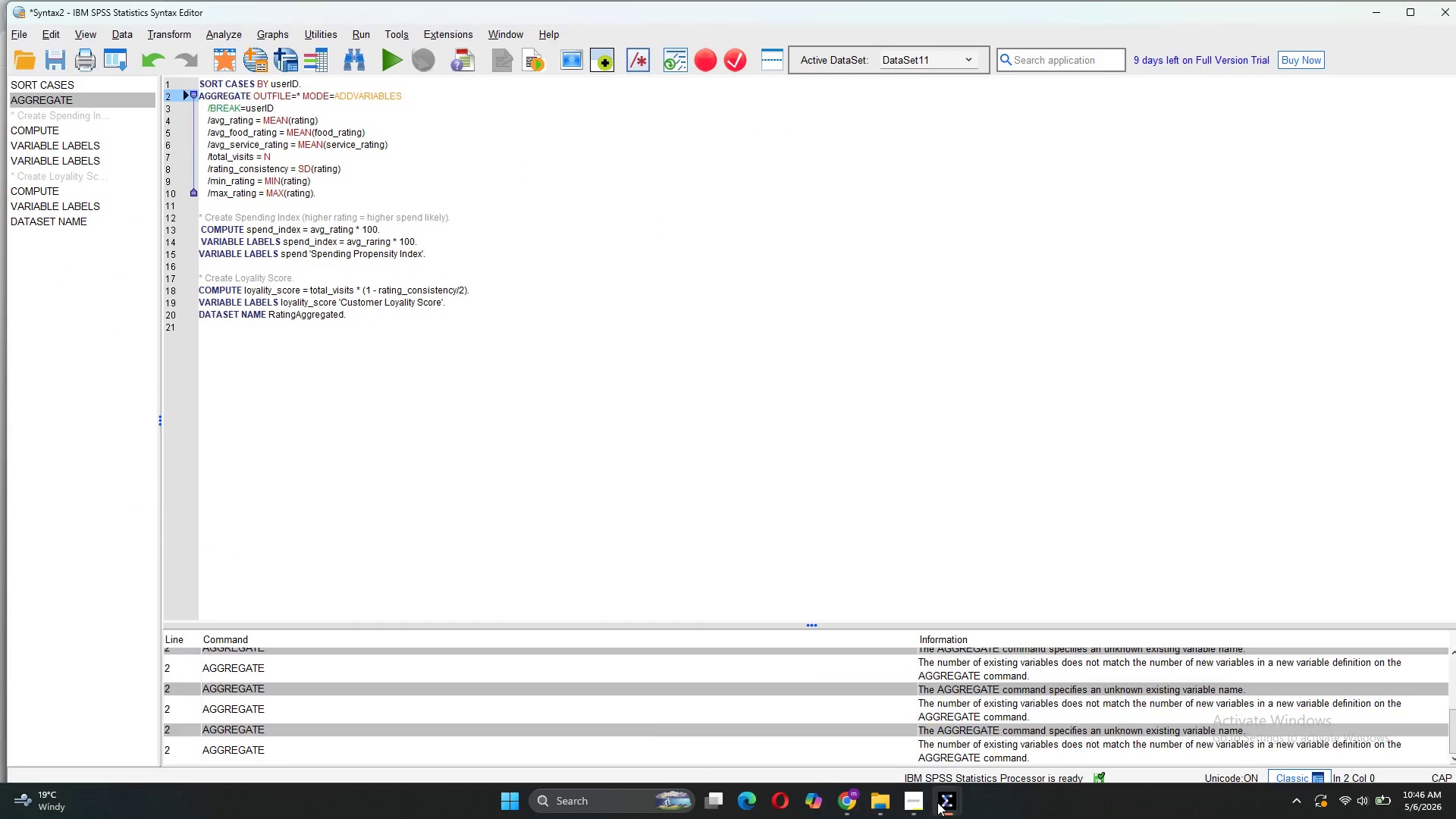 
left_click([1044, 751])
 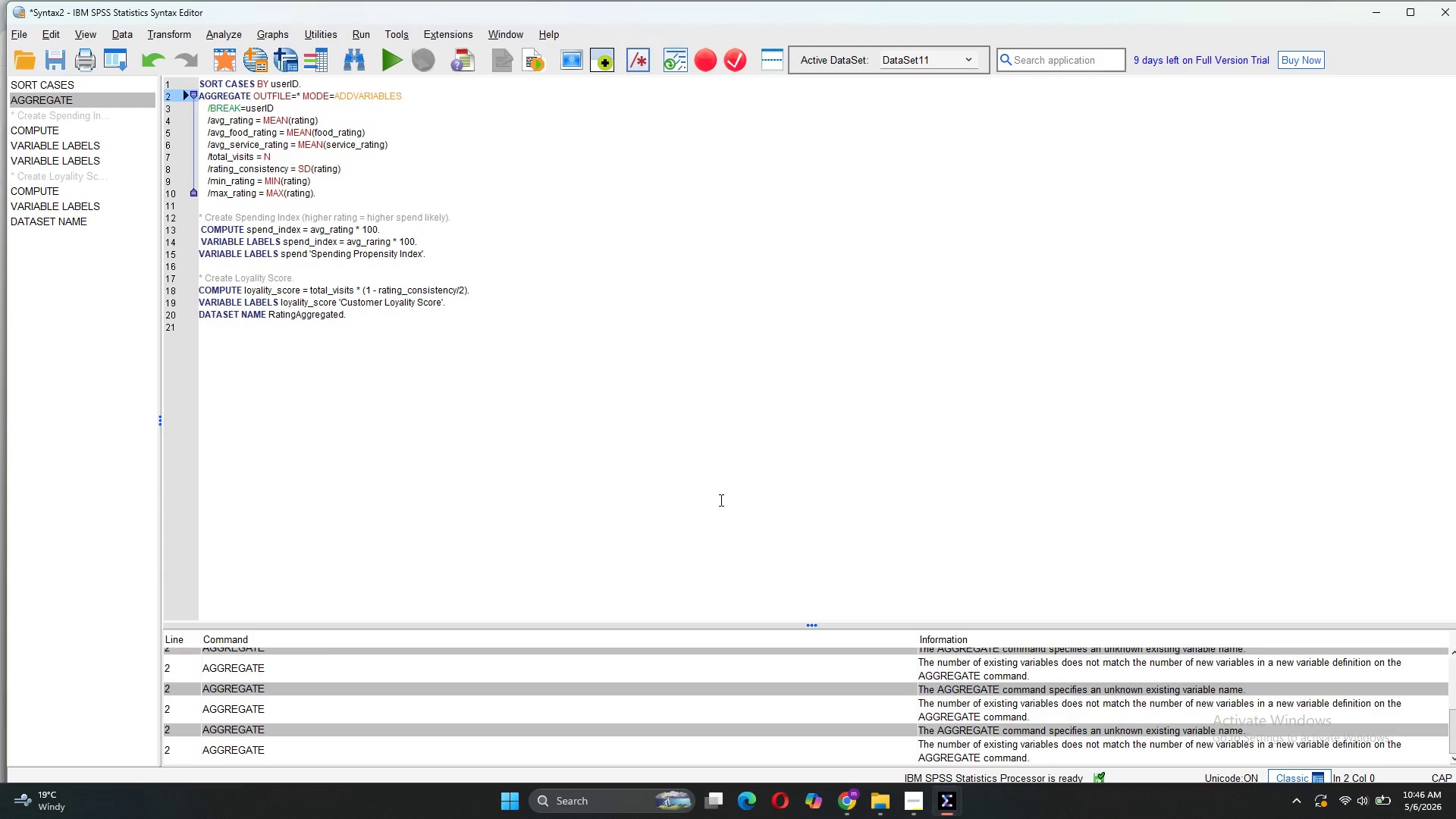 
left_click([720, 500])
 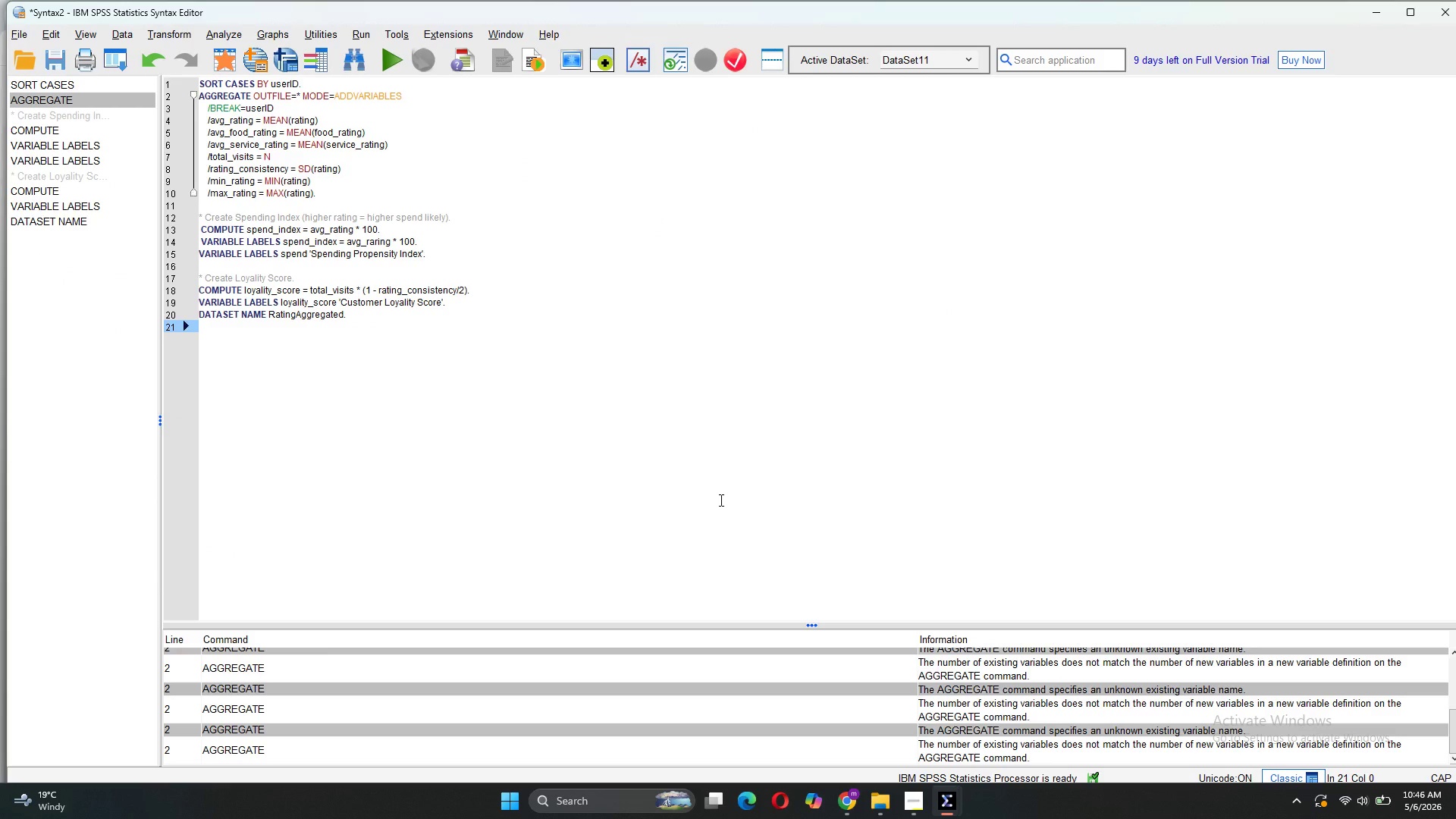 
key(Control+ControlLeft)
 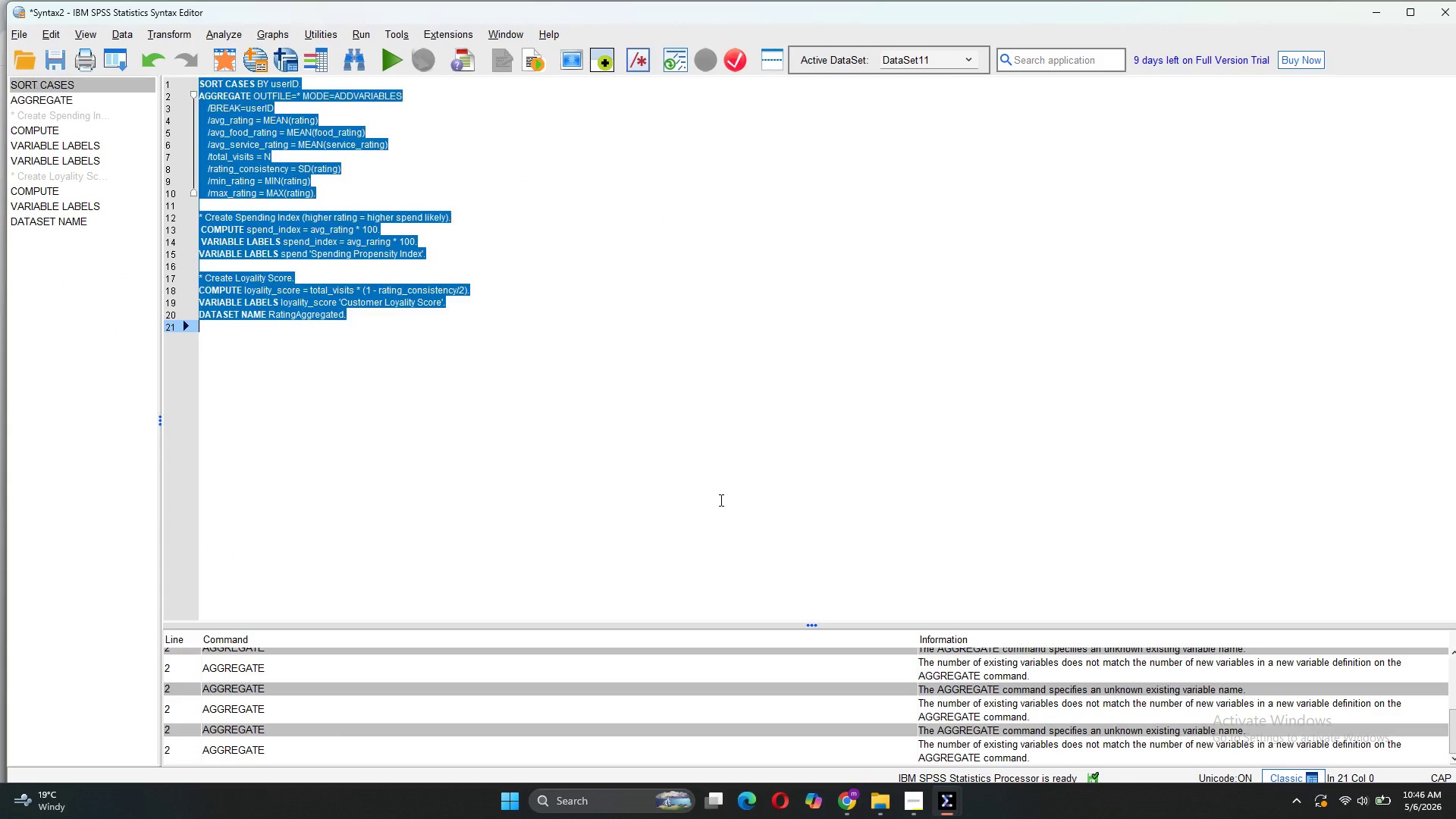 
key(Control+A)
 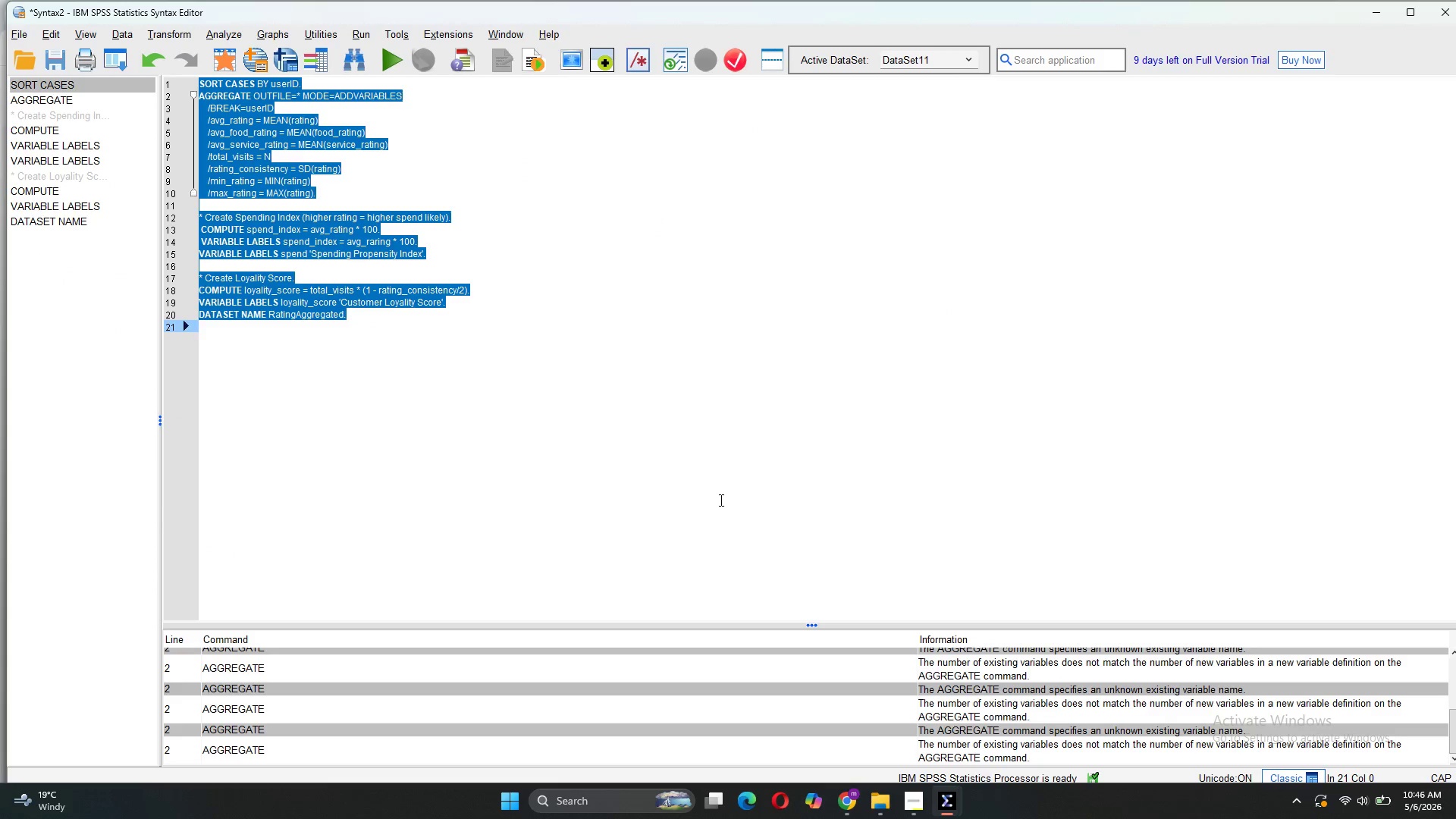 
key(Control+C)
 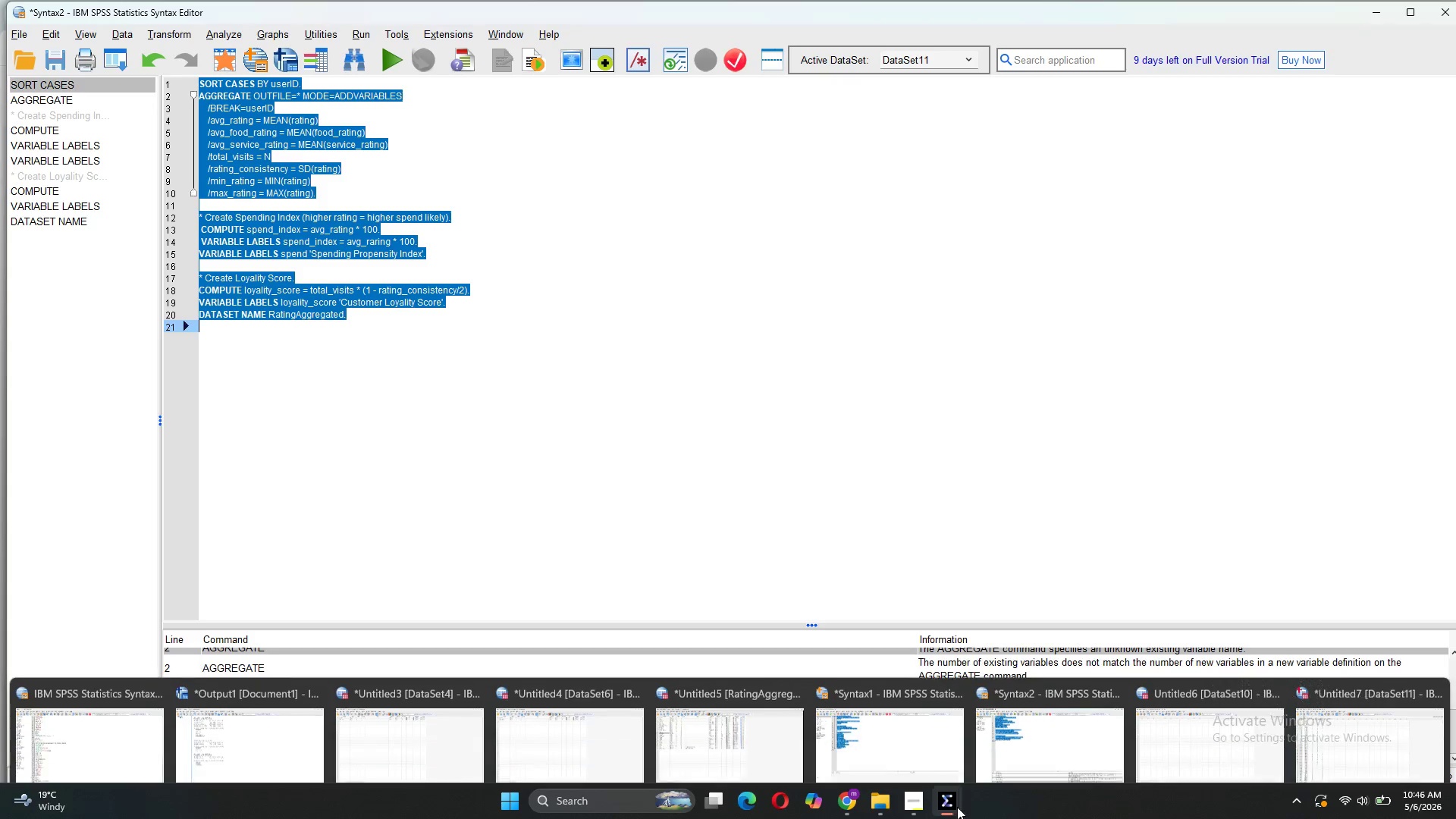 
left_click([1090, 732])
 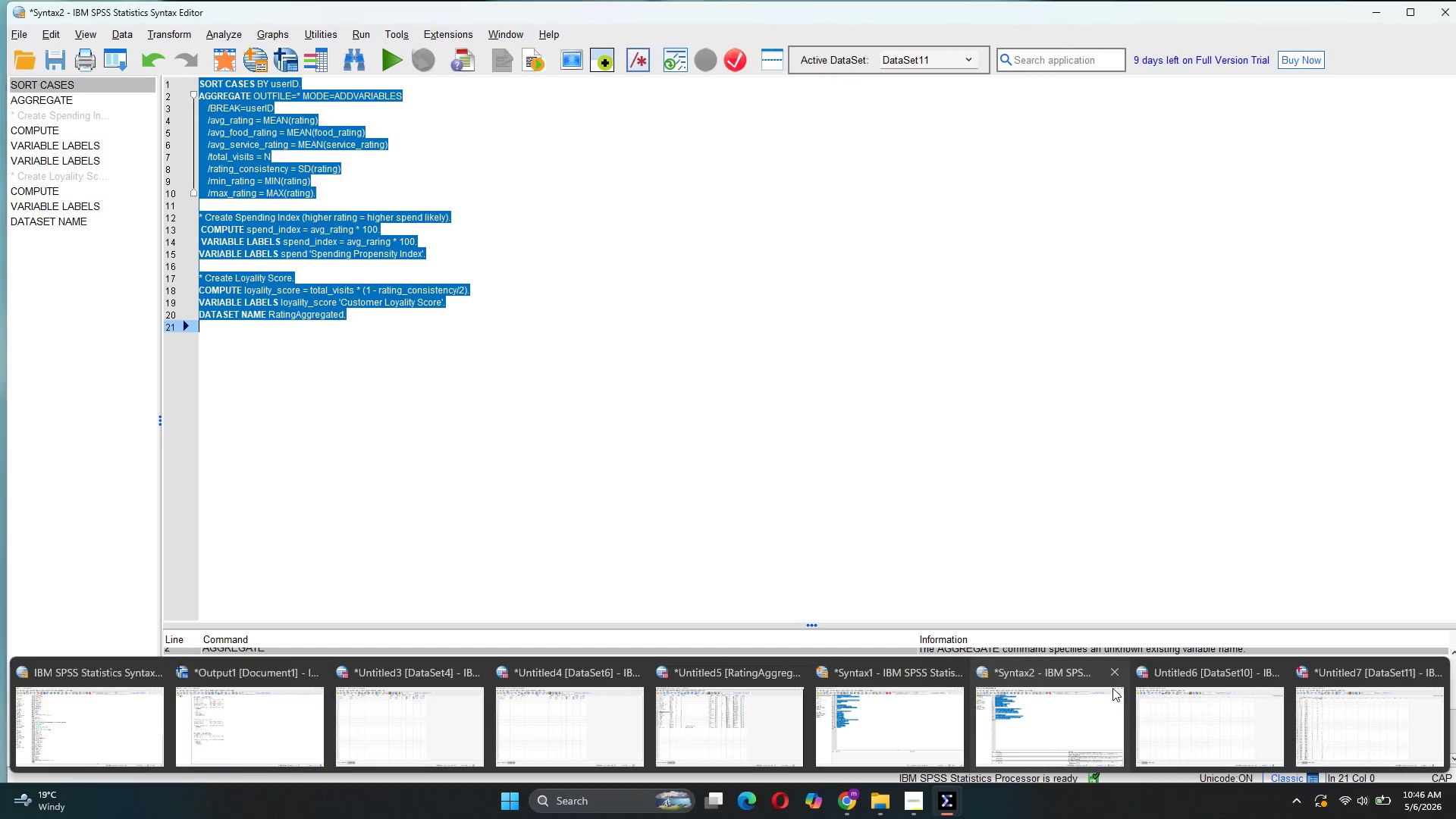 
left_click([1117, 682])
 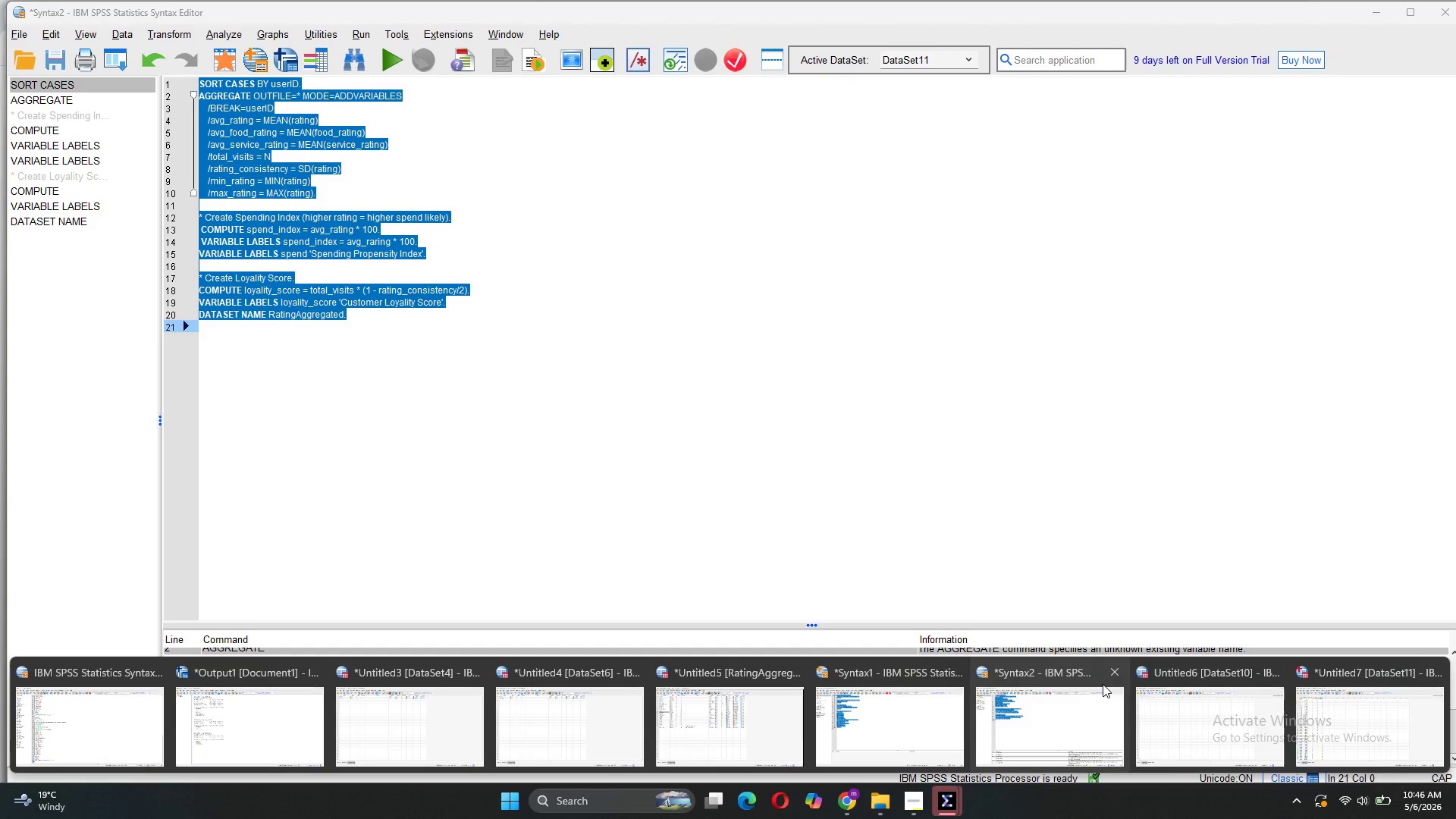 
left_click([999, 464])
 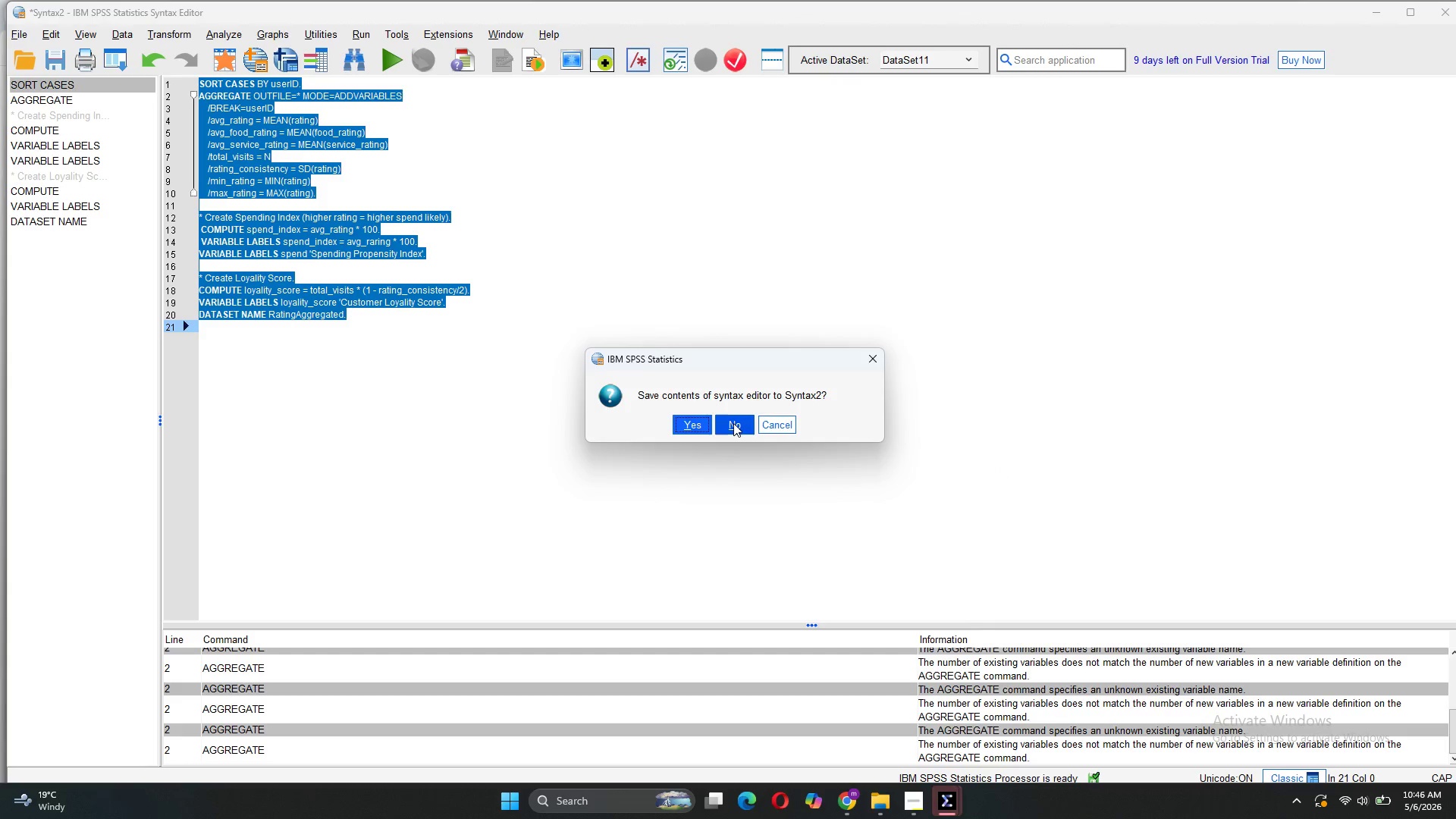 
left_click([733, 423])
 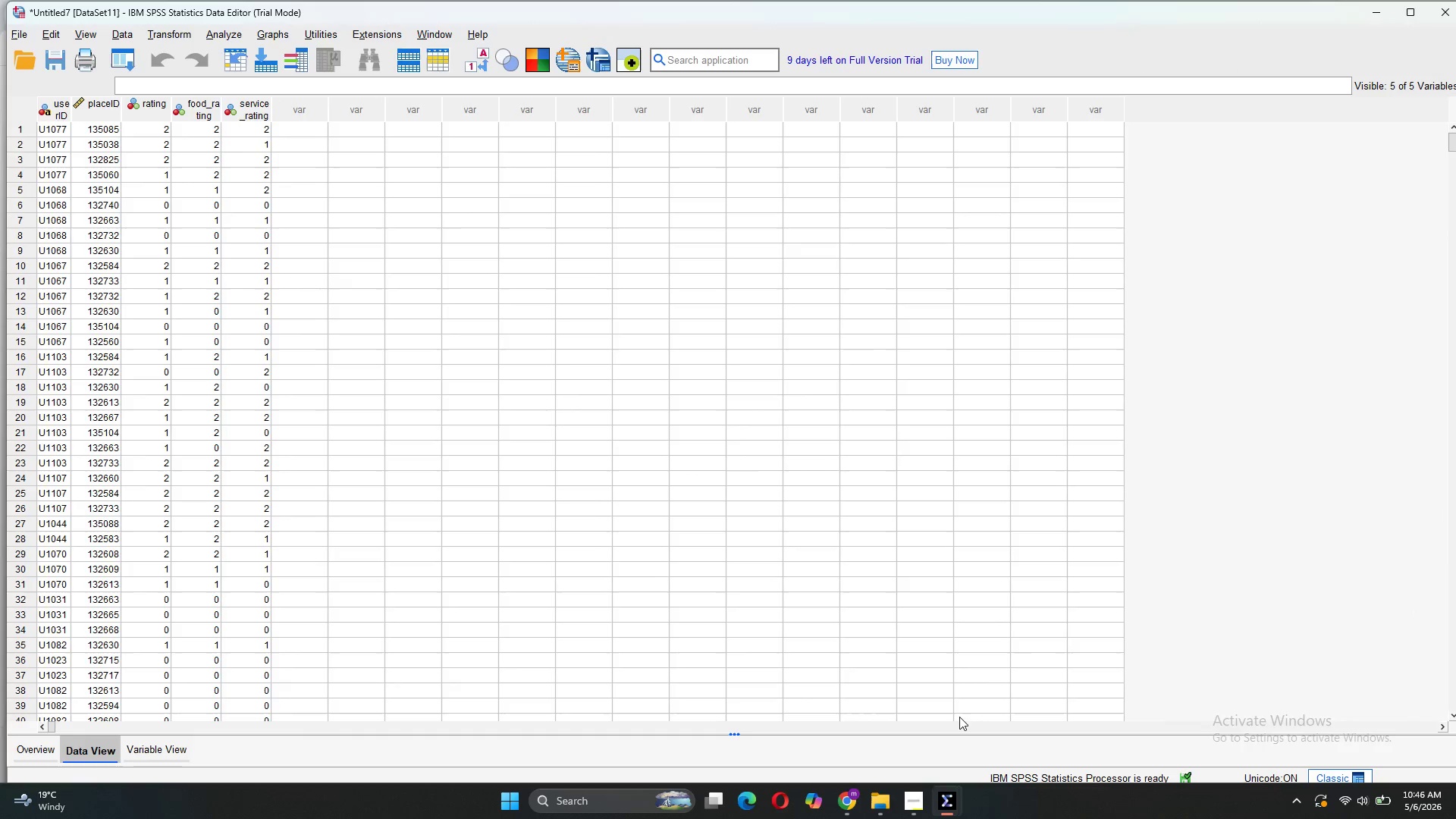 
mouse_move([991, 781])
 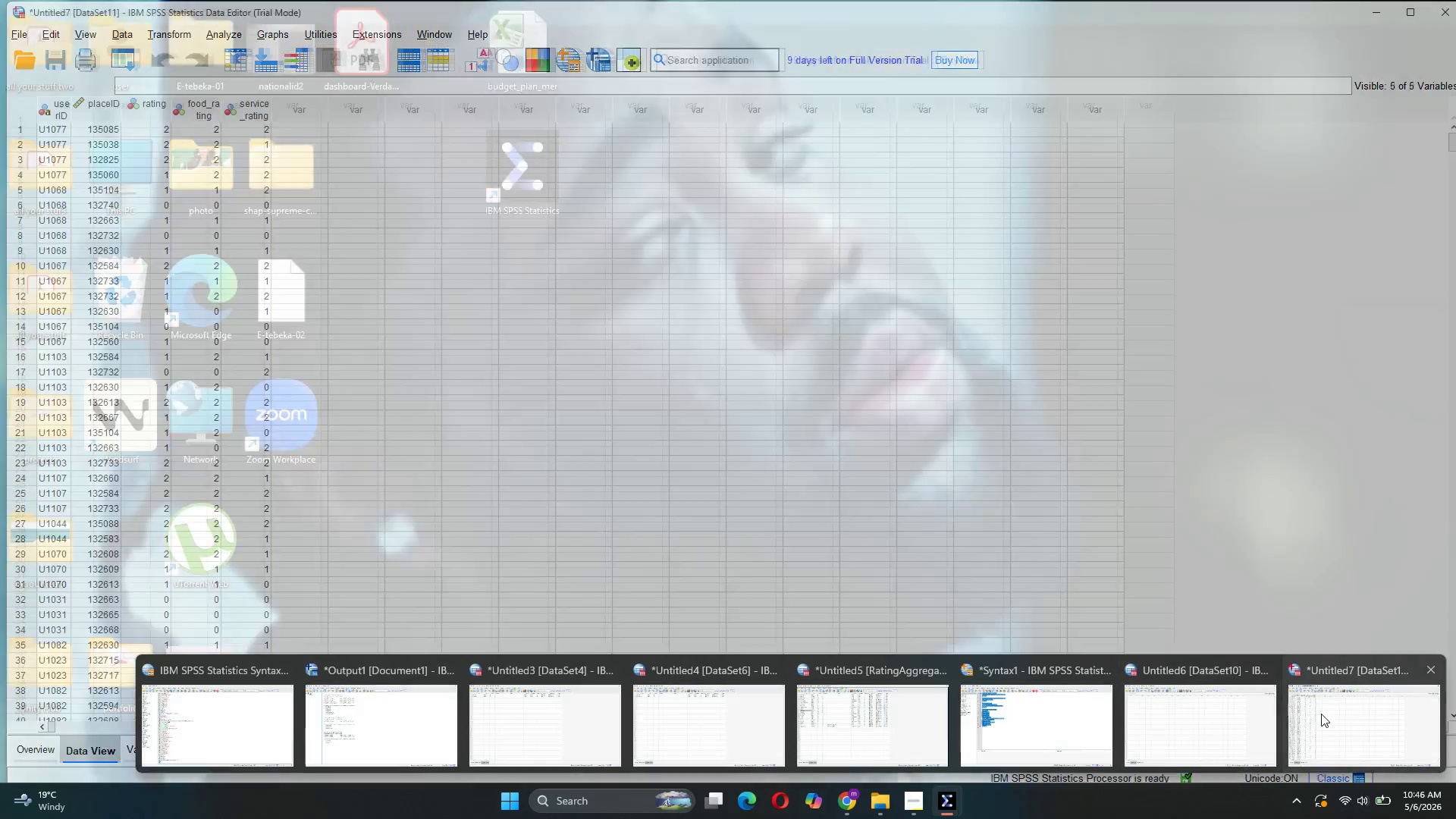 
left_click([1336, 713])
 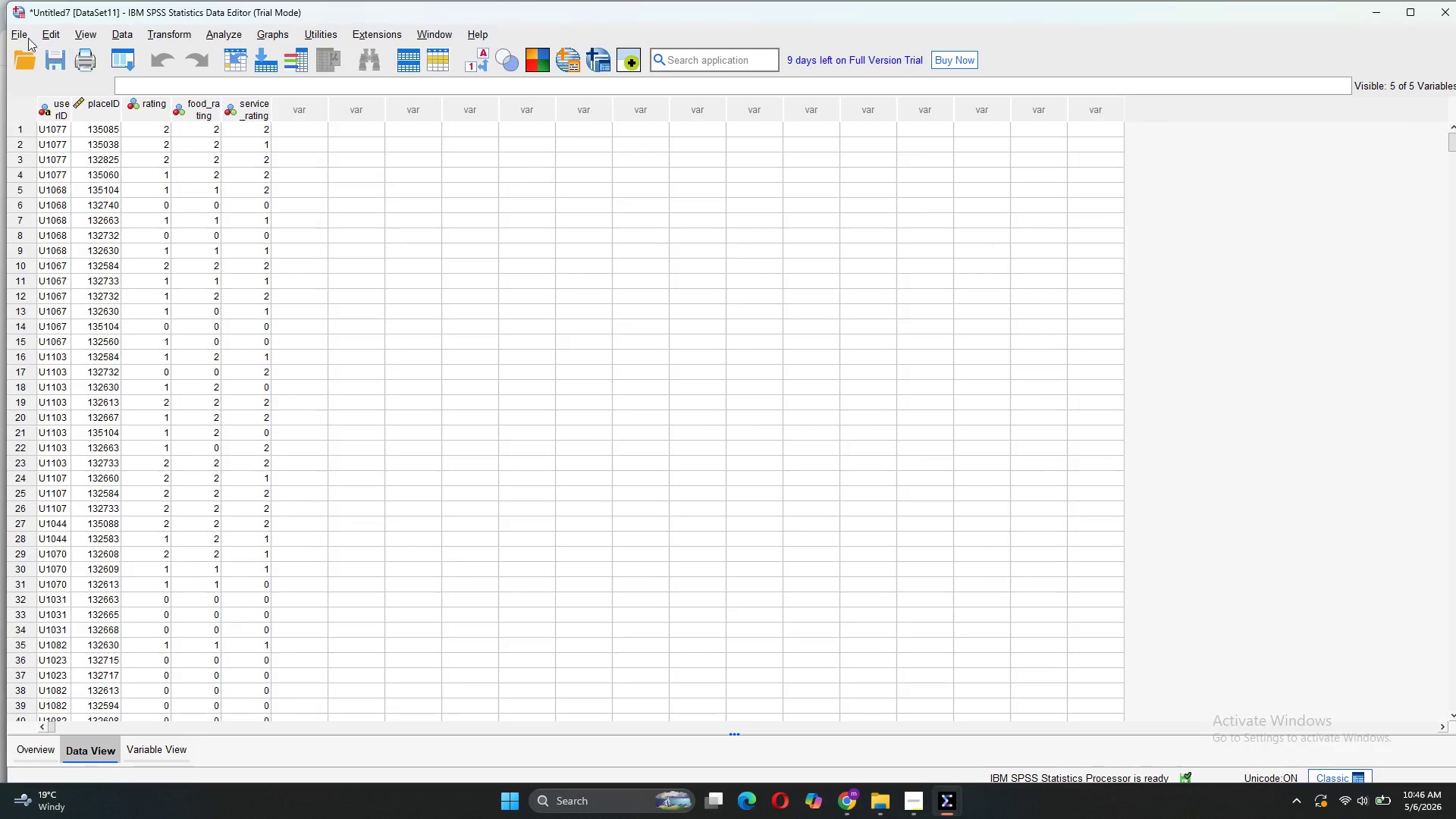 
left_click([26, 37])
 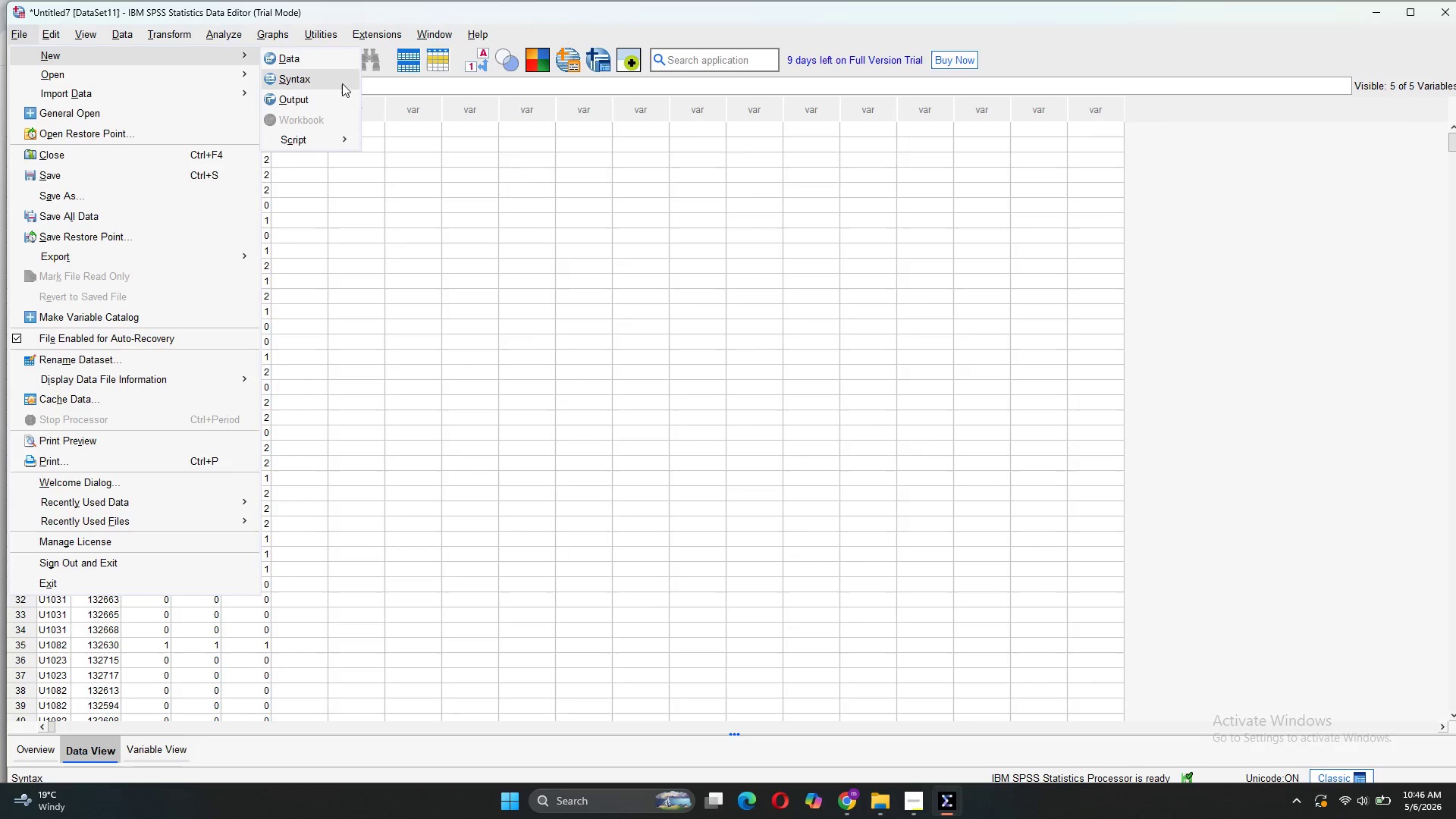 
left_click([295, 78])
 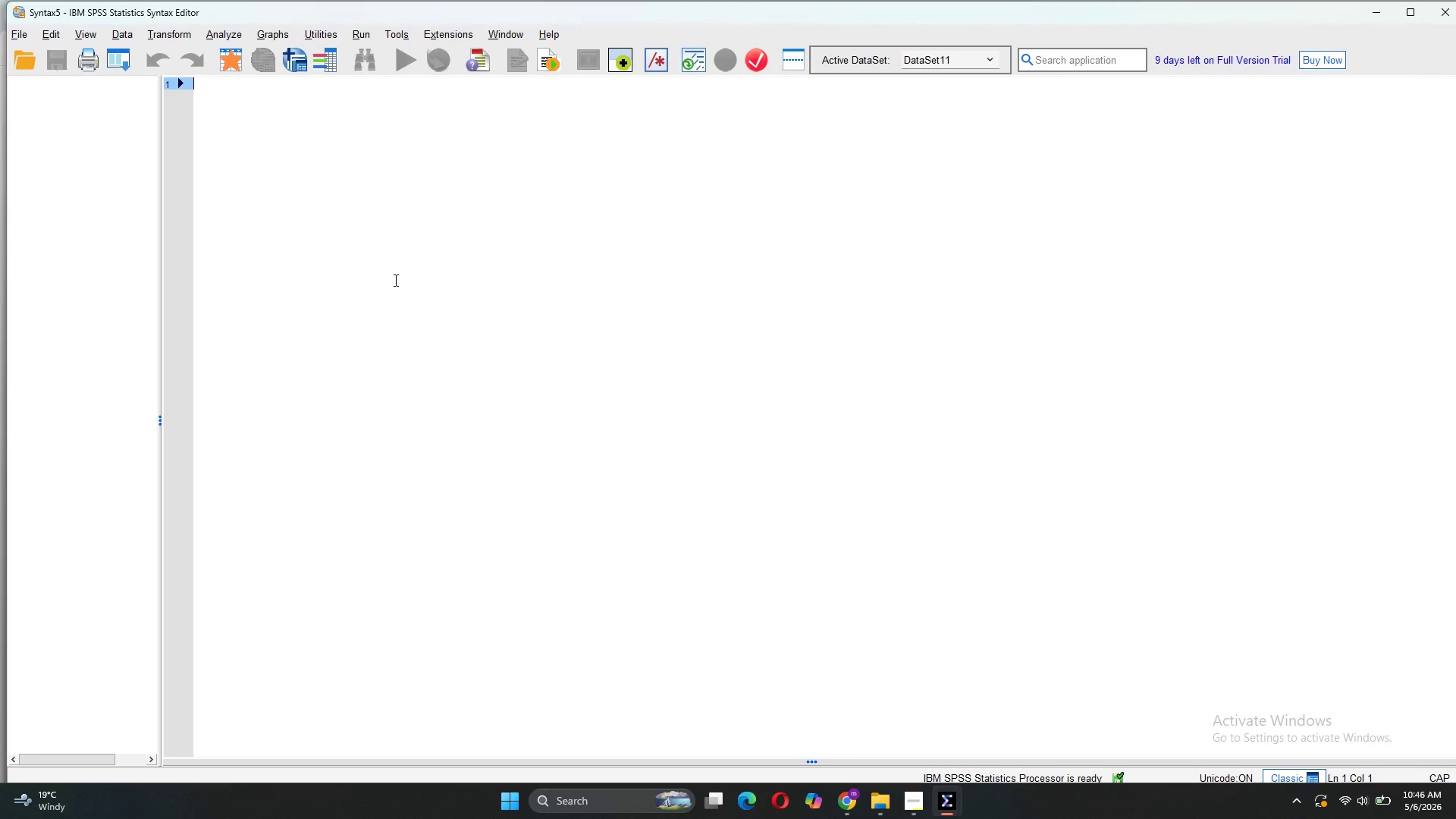 
key(Control+V)
 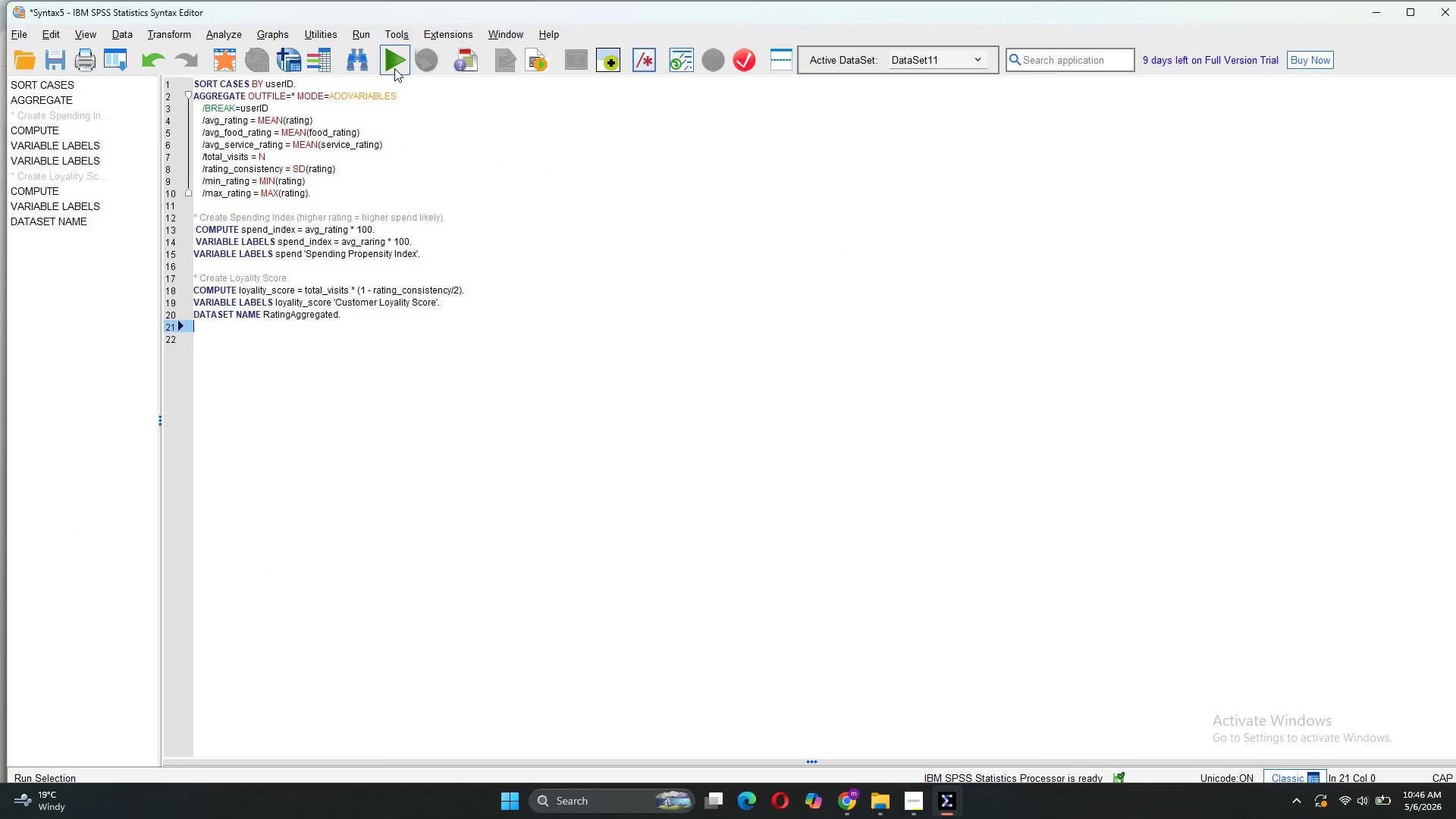 
left_click([393, 65])
 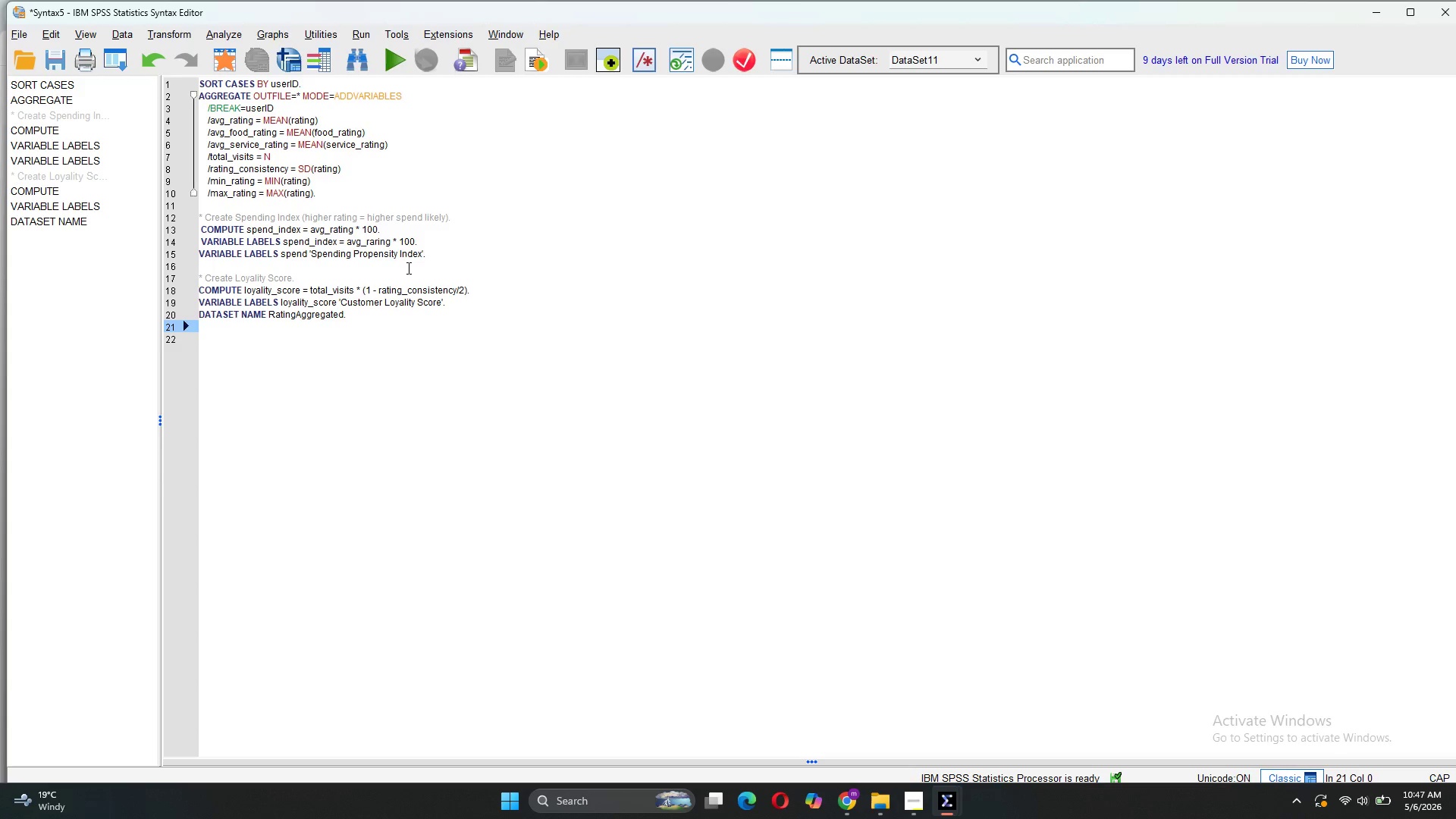 
left_click_drag(start_coordinate=[359, 309], to_coordinate=[185, 72])
 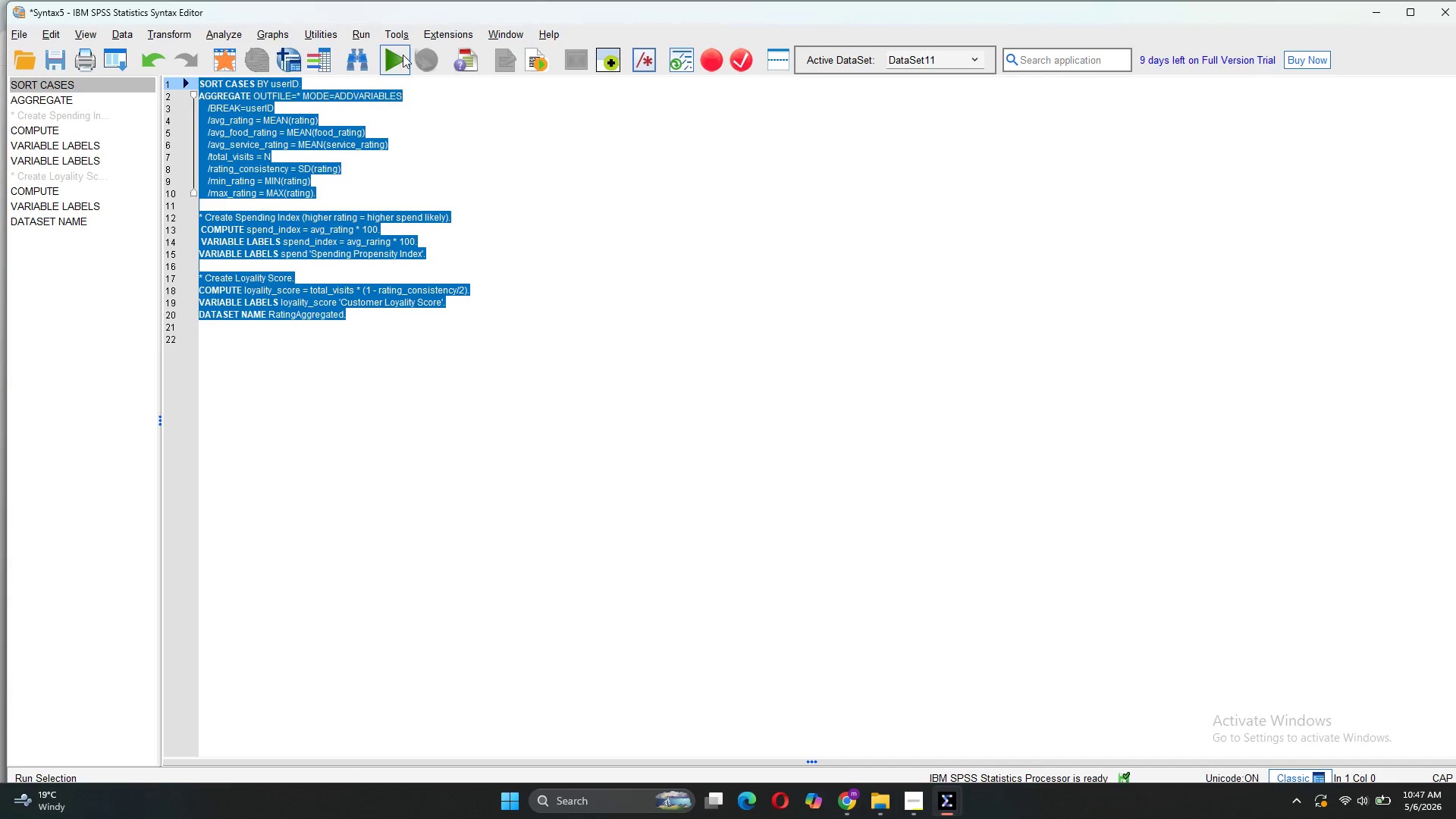 
left_click([403, 55])
 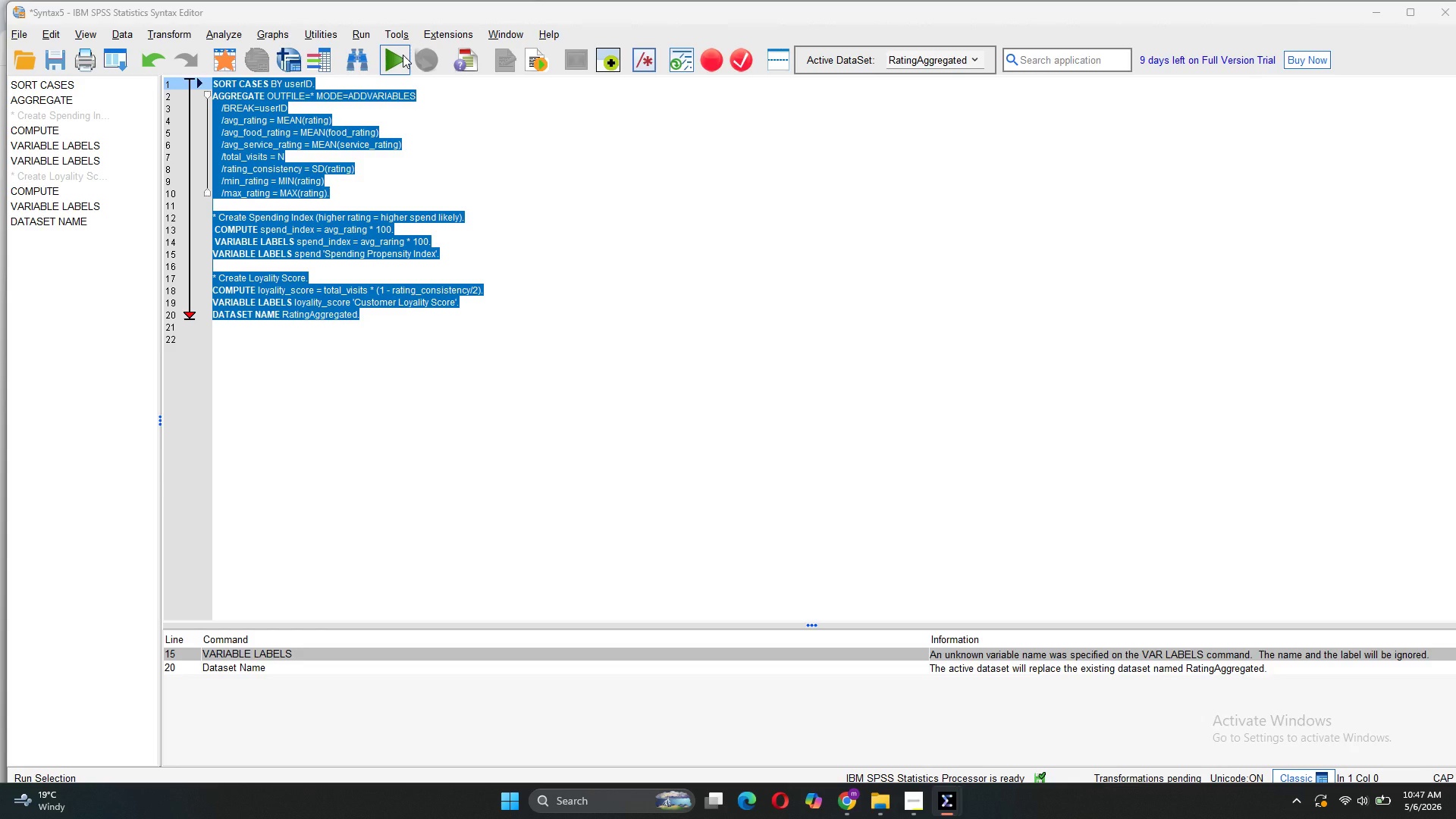 
wait(8.78)
 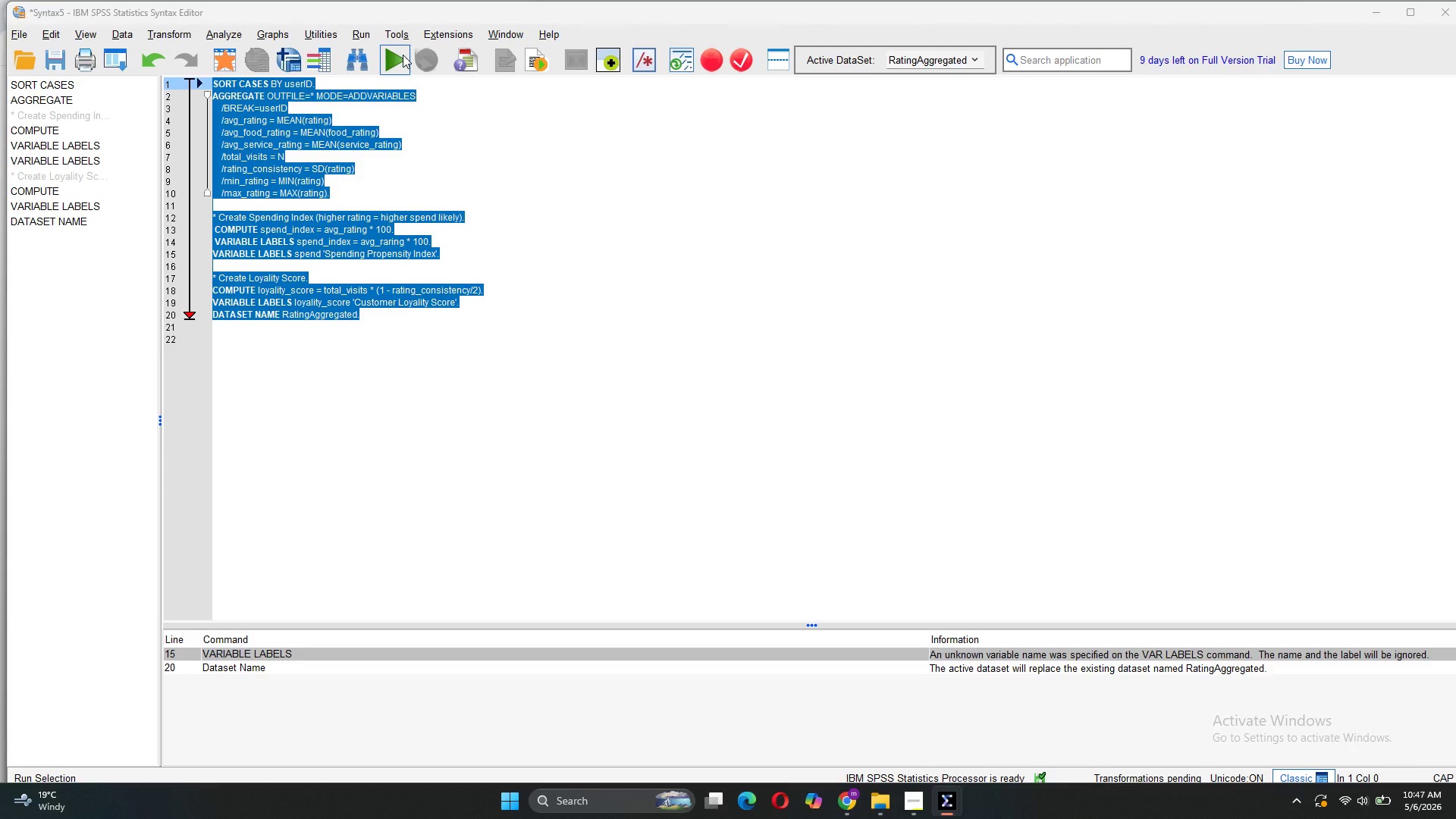 
mouse_move([968, 794])
 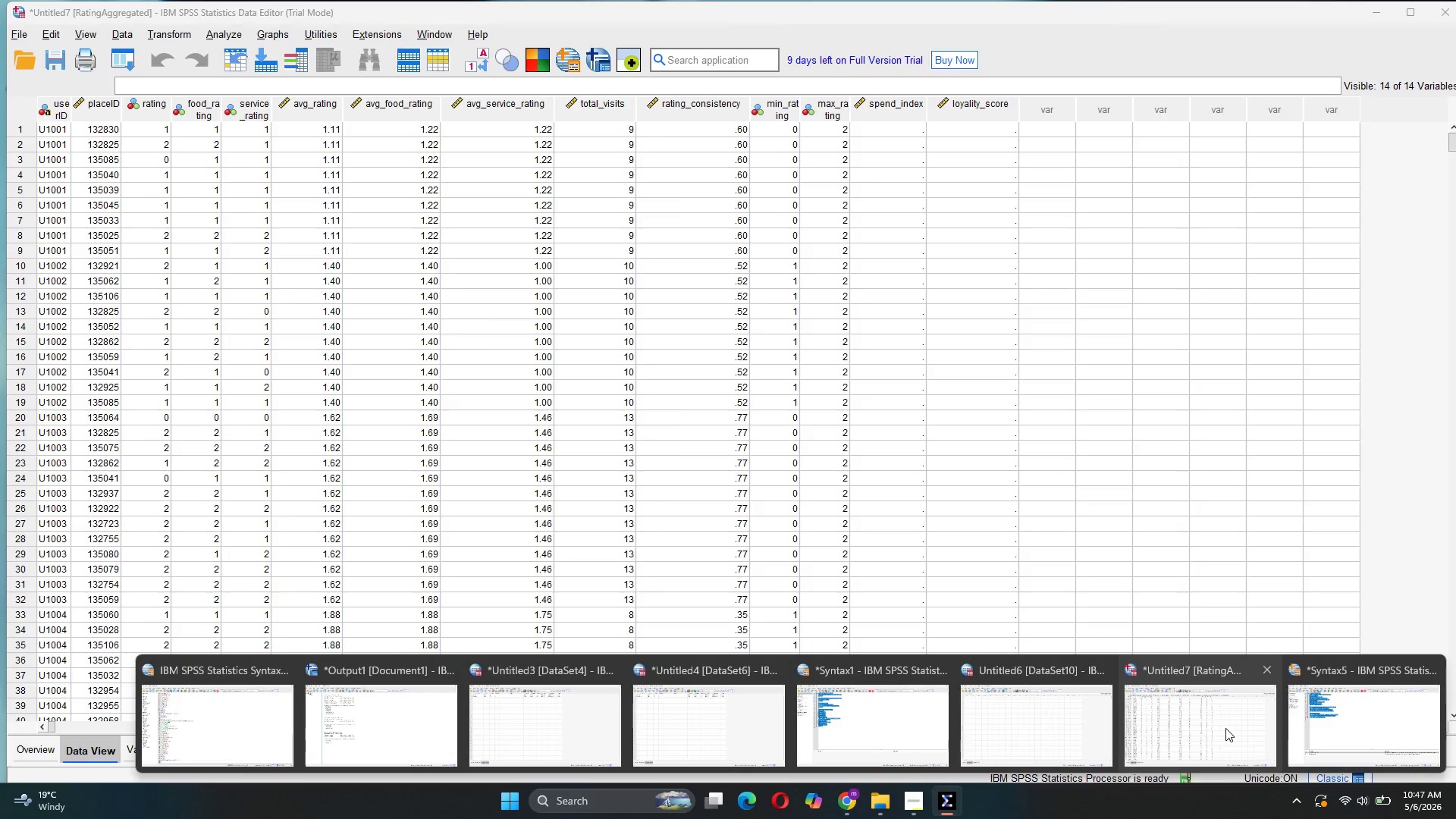 
wait(6.18)
 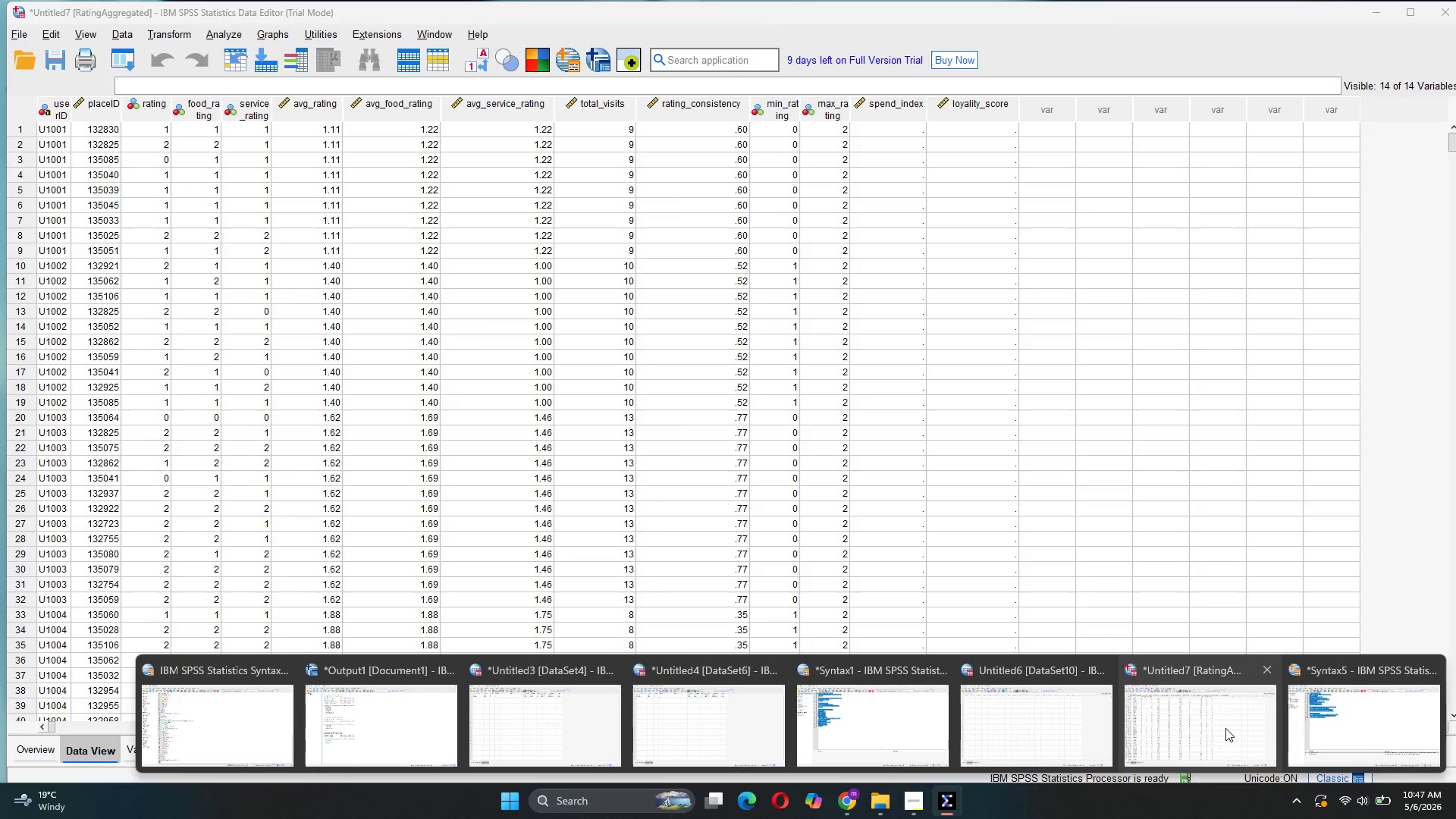 
left_click([1225, 728])
 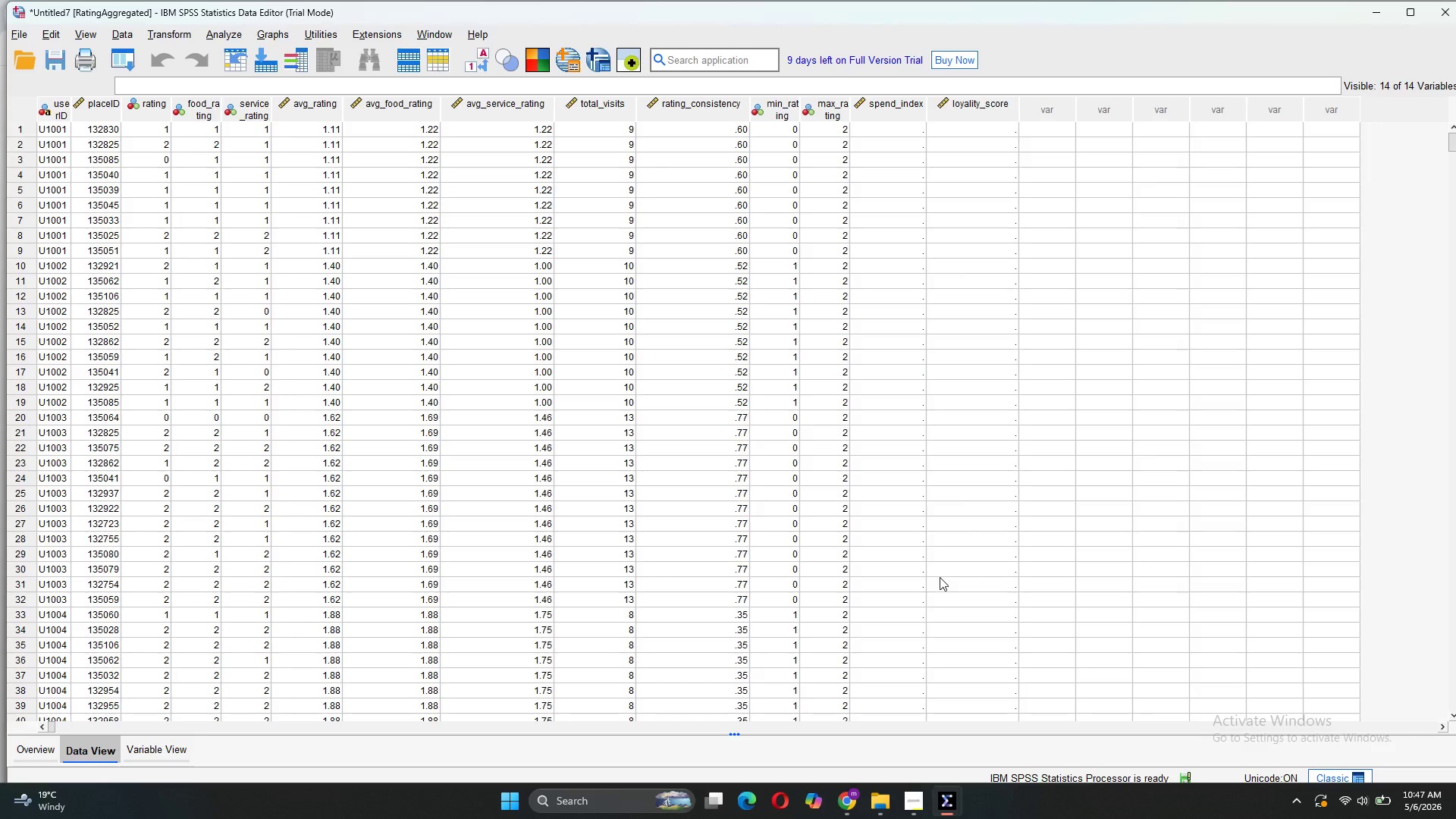 
wait(10.81)
 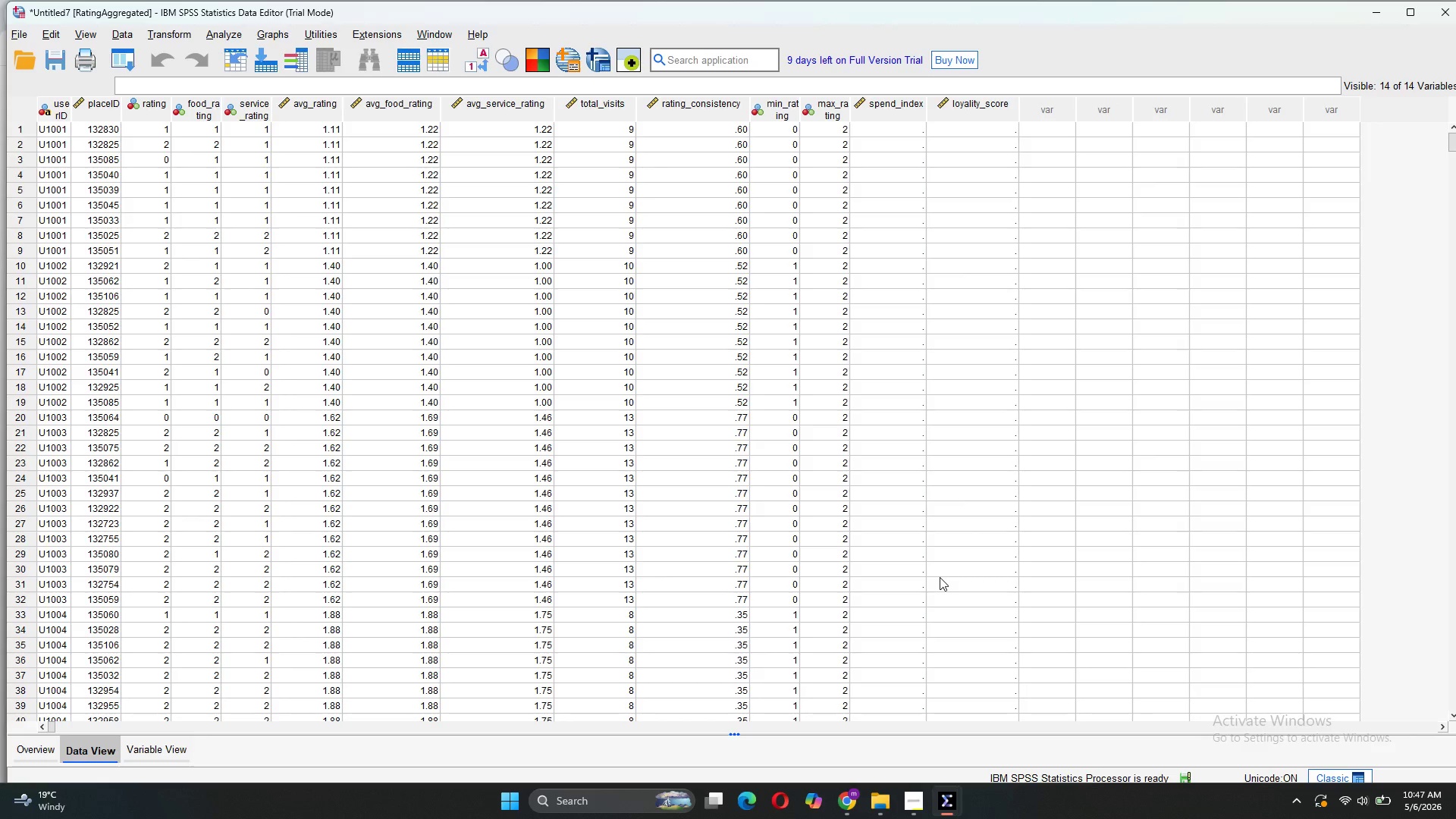 
left_click([908, 806])